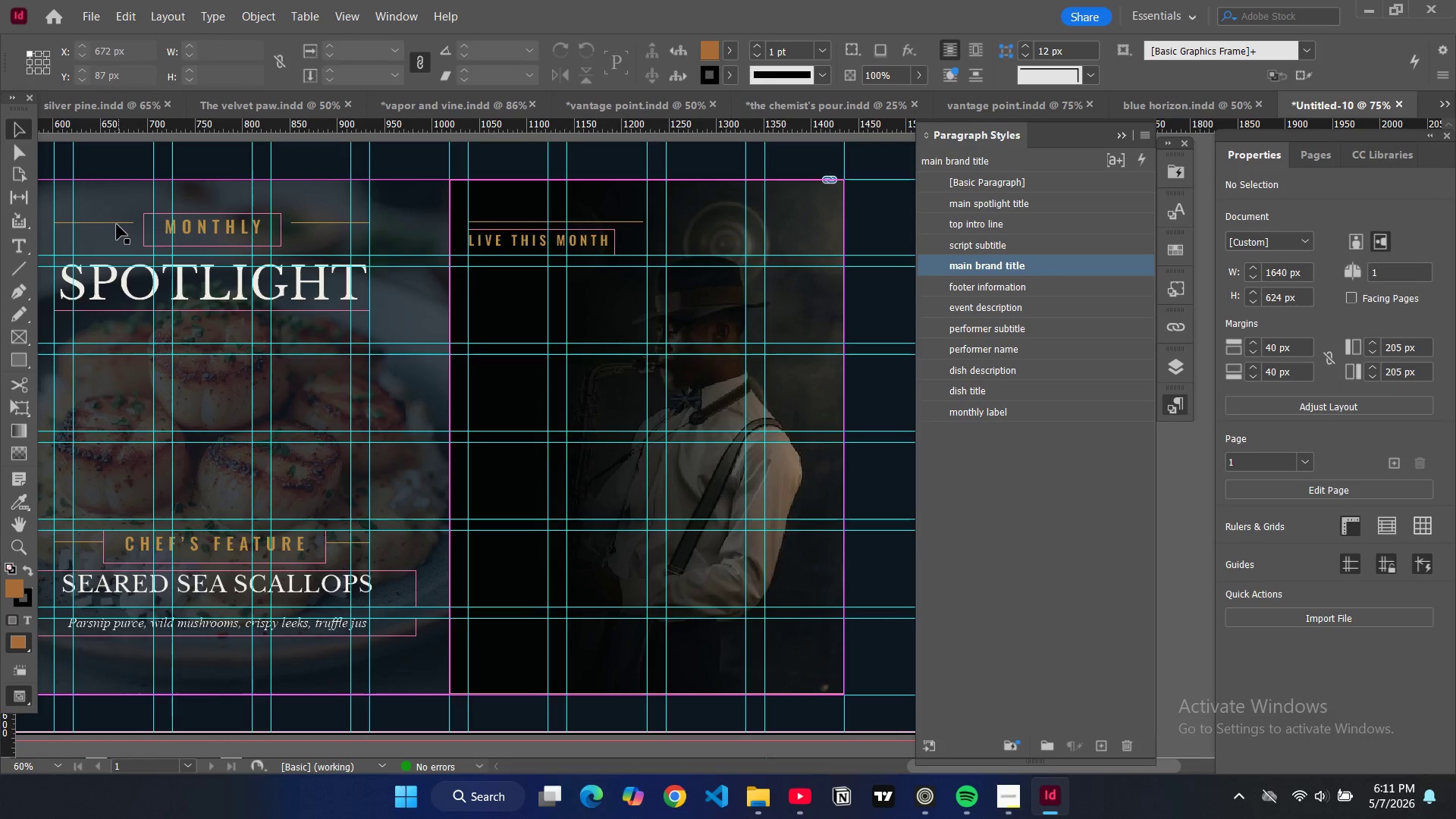 
left_click([115, 223])
 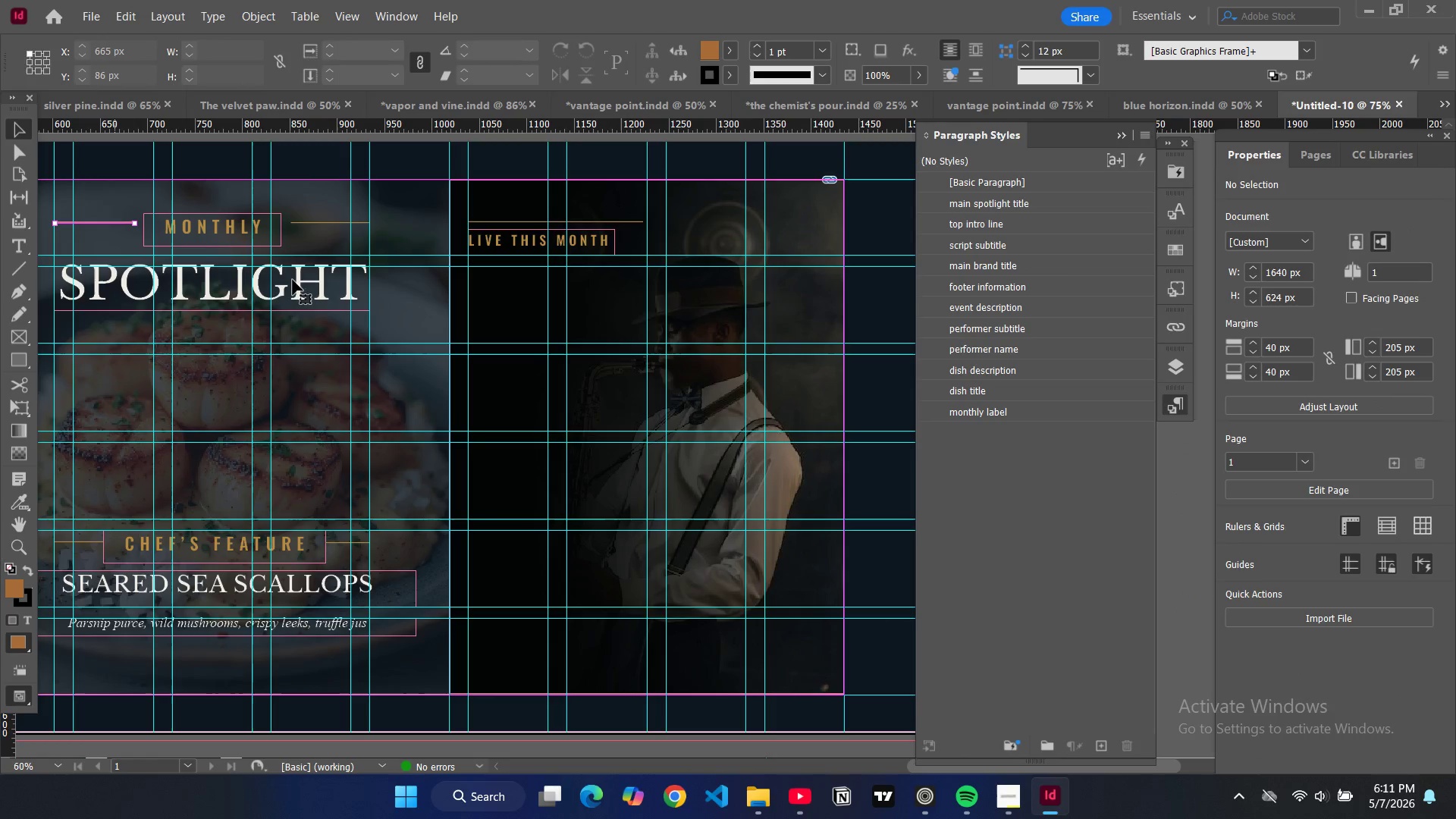 
key(Control+C)
 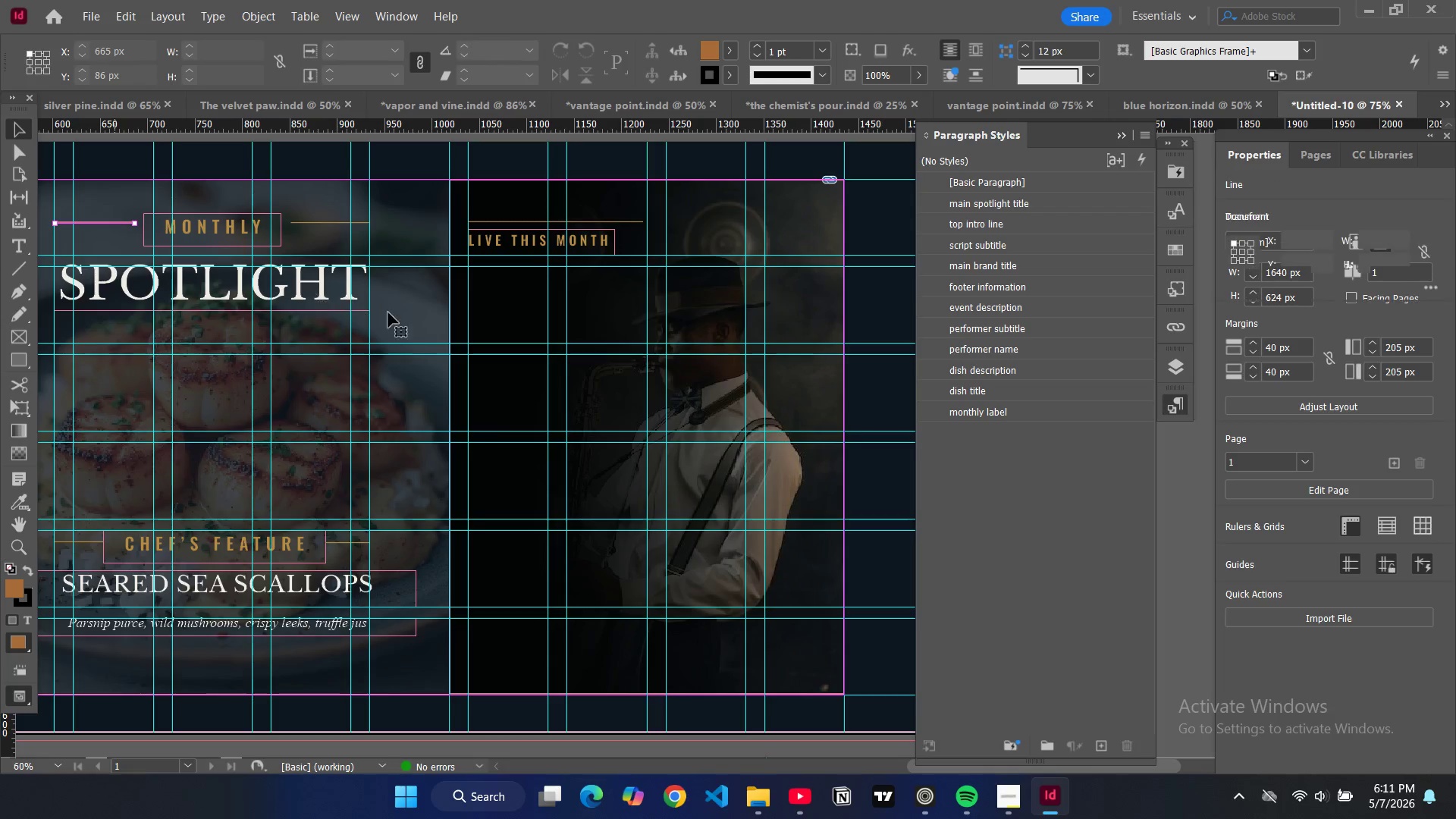 
key(Control+V)
 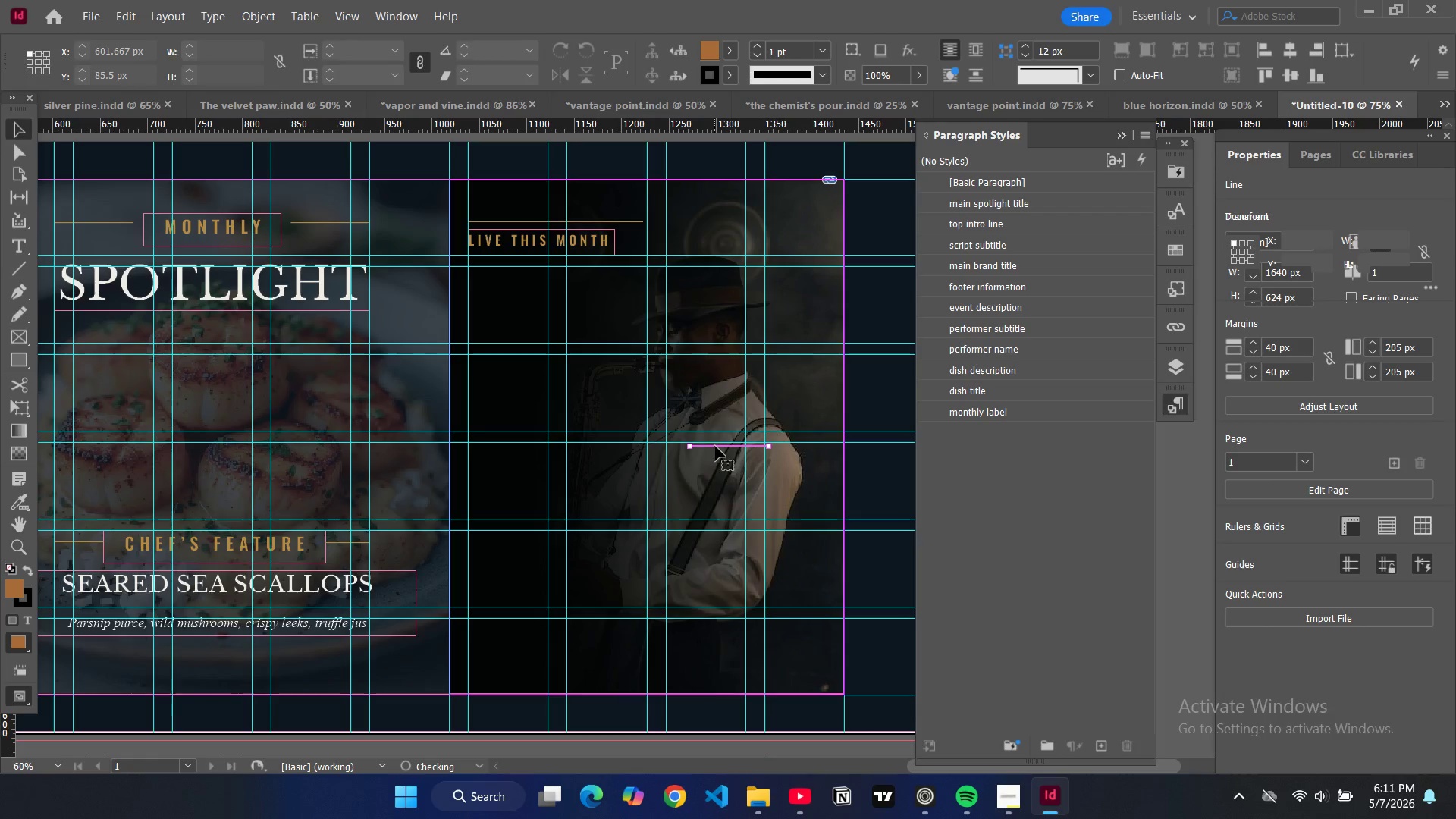 
left_click_drag(start_coordinate=[715, 446], to_coordinate=[498, 268])
 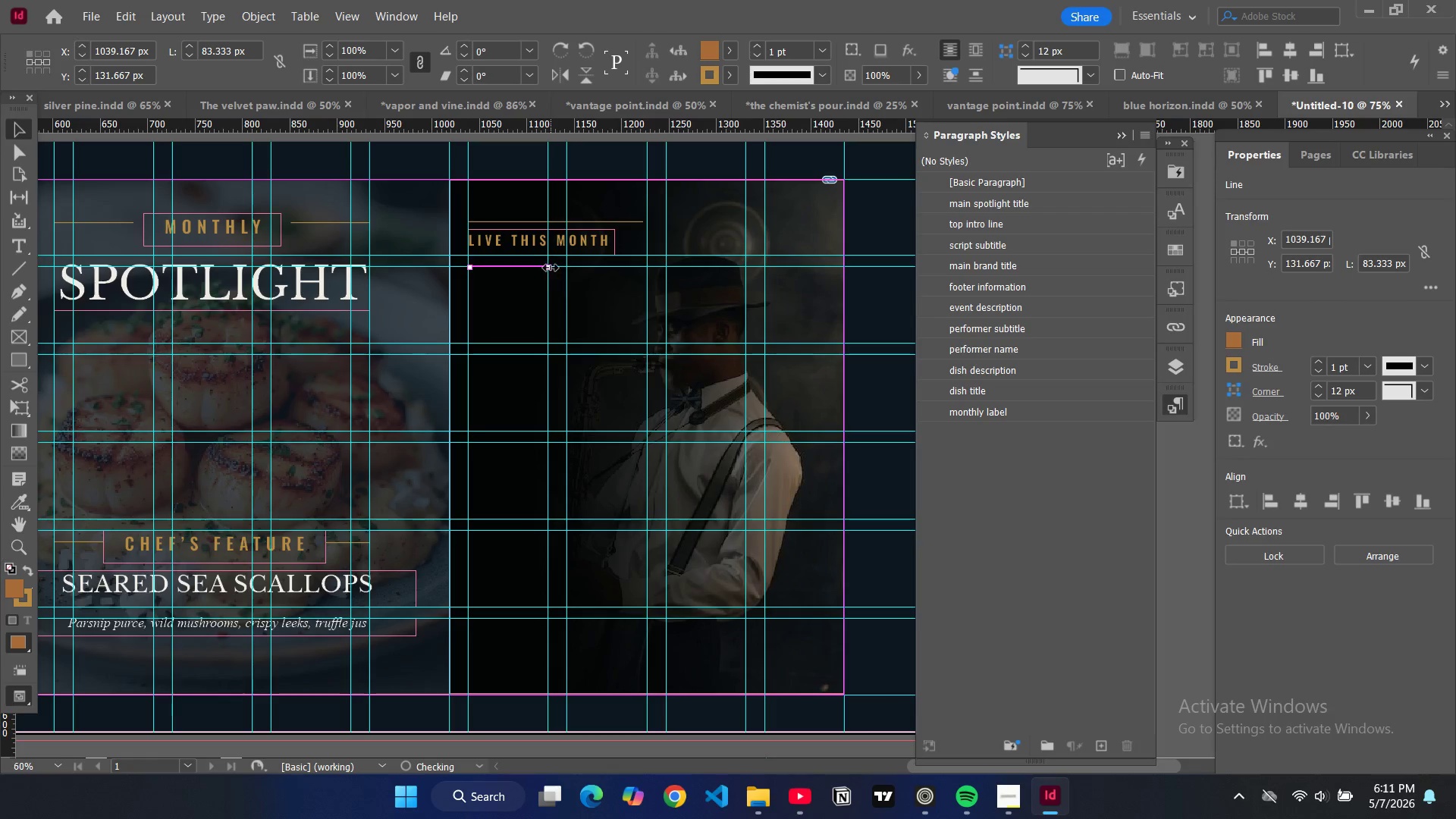 
left_click_drag(start_coordinate=[549, 268], to_coordinate=[545, 274])
 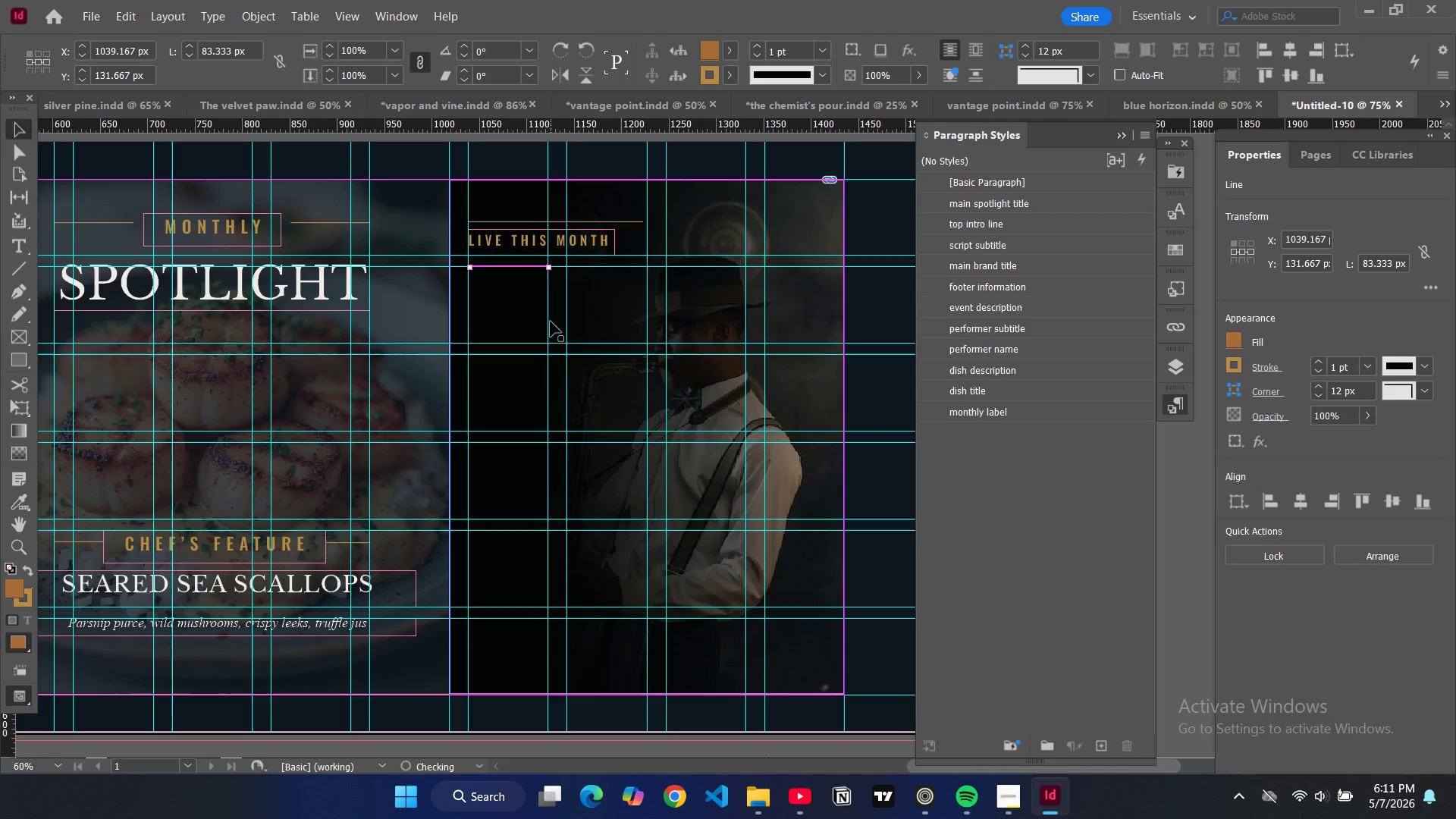 
key(Control+V)
 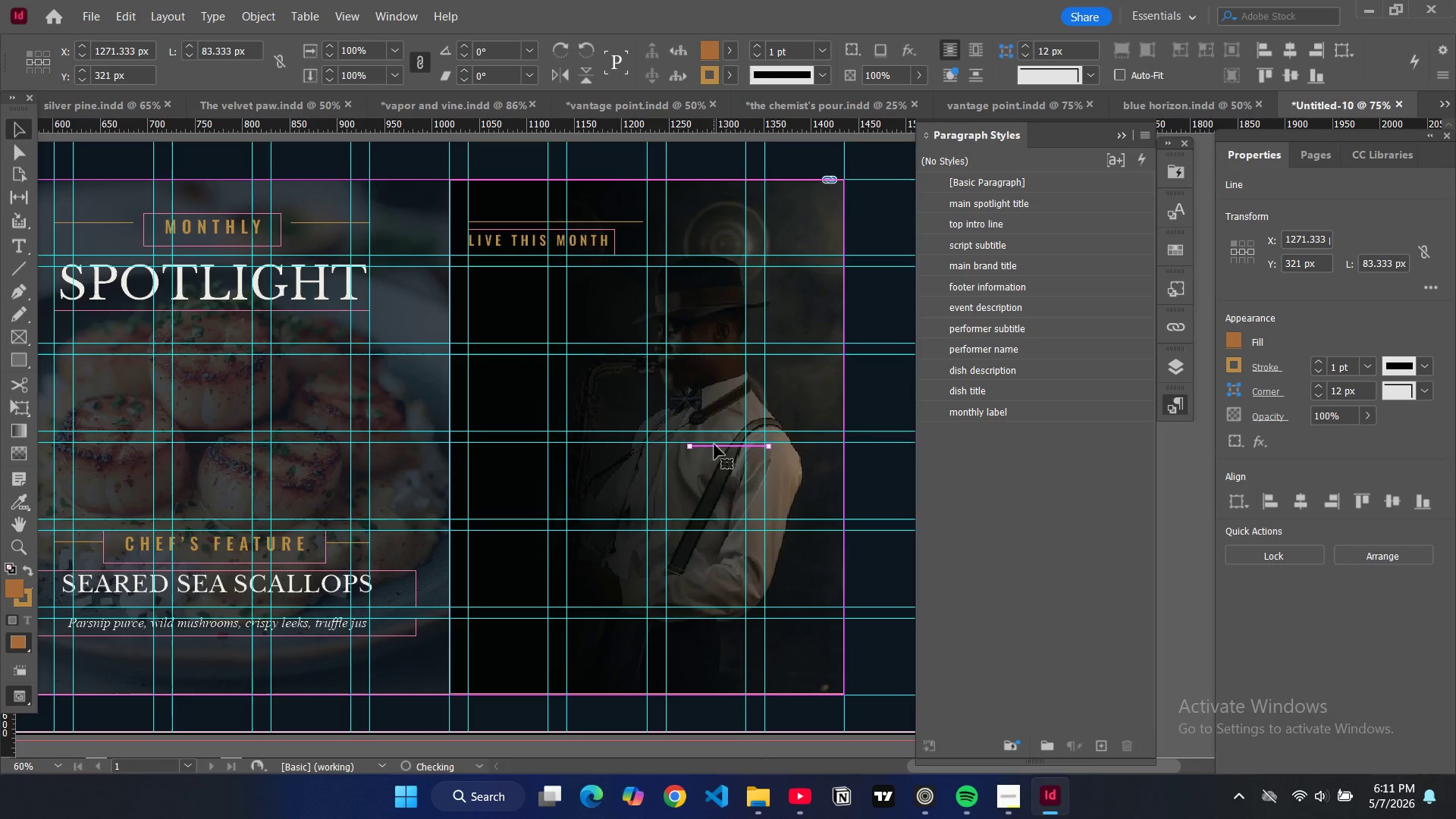 
left_click_drag(start_coordinate=[714, 446], to_coordinate=[596, 266])
 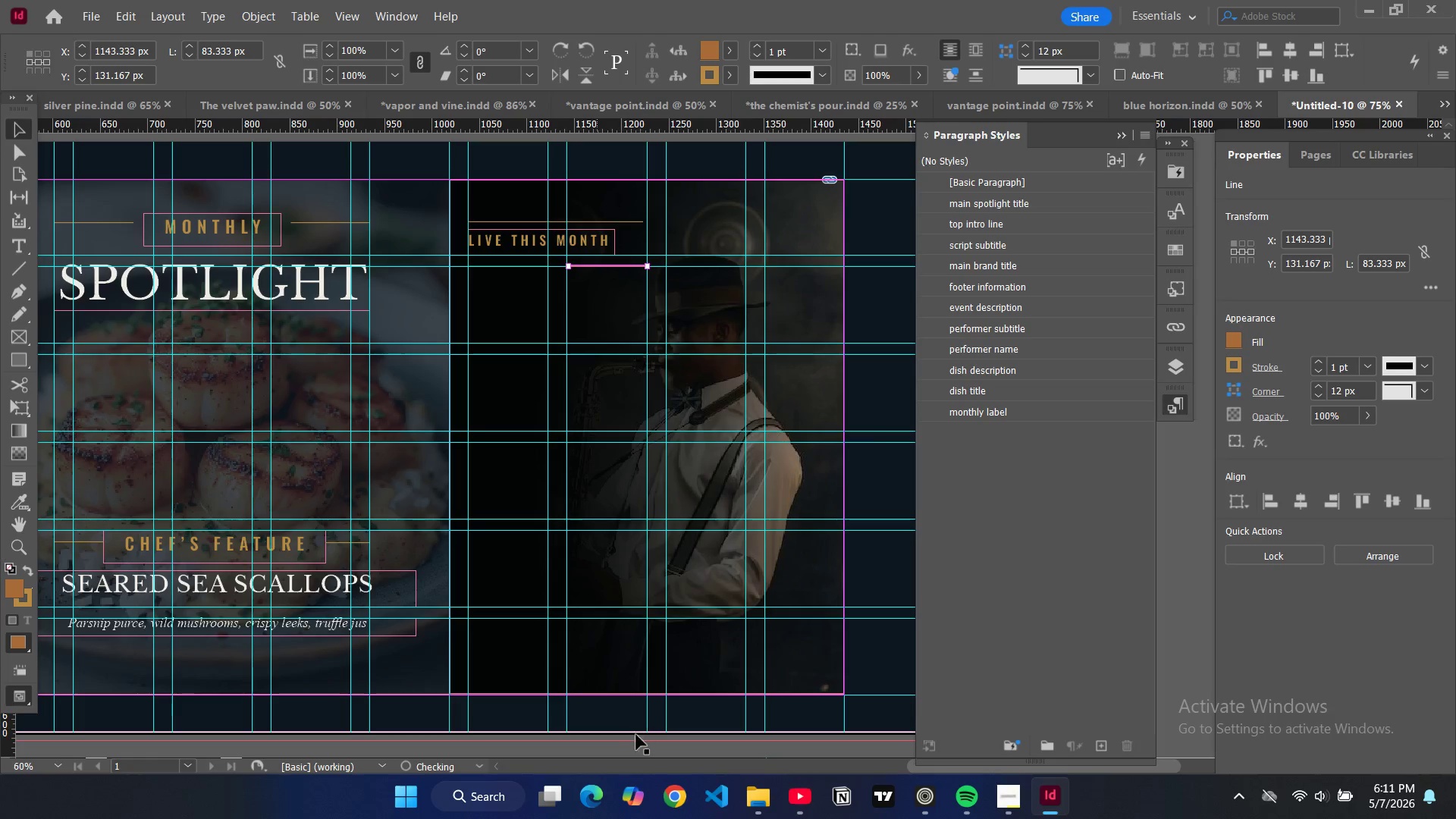 
left_click([637, 742])
 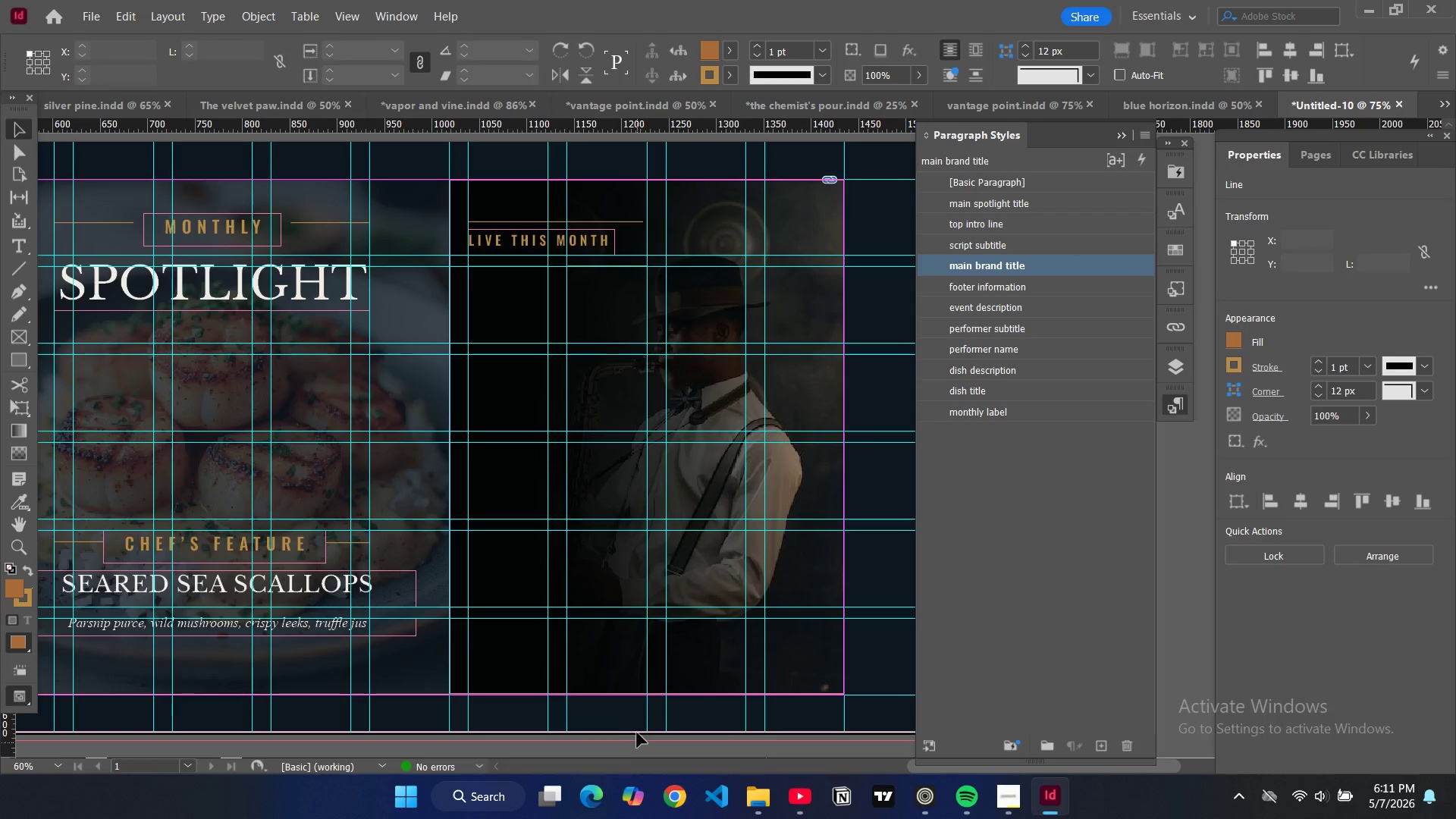 
key(W)
 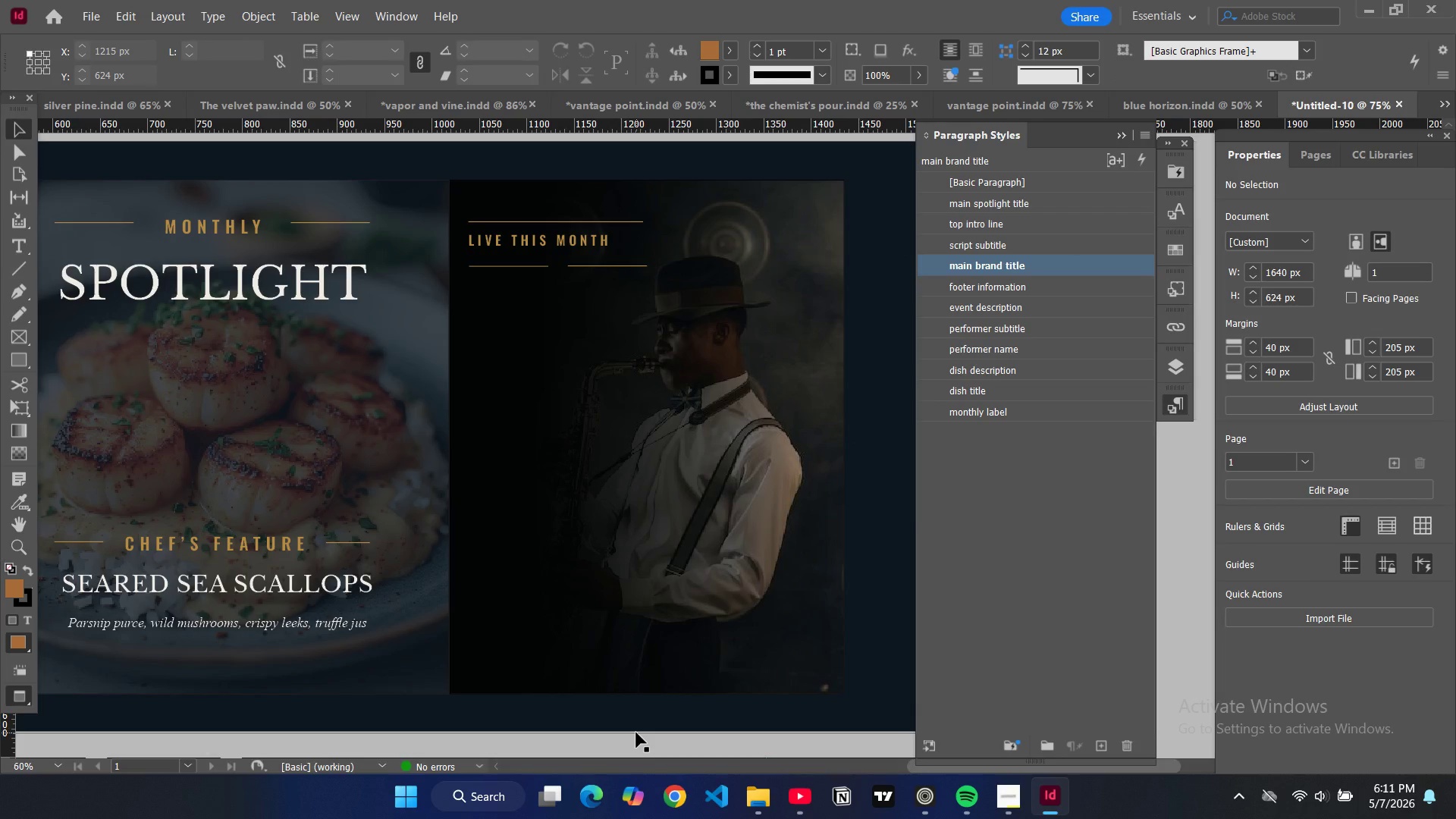 
type(ww)
 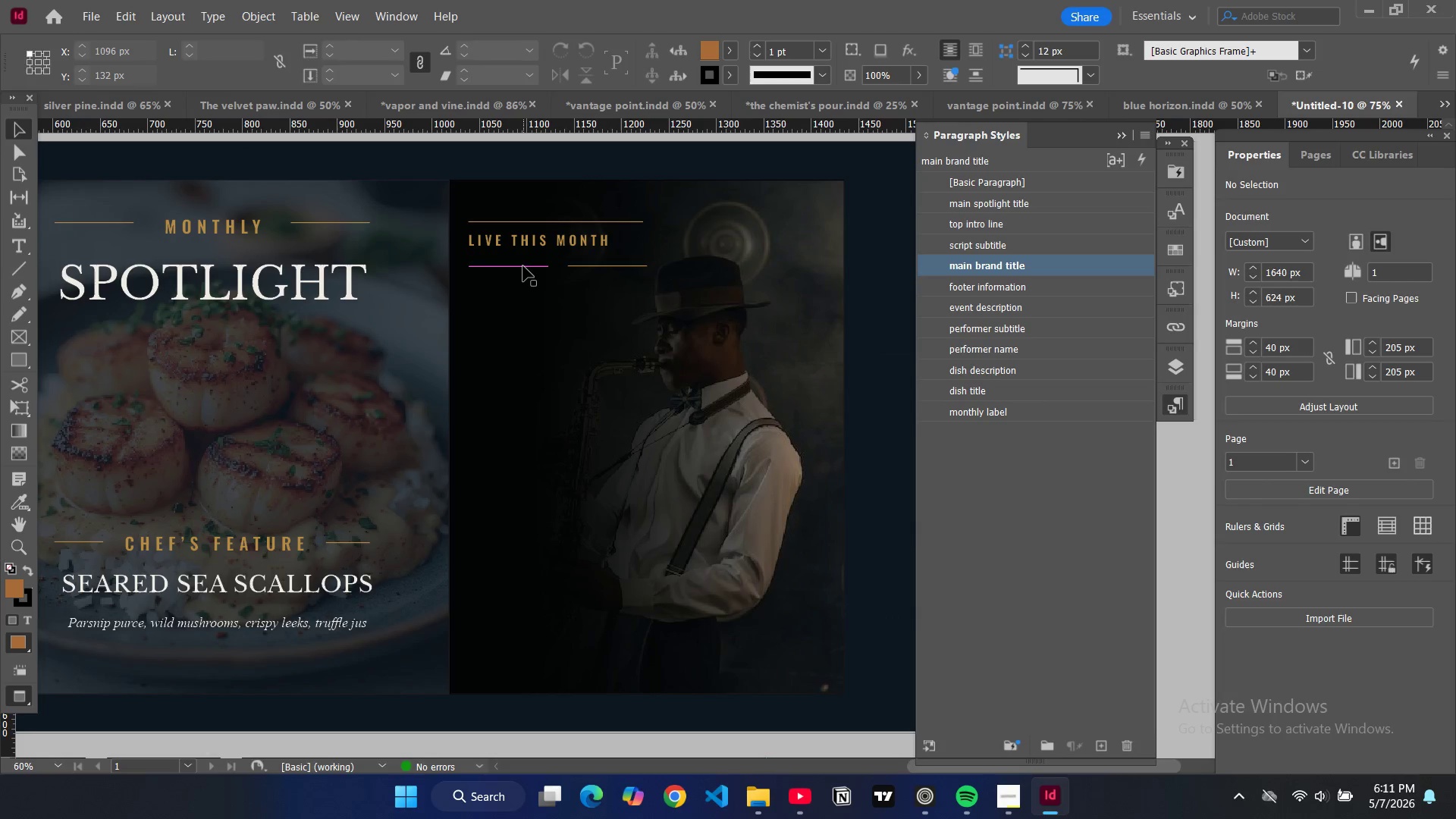 
left_click([523, 267])
 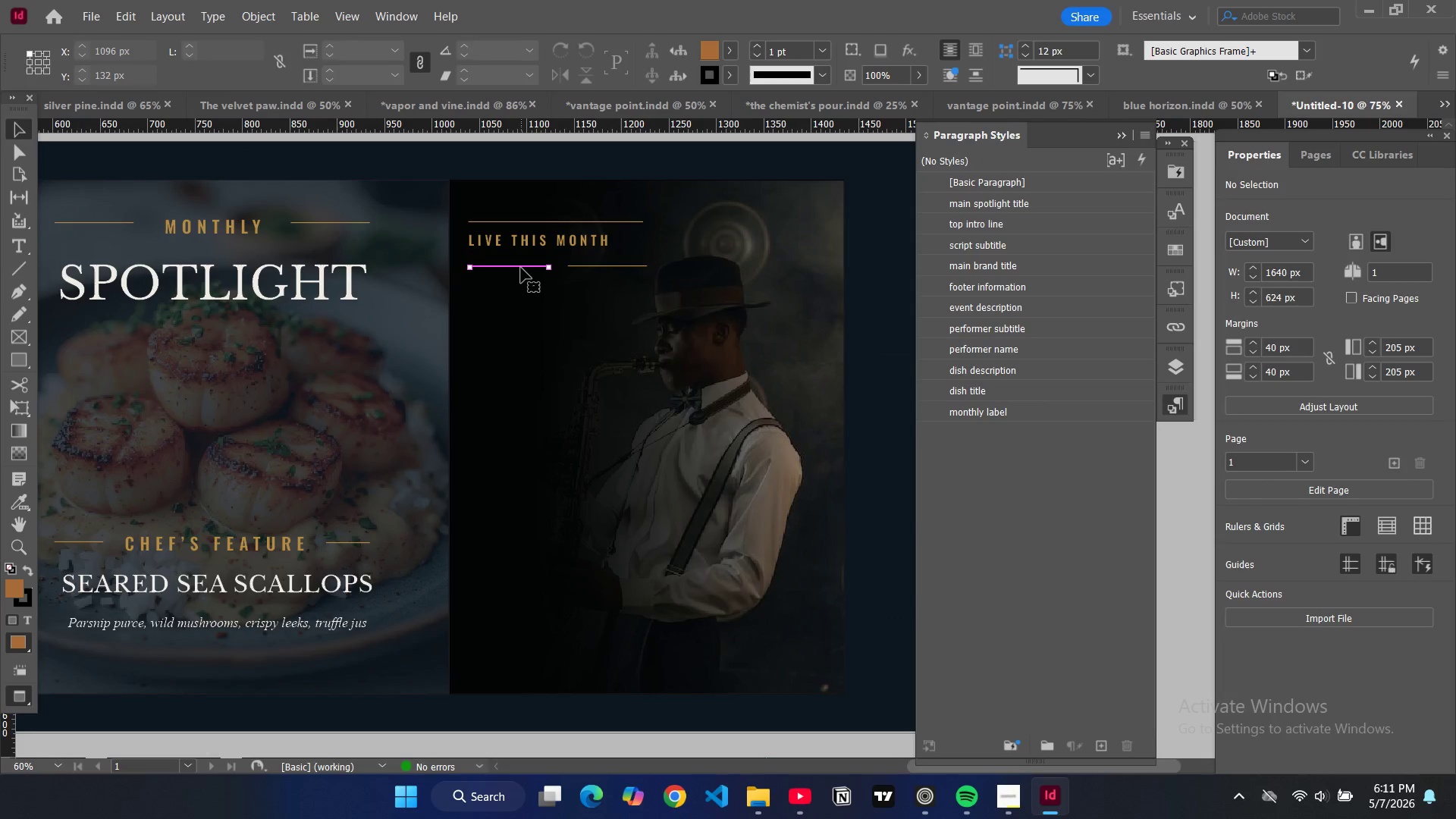 
left_click_drag(start_coordinate=[521, 268], to_coordinate=[524, 258])
 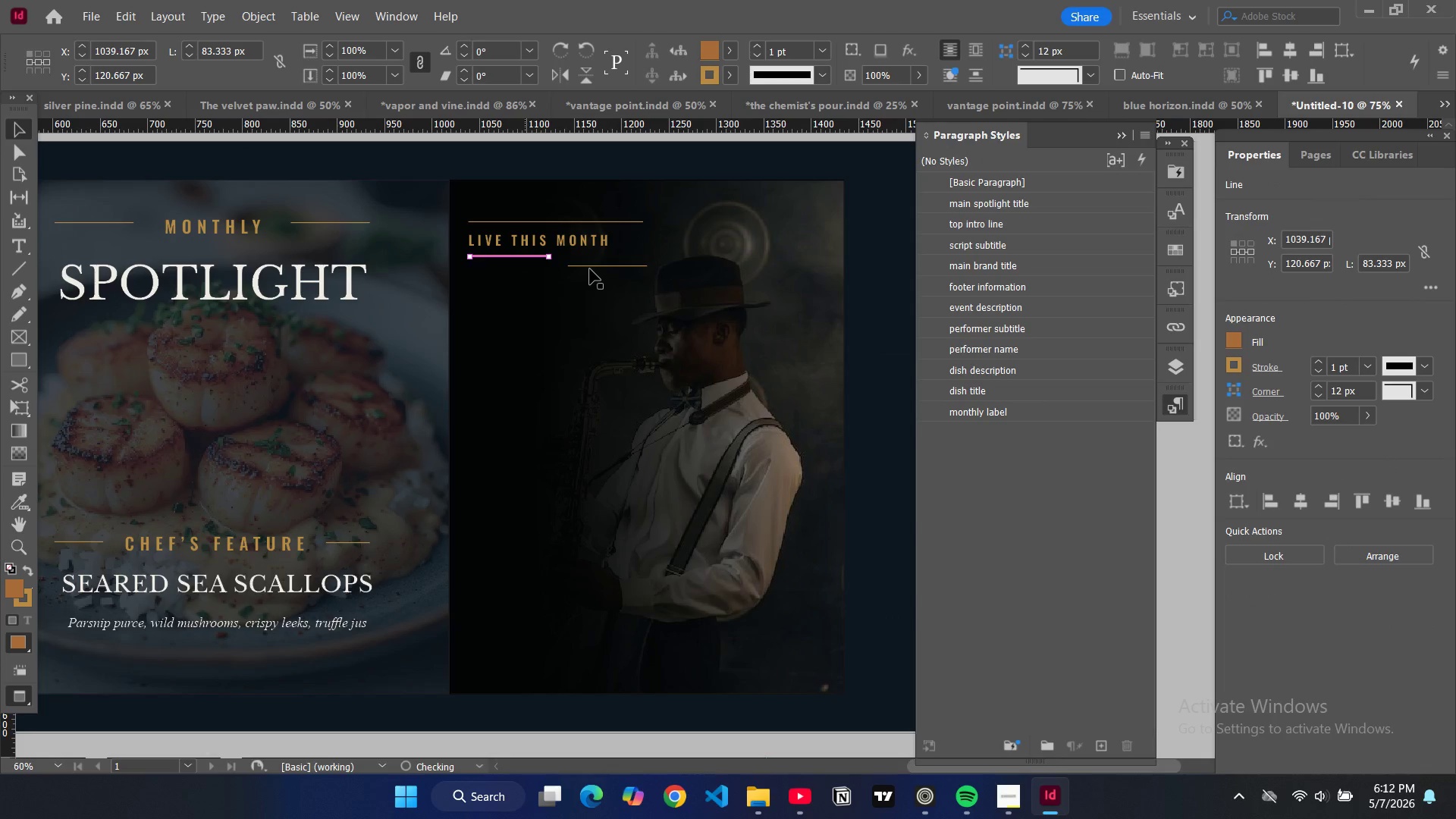 
left_click([590, 269])
 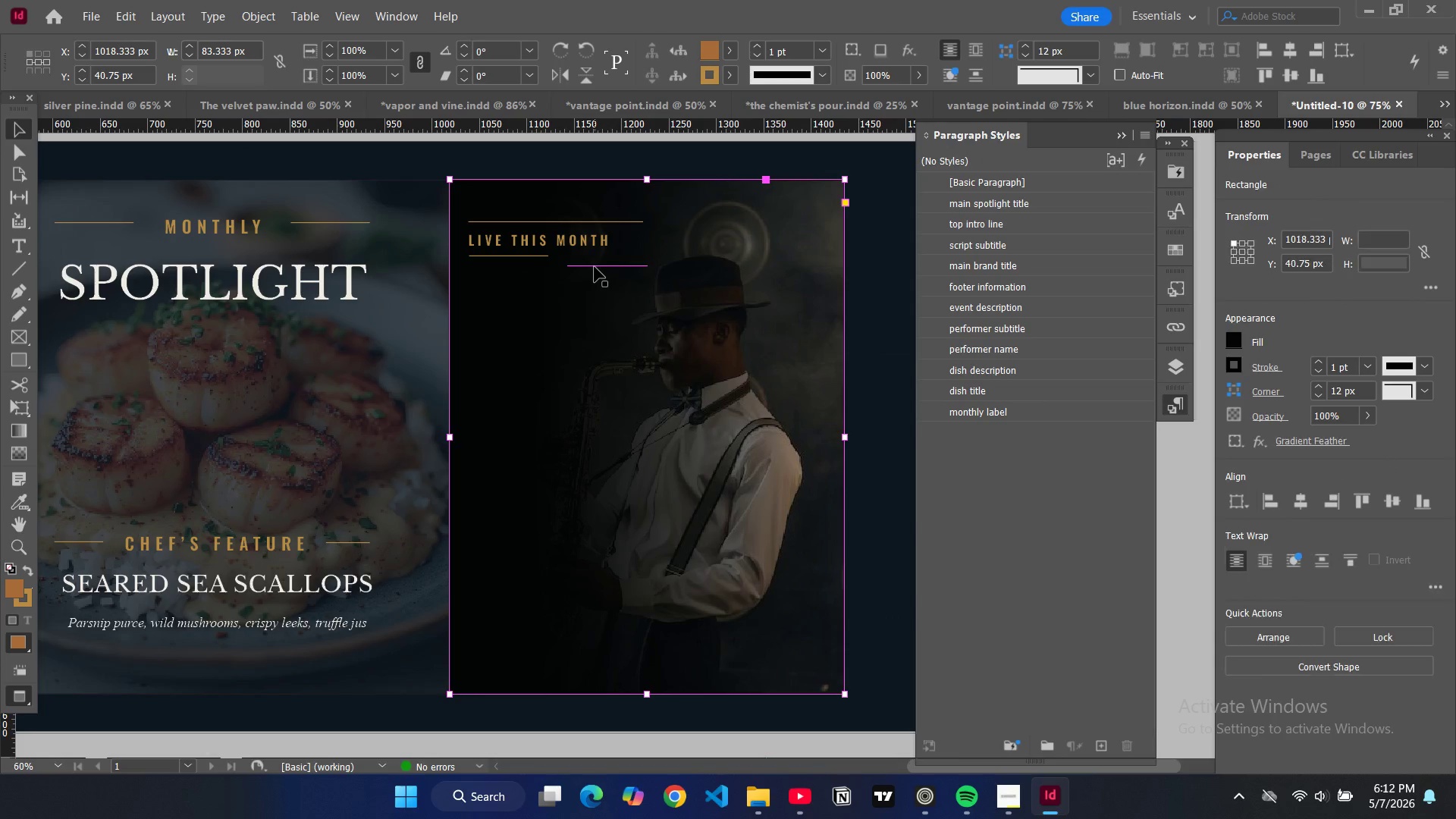 
left_click([595, 267])
 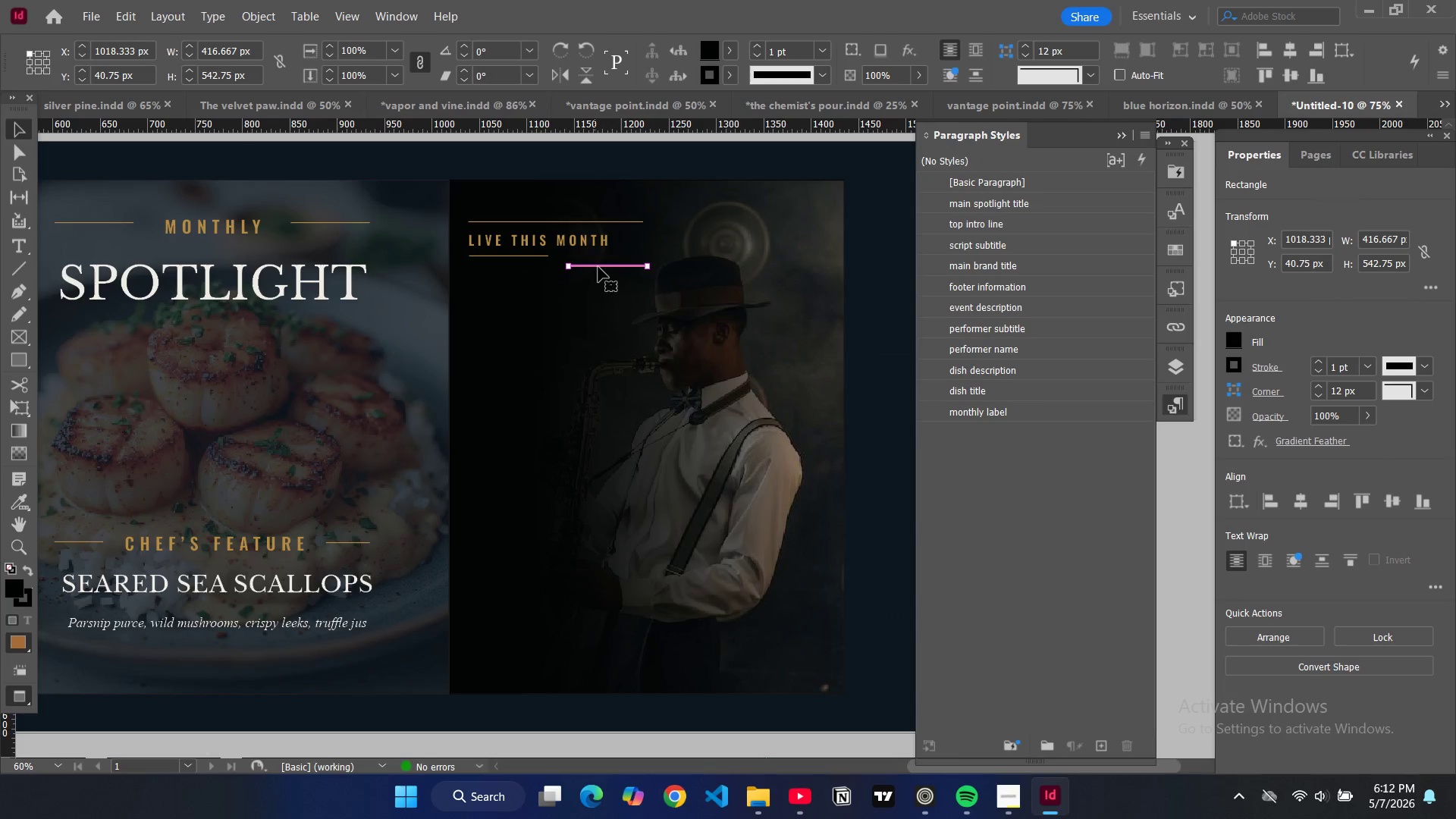 
left_click_drag(start_coordinate=[598, 267], to_coordinate=[600, 258])
 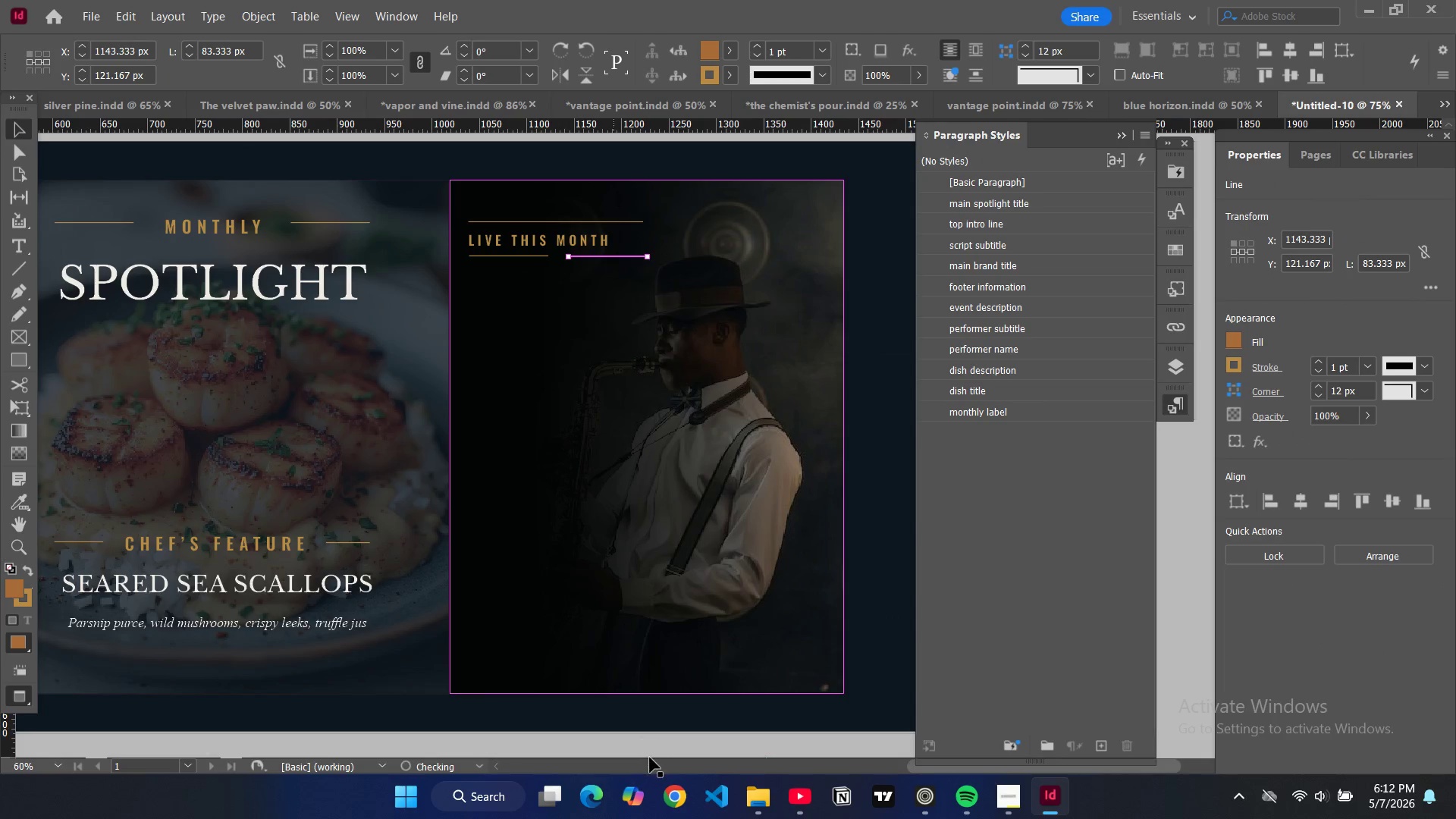 
left_click([650, 758])
 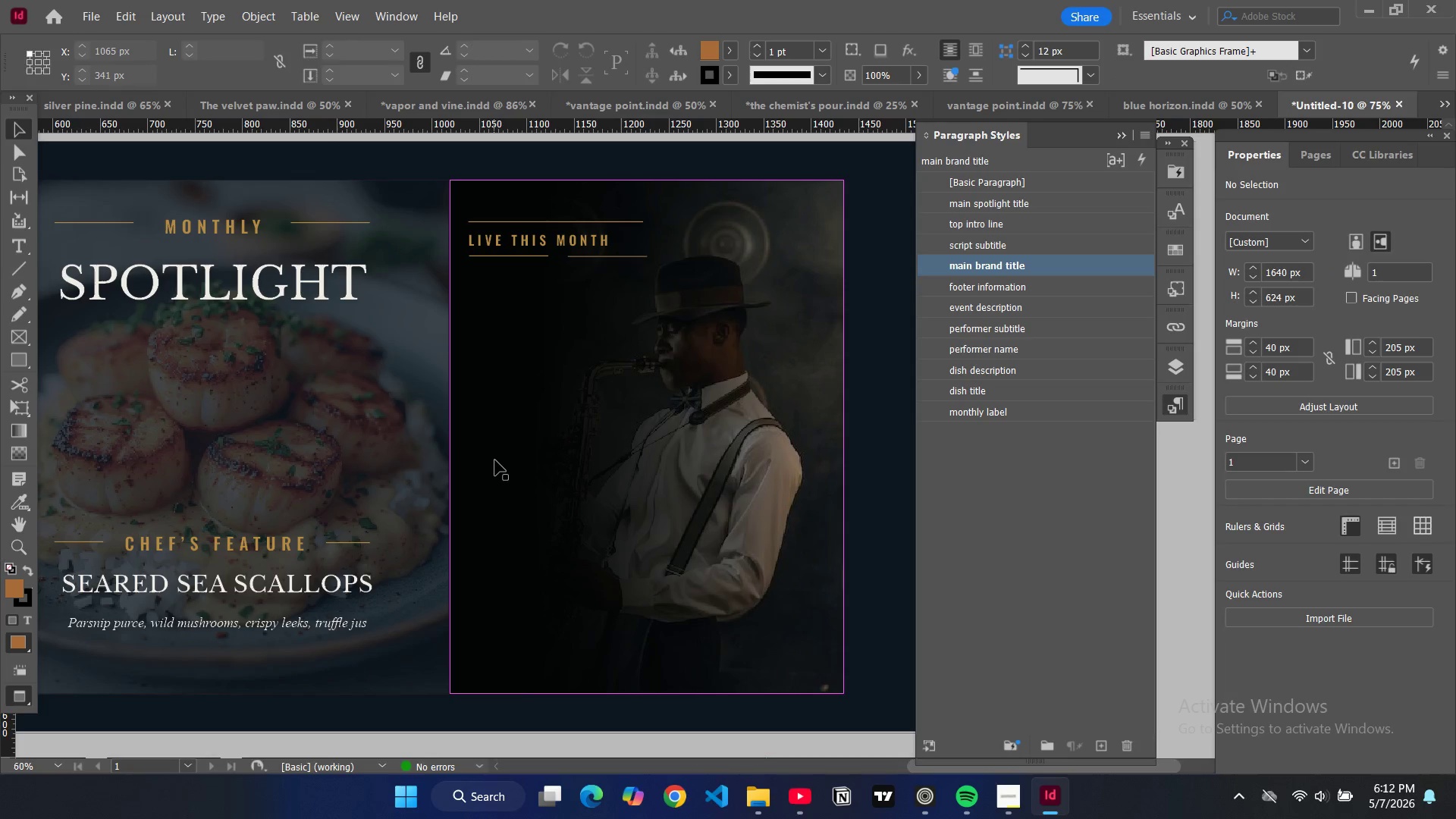 
wait(5.08)
 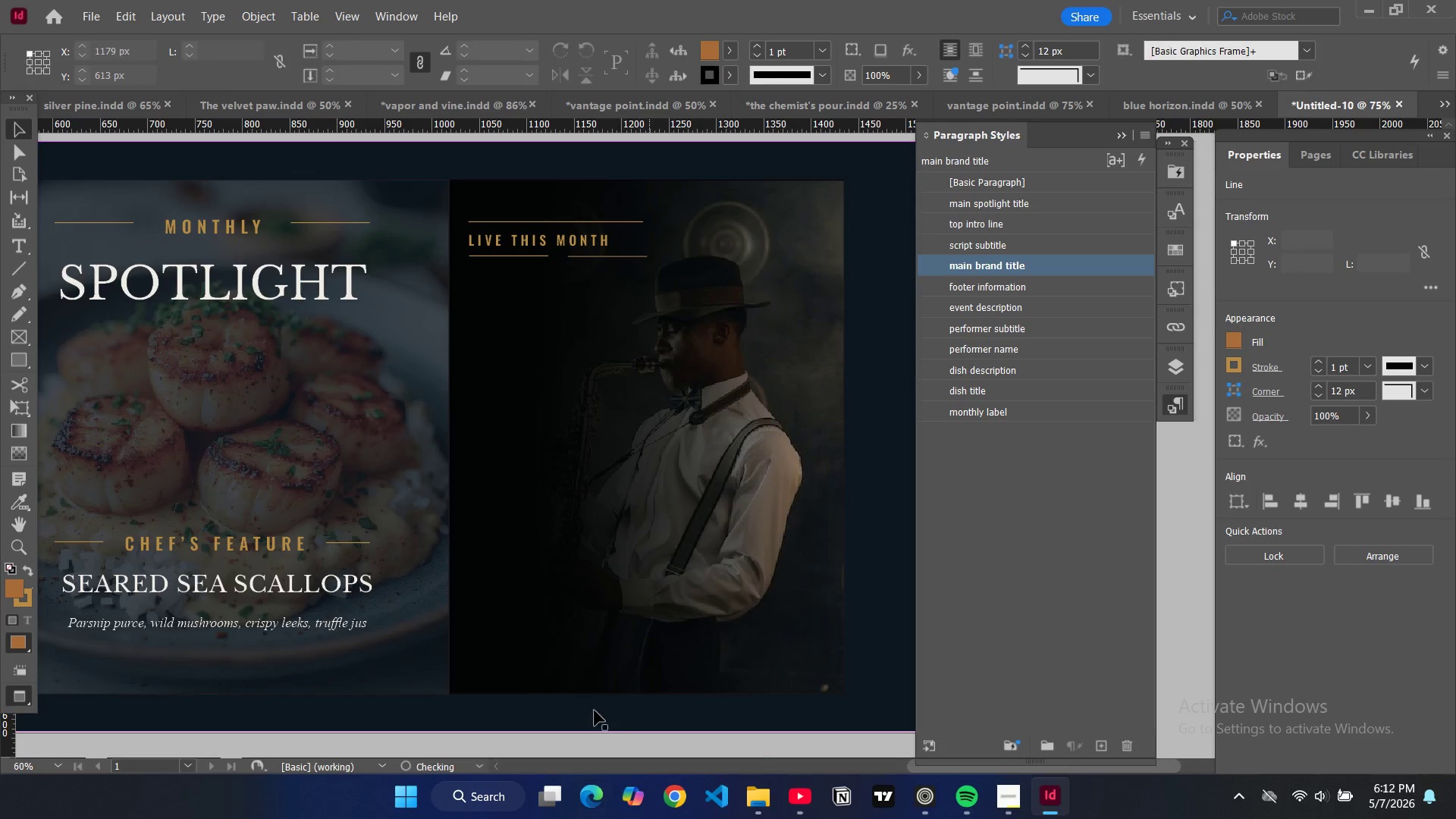 
left_click([241, 292])
 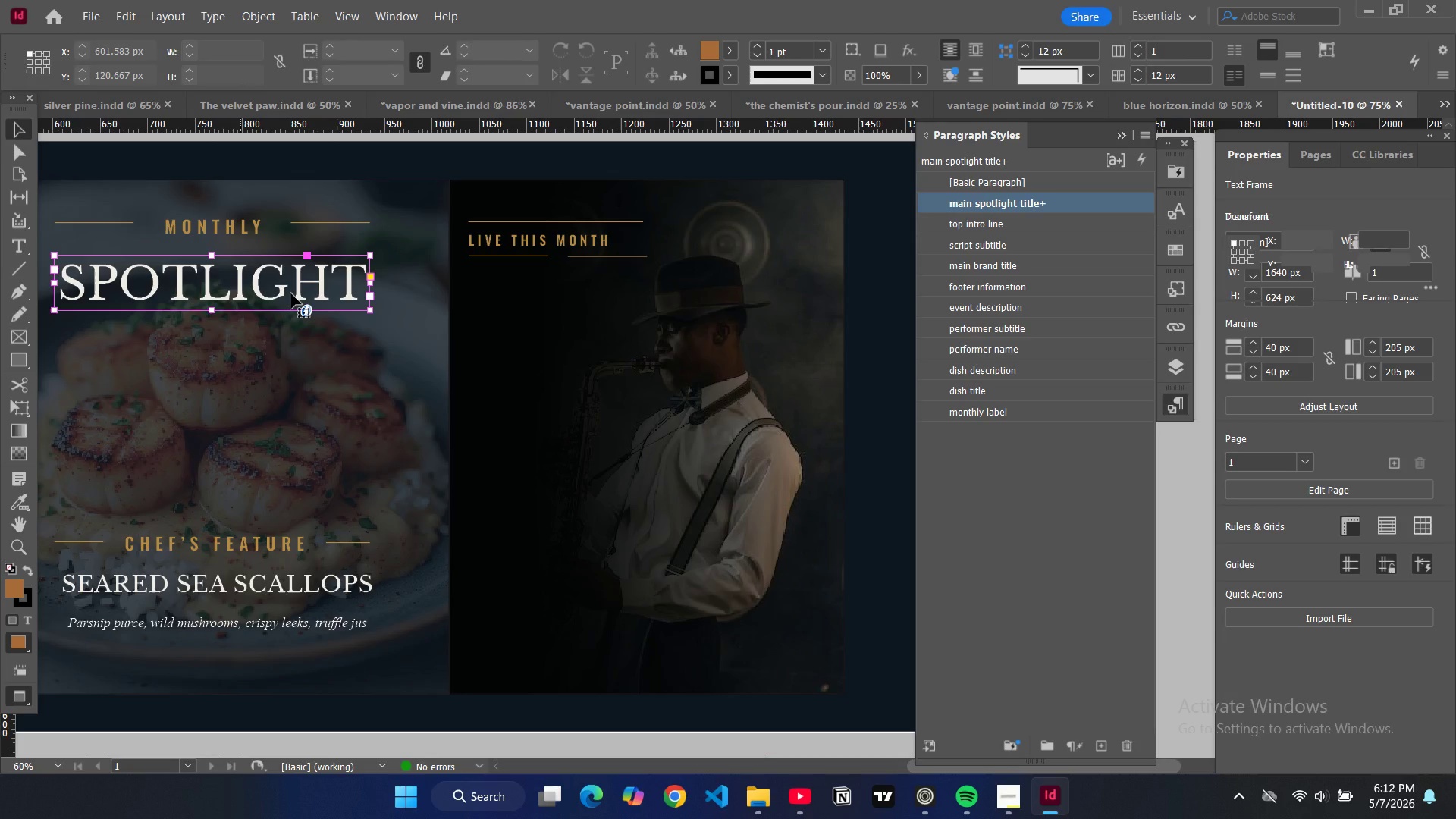 
key(Control+C)
 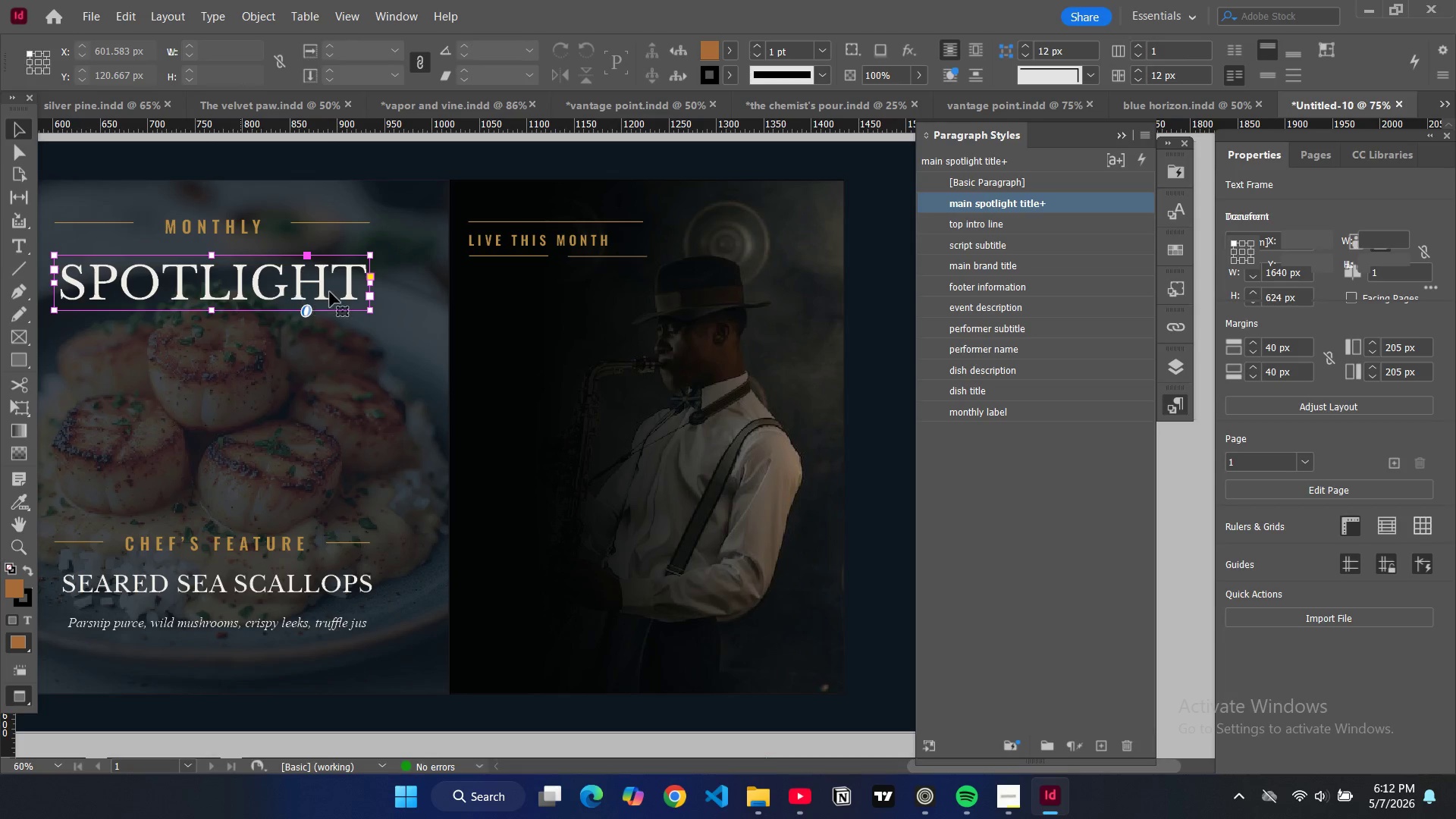 
key(Control+V)
 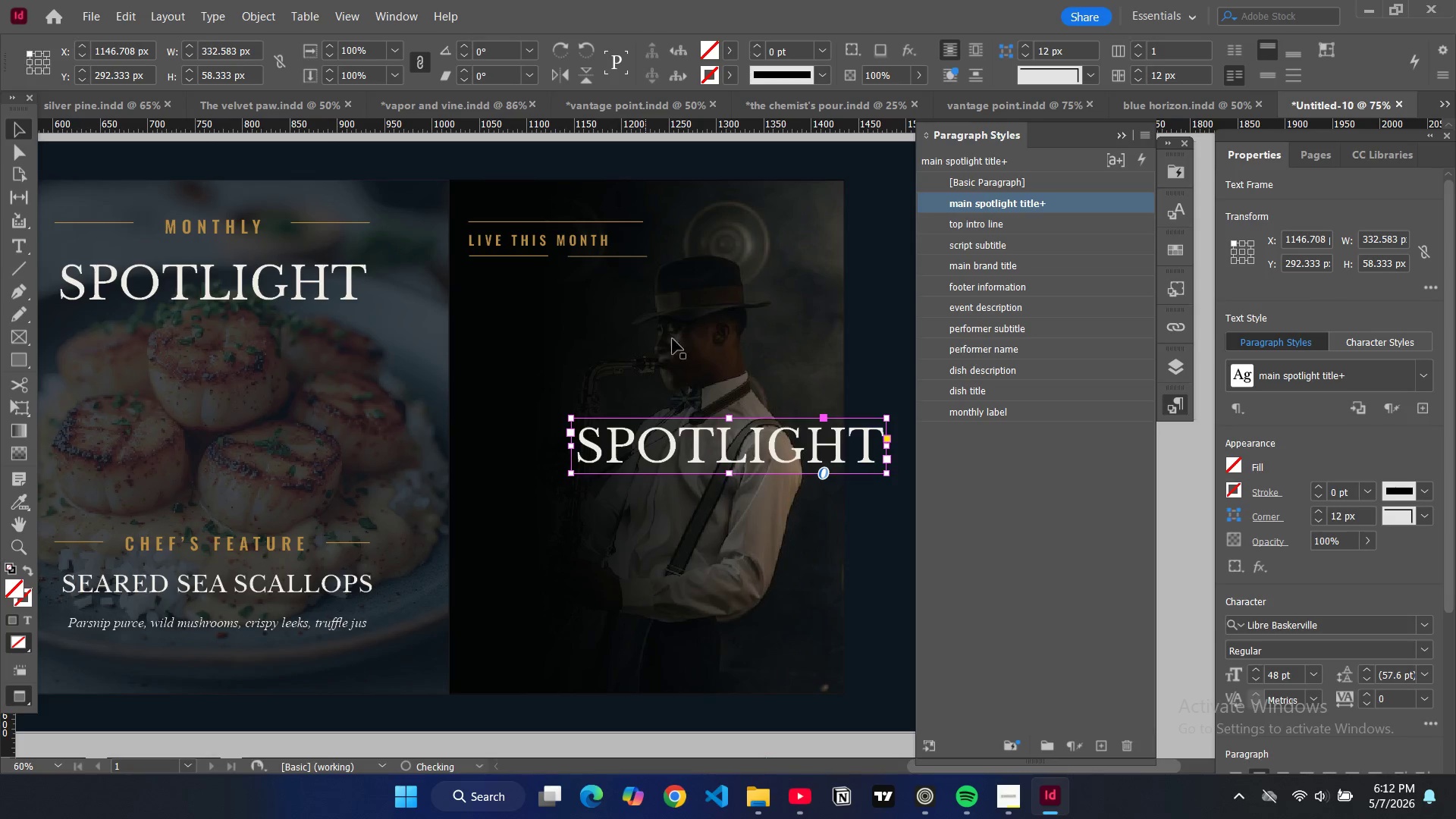 
left_click_drag(start_coordinate=[704, 442], to_coordinate=[604, 301])
 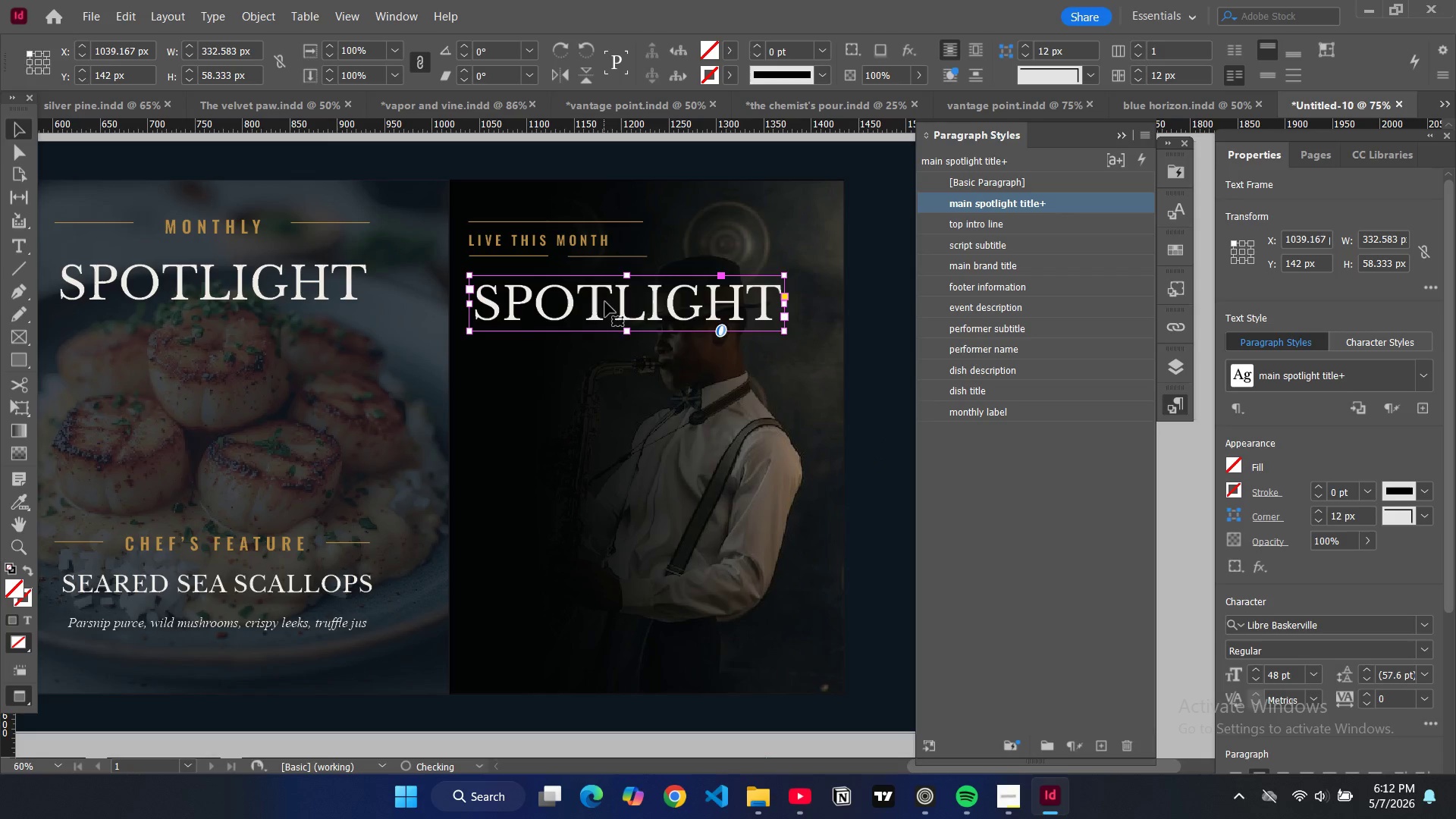 
key(W)
 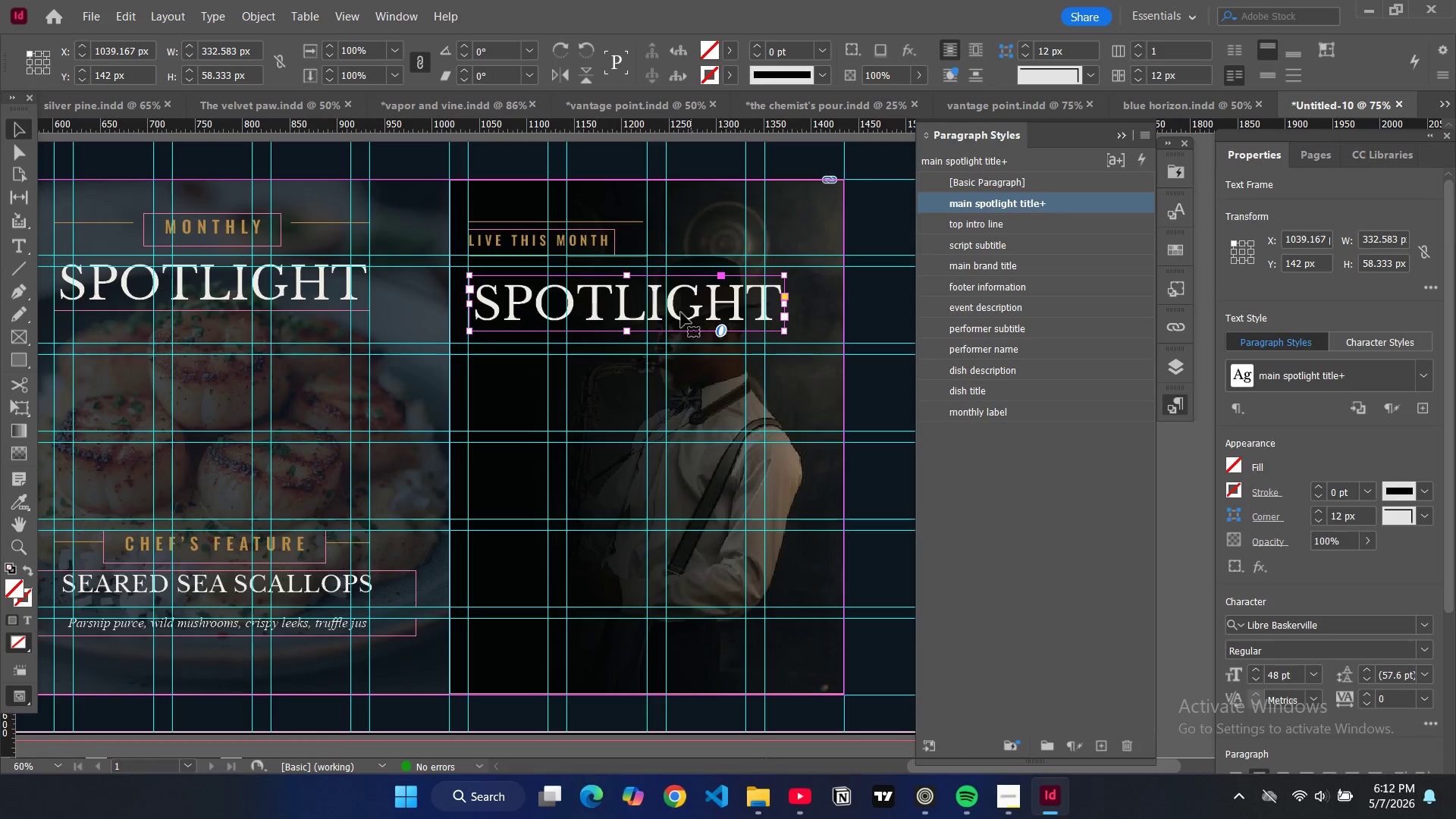 
left_click_drag(start_coordinate=[645, 306], to_coordinate=[648, 300])
 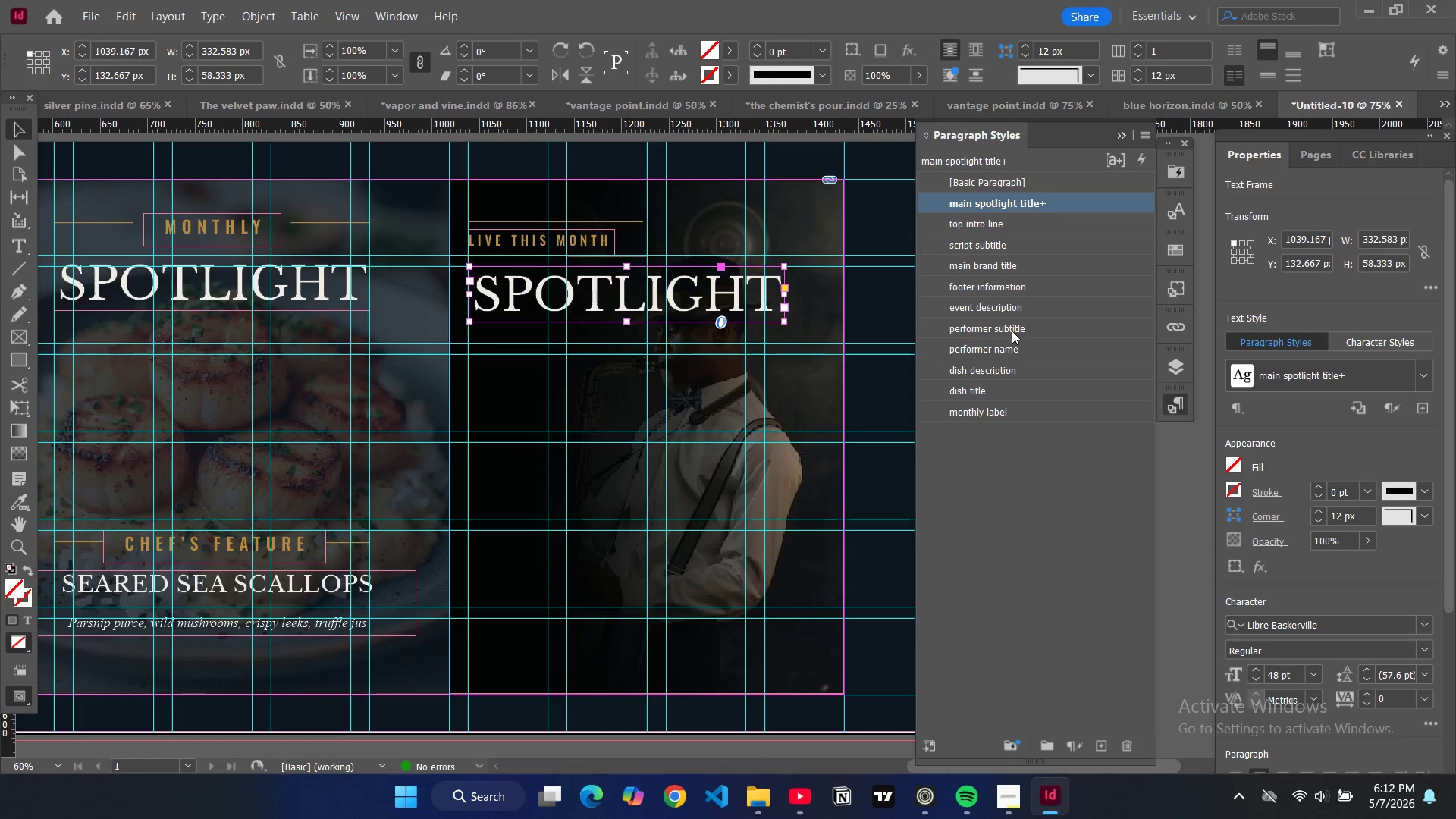 
left_click([1009, 351])
 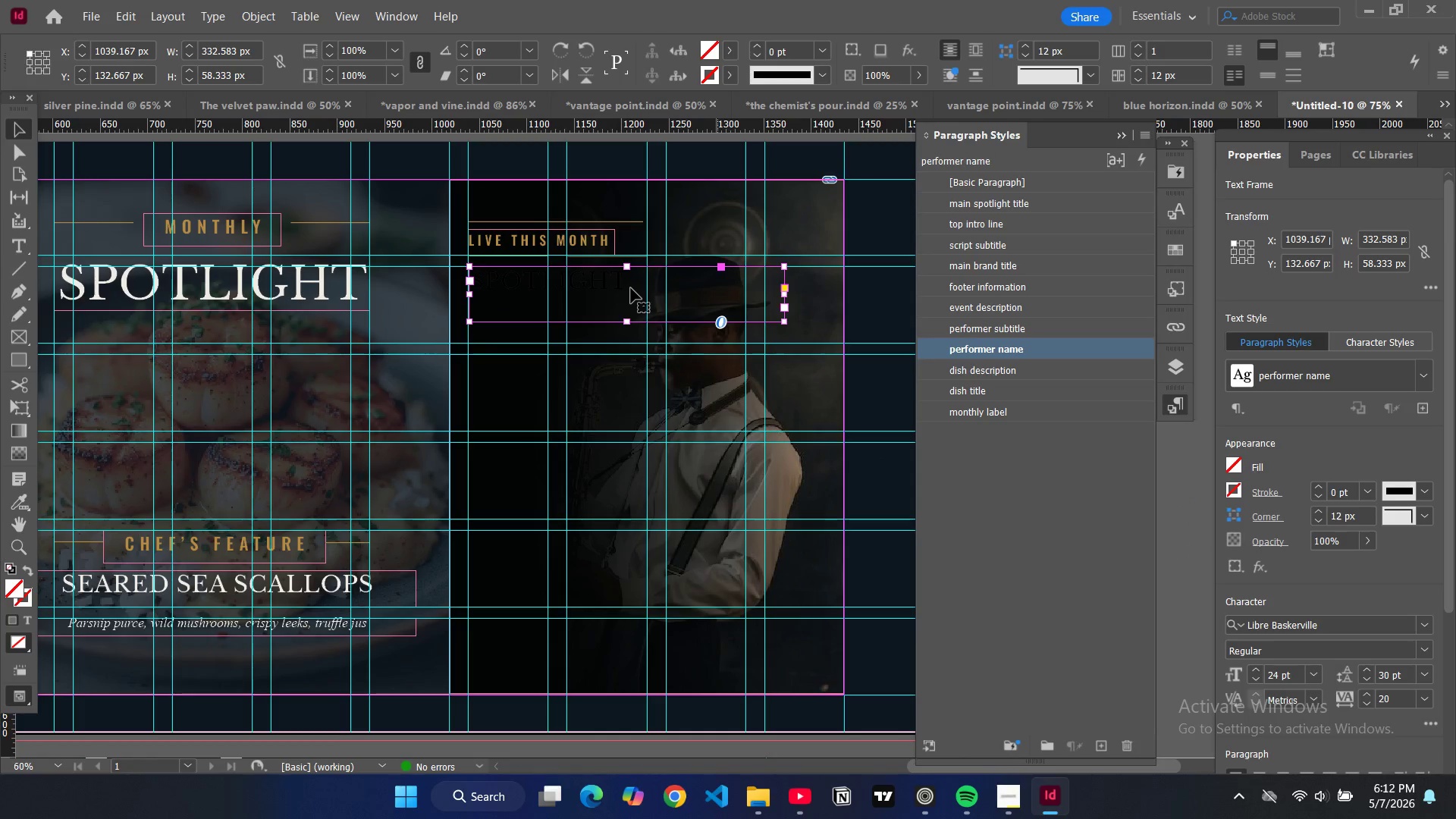 
double_click([631, 288])
 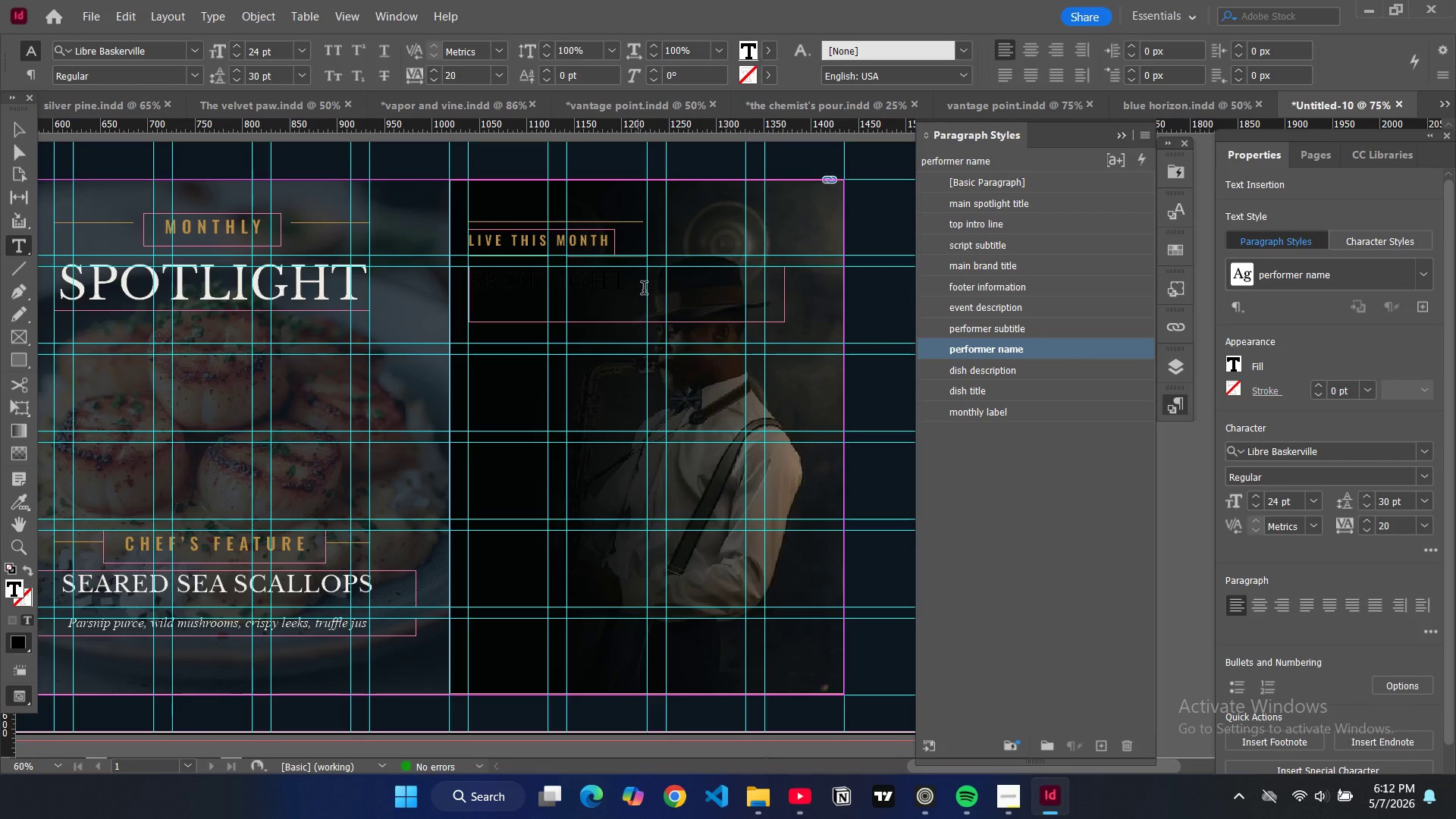 
key(Control+A)
 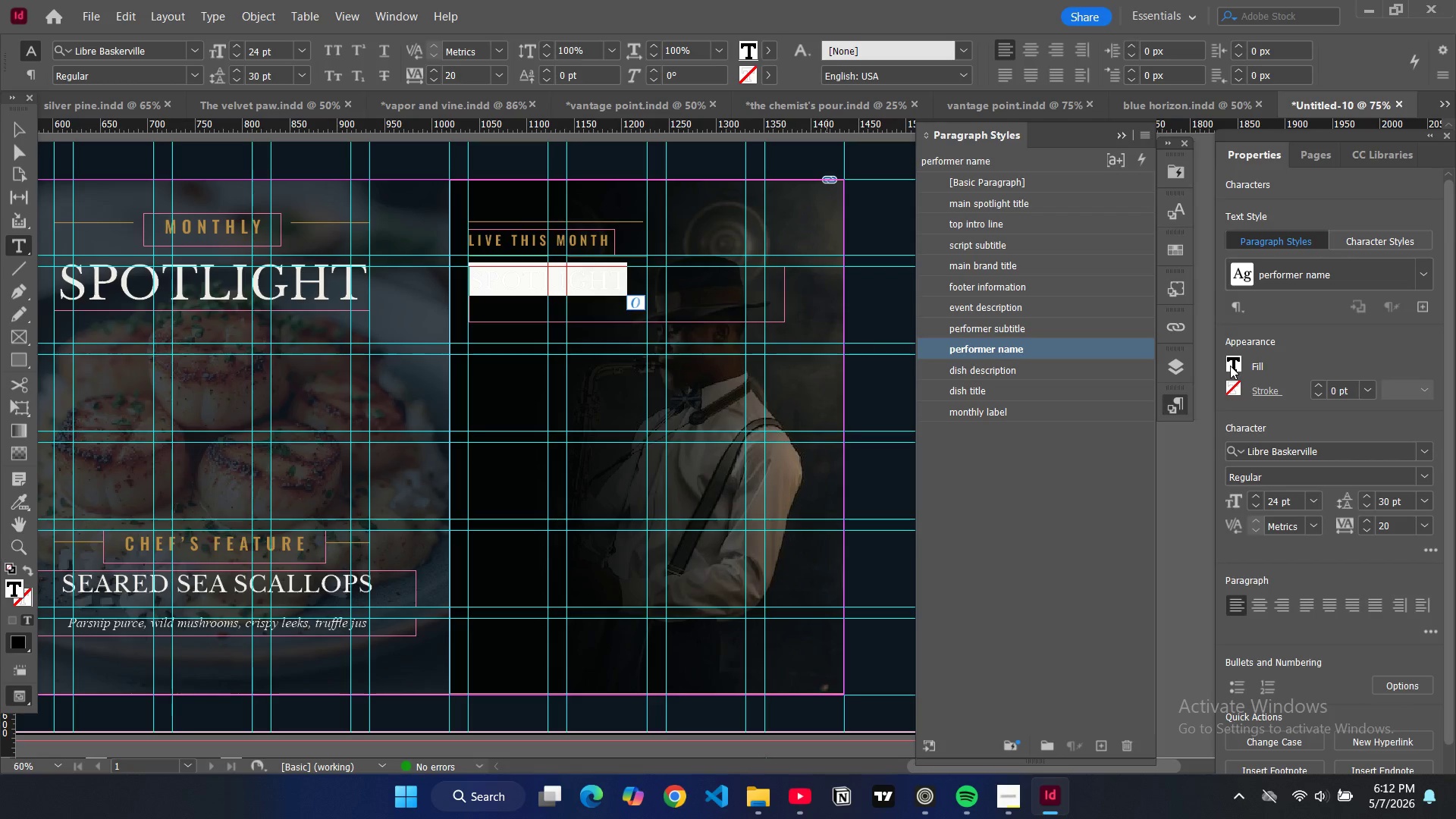 
left_click([1232, 366])
 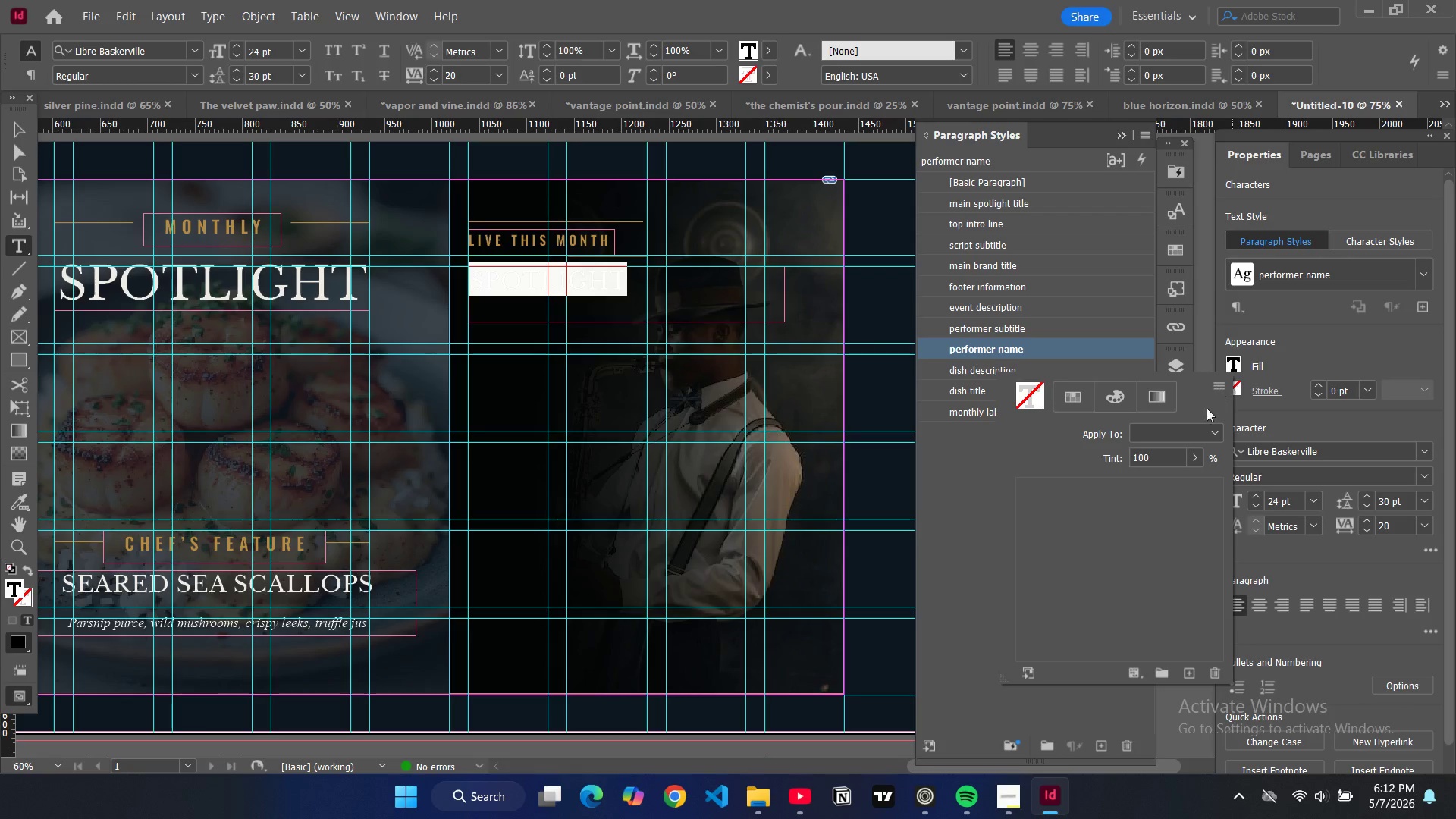 
scroll: coordinate [1061, 620], scroll_direction: down, amount: 7.0
 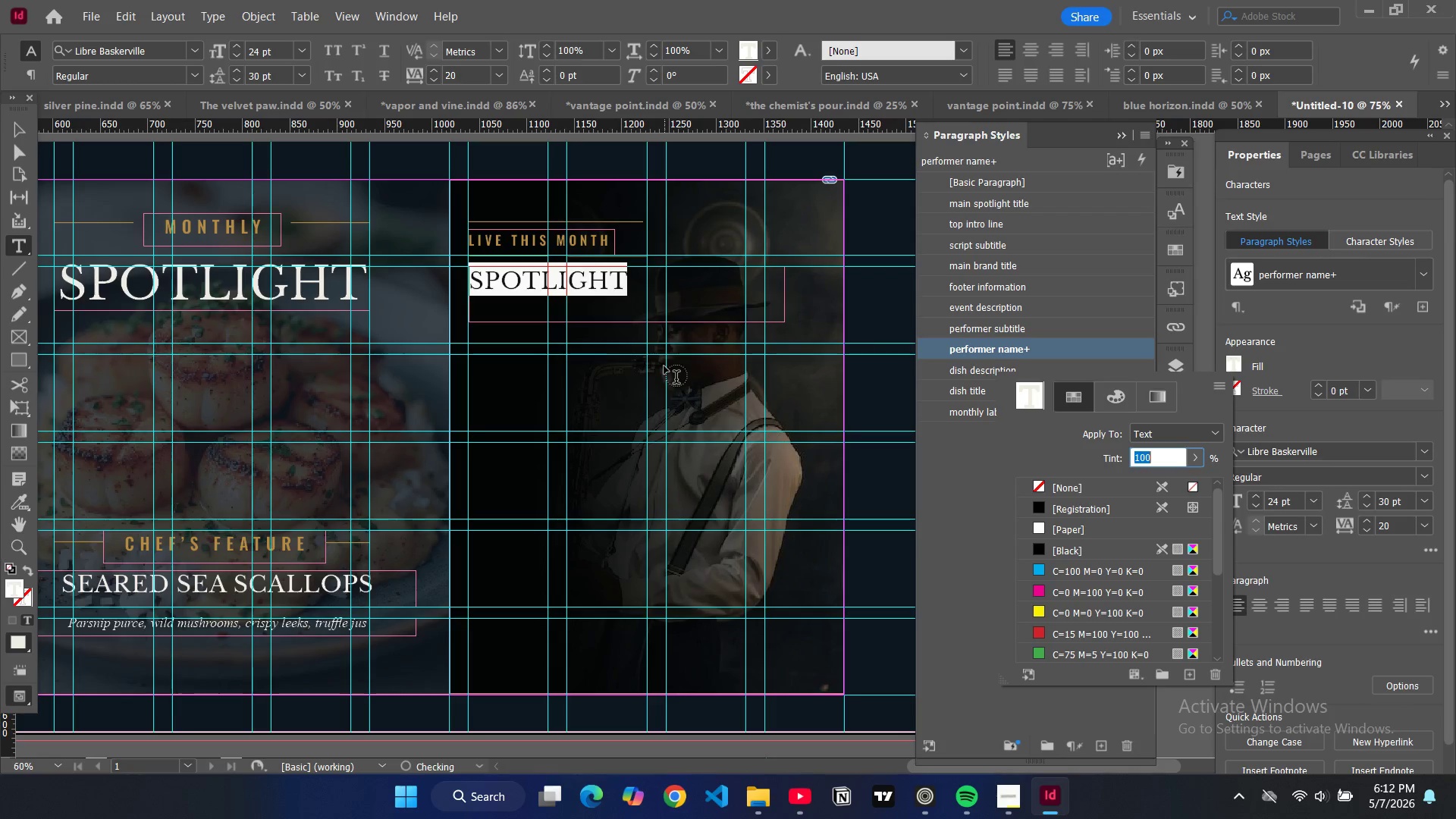 
type(marcus)
 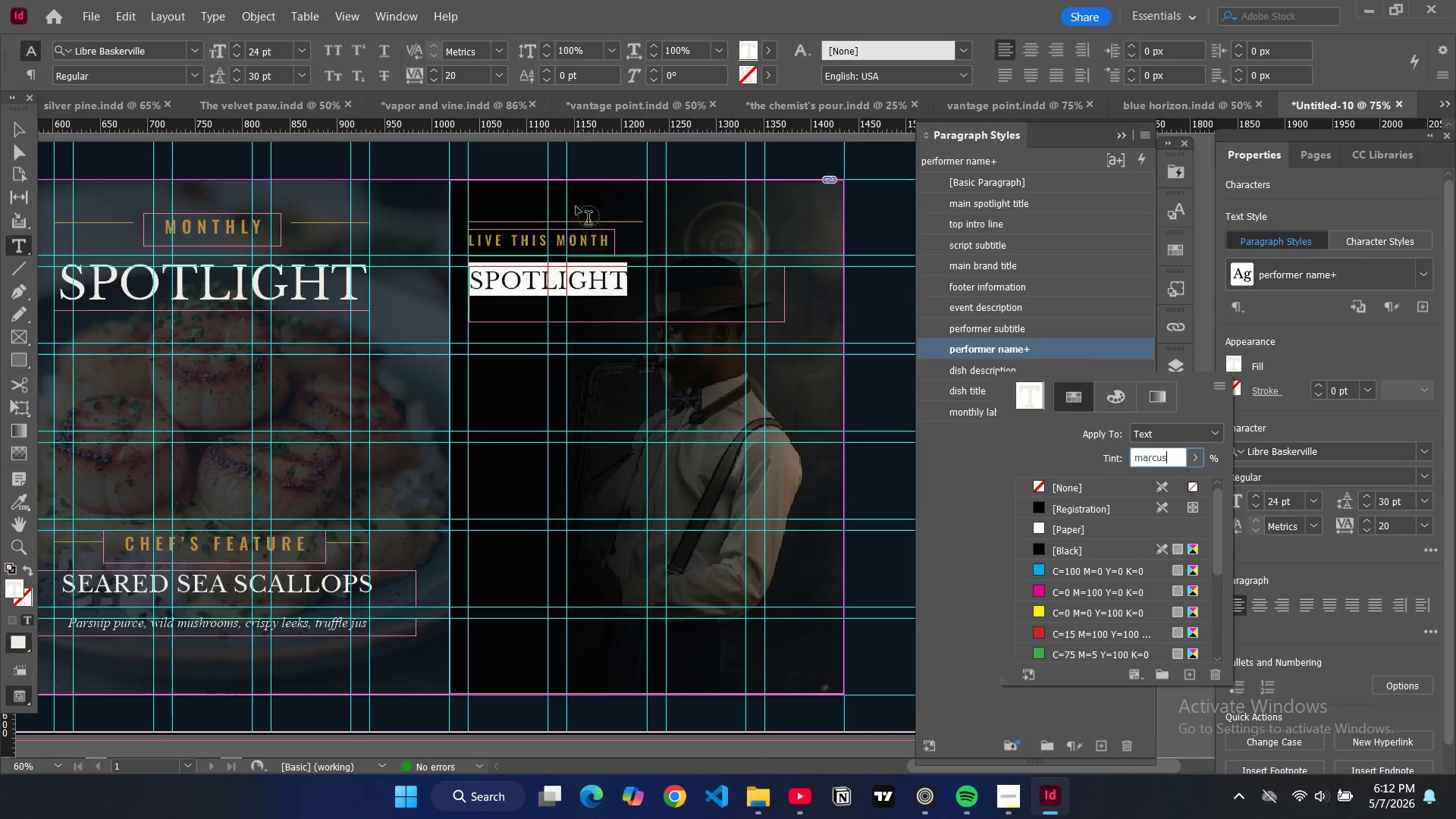 
double_click([586, 285])
 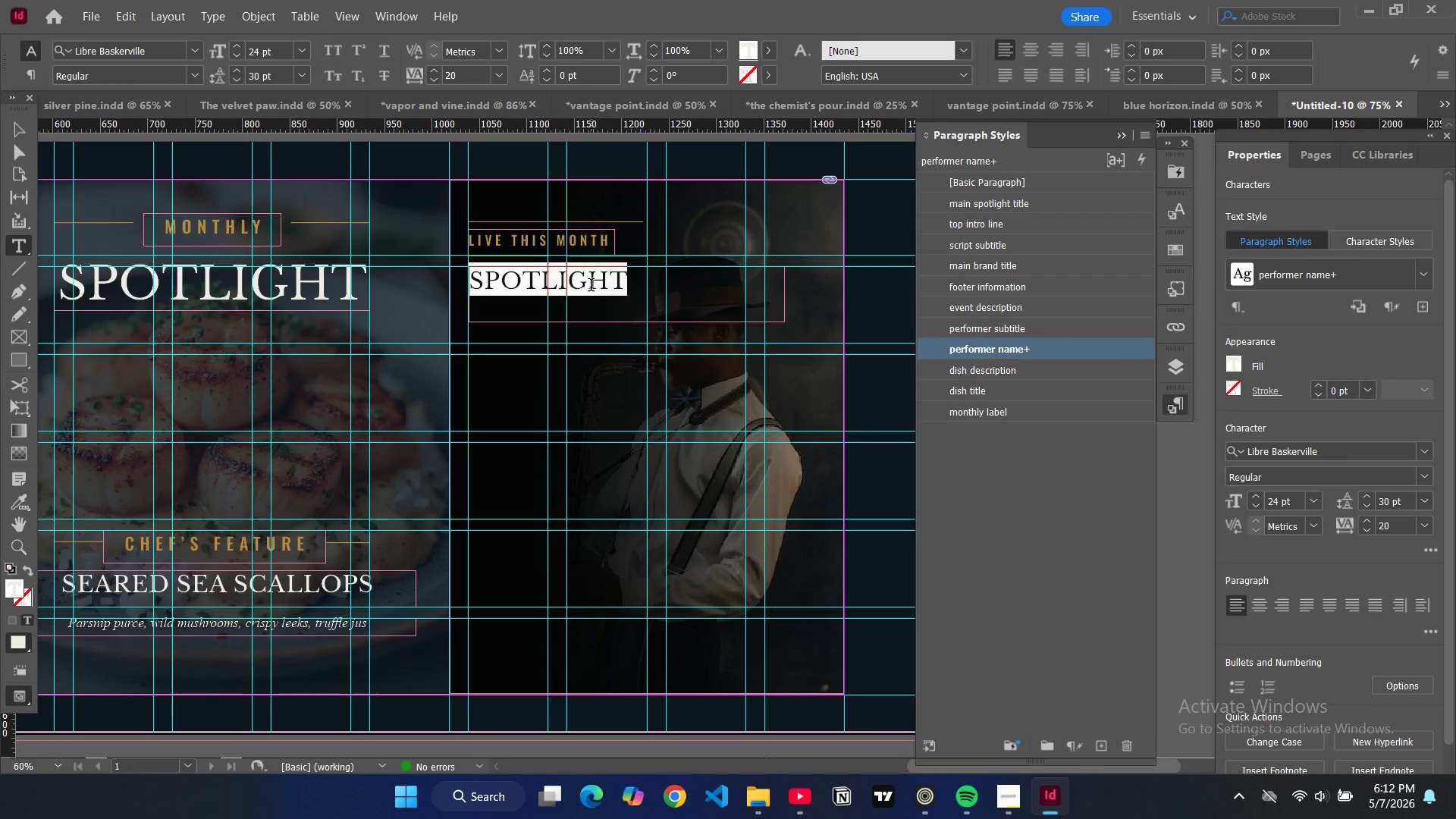 
double_click([591, 286])
 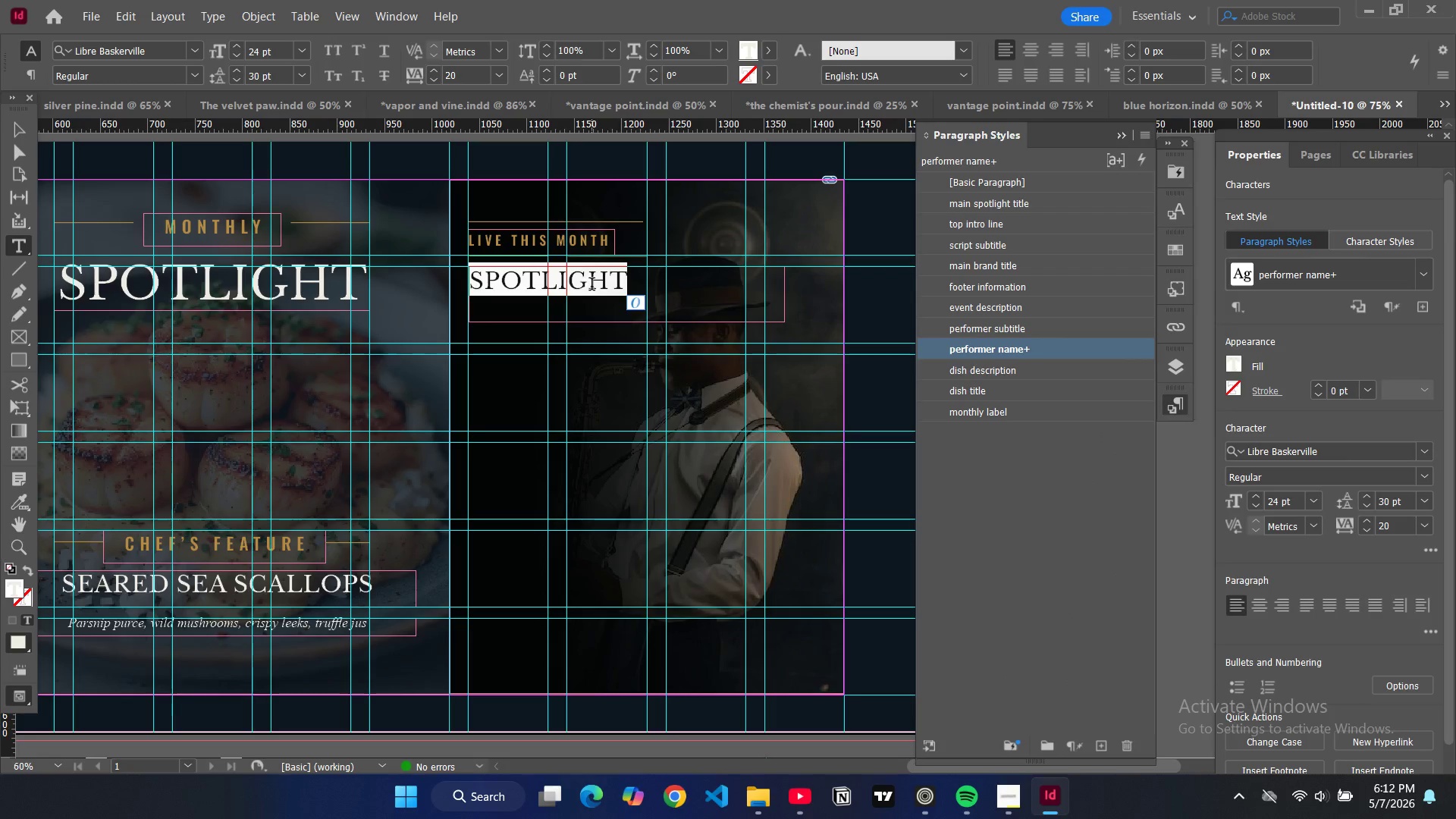 
type(marcus)
 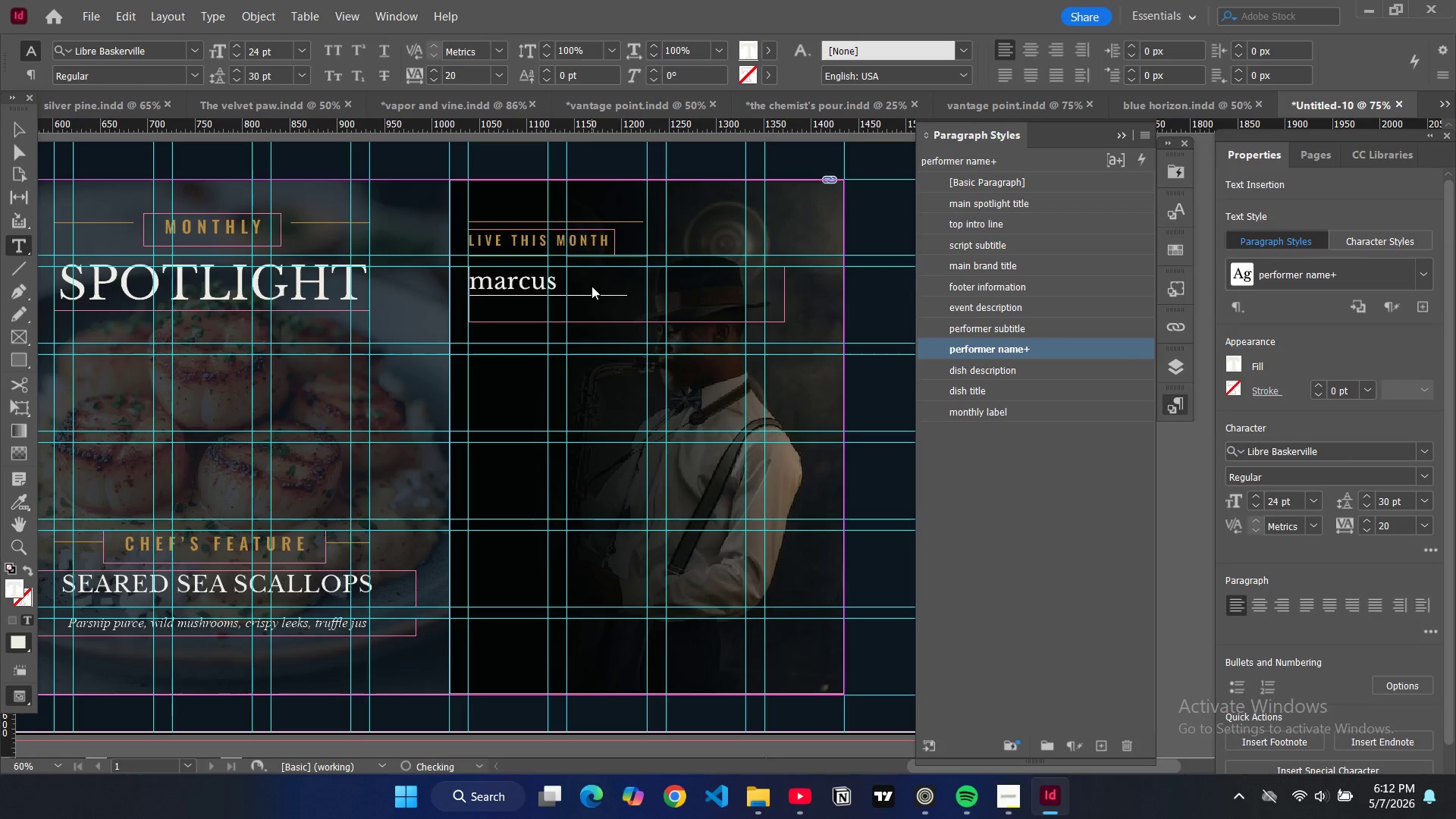 
key(Control+A)
 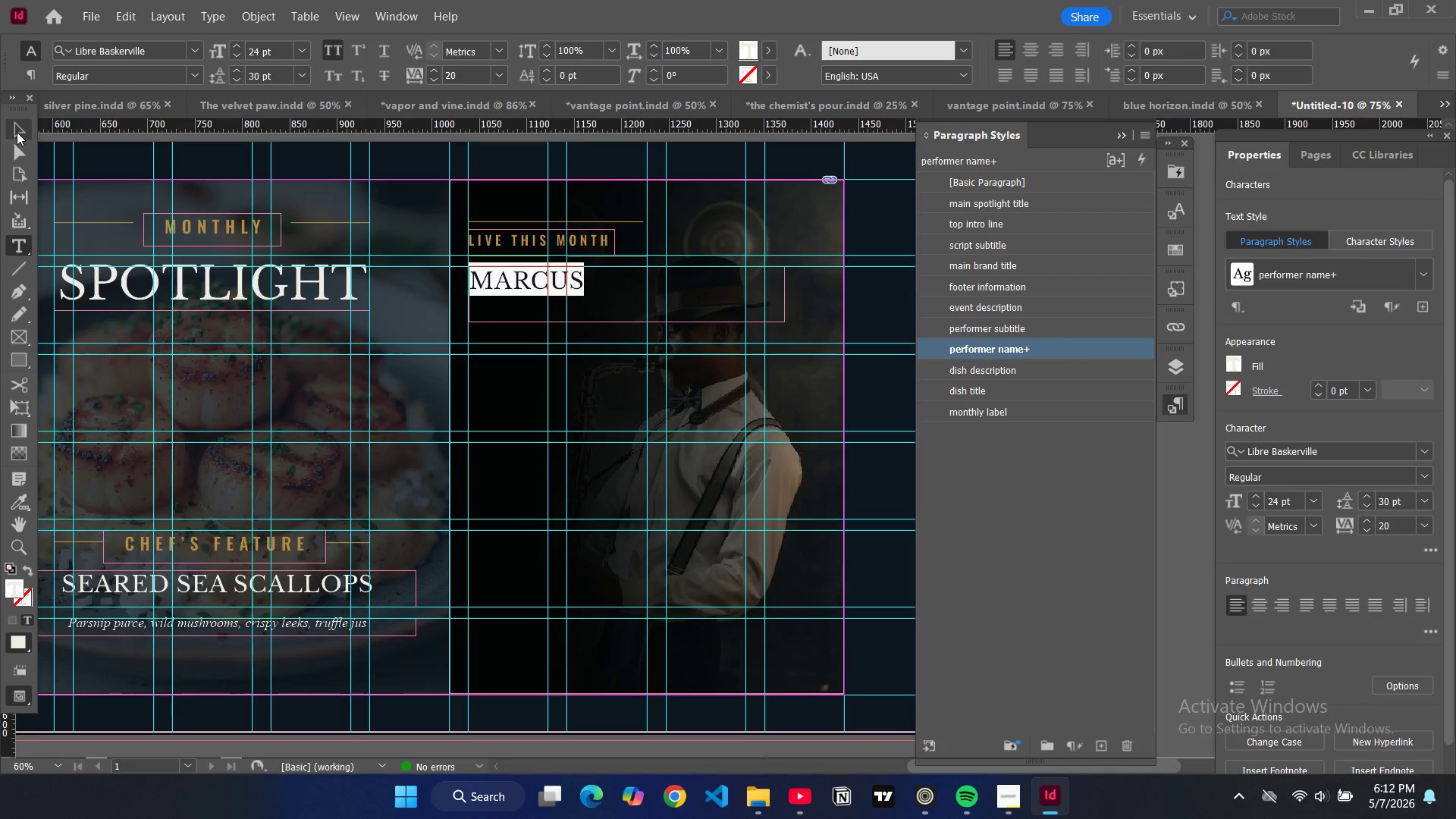 
wait(5.92)
 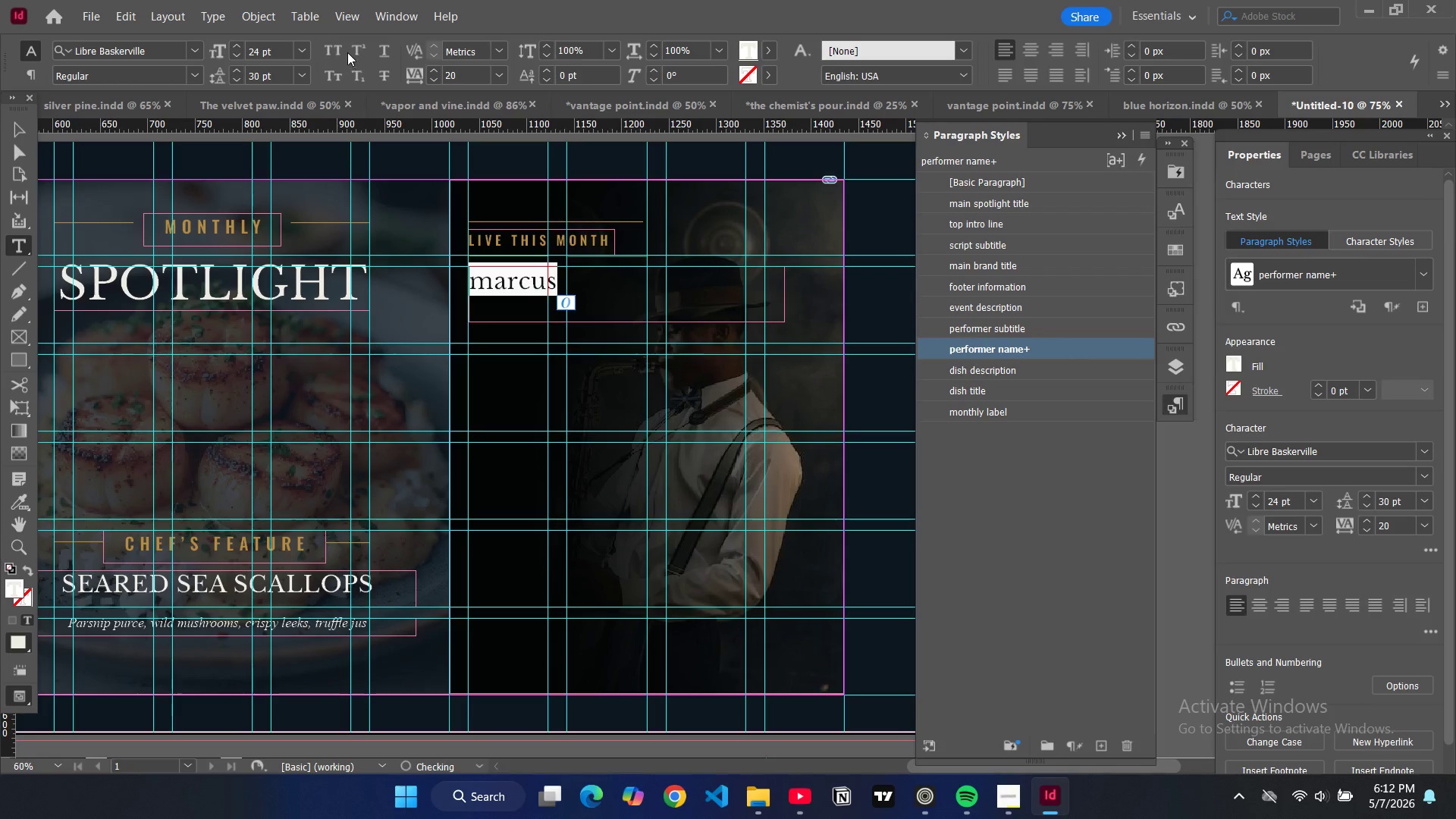 
left_click([592, 326])
 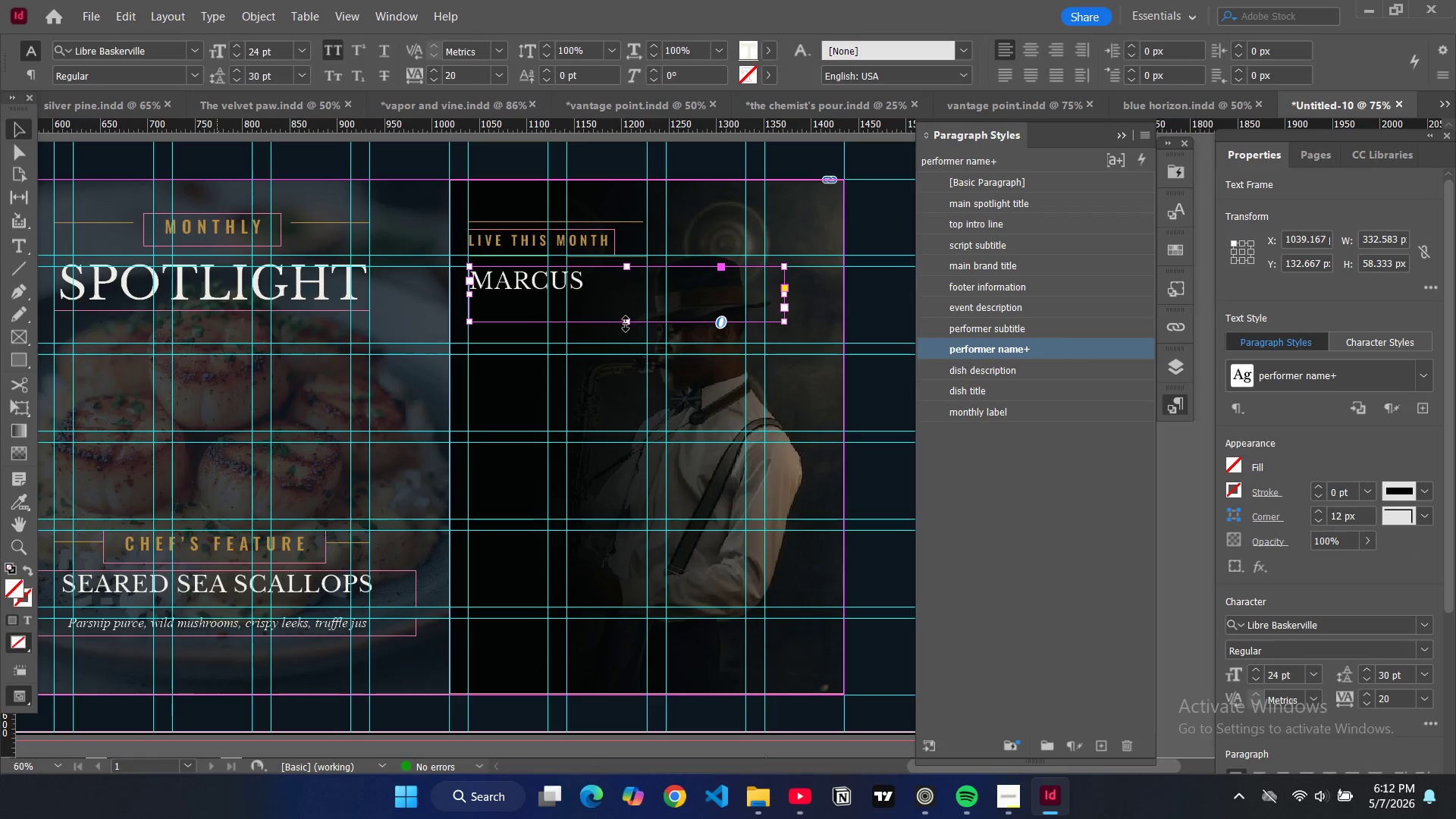 
left_click_drag(start_coordinate=[626, 323], to_coordinate=[629, 343])
 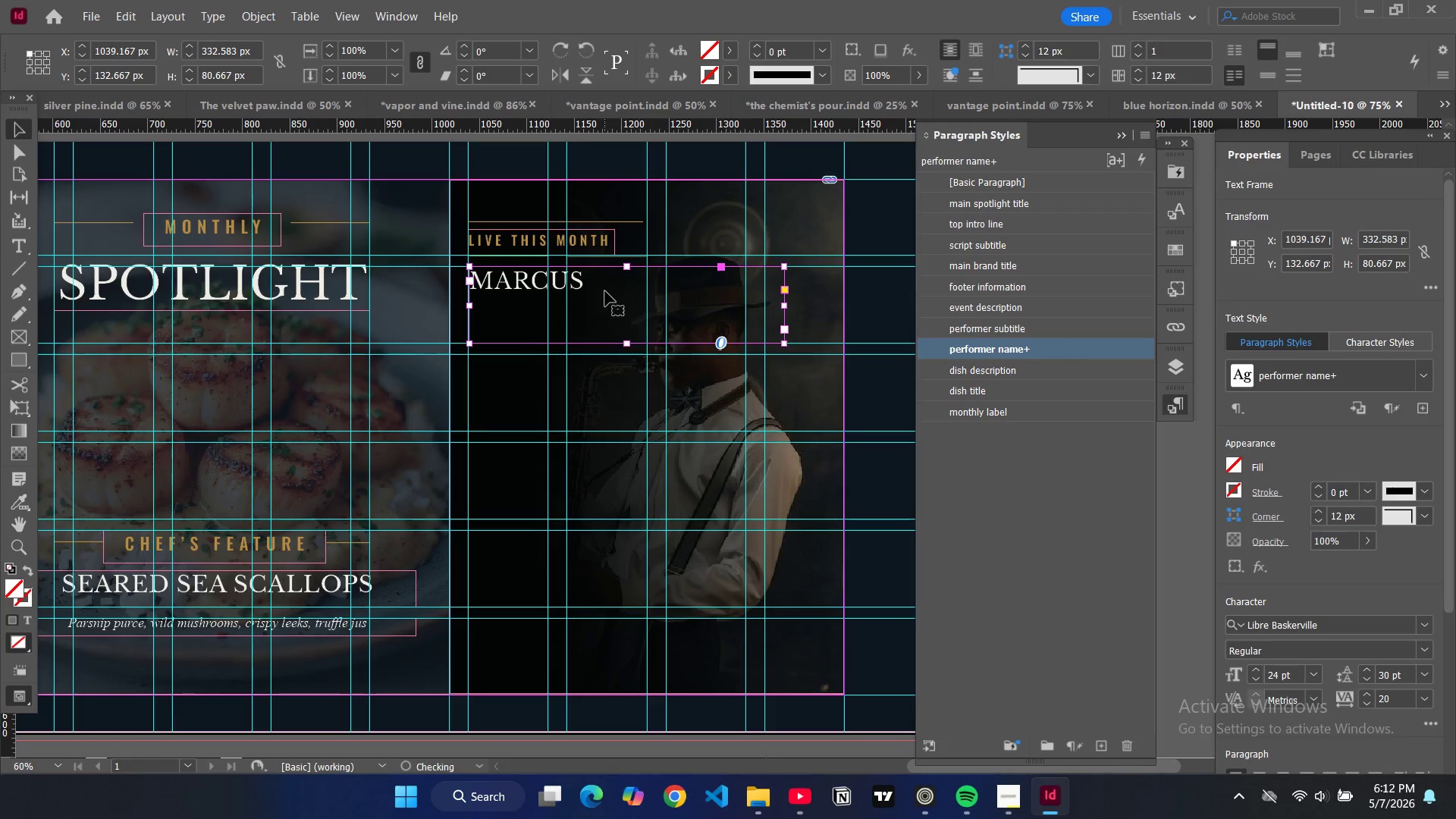 
double_click([605, 291])
 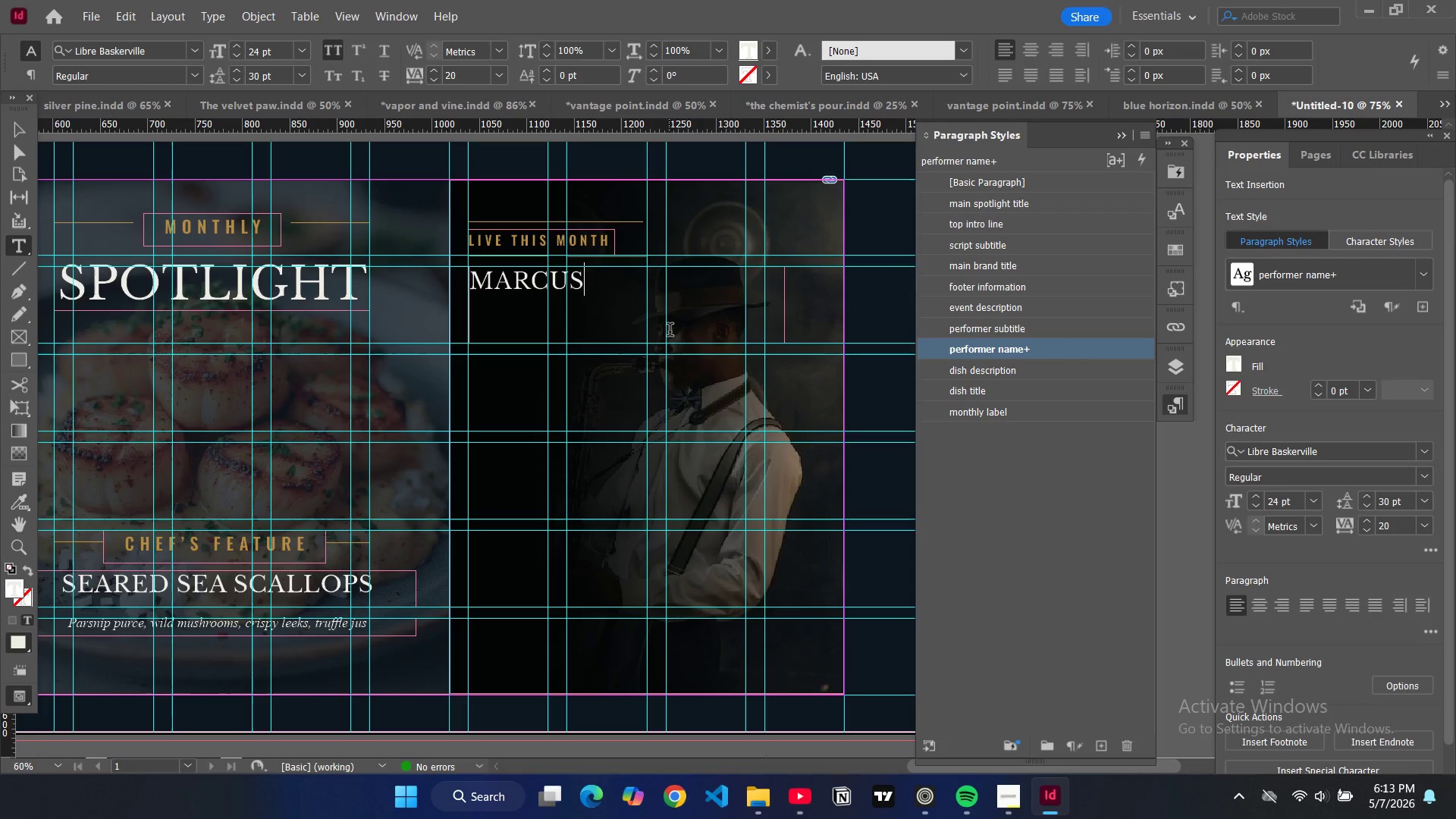 
key(Enter)
 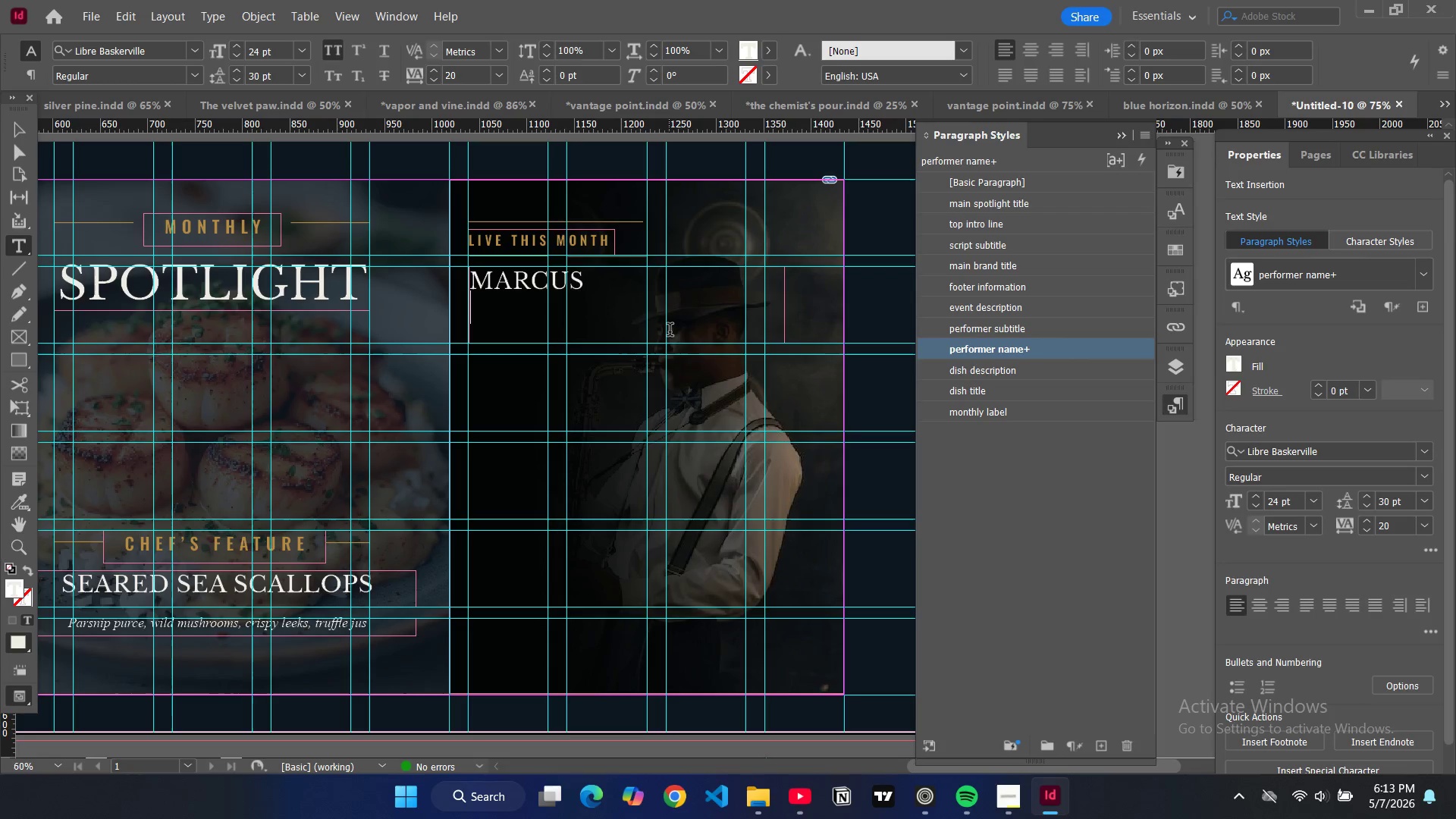 
type(ellington)
 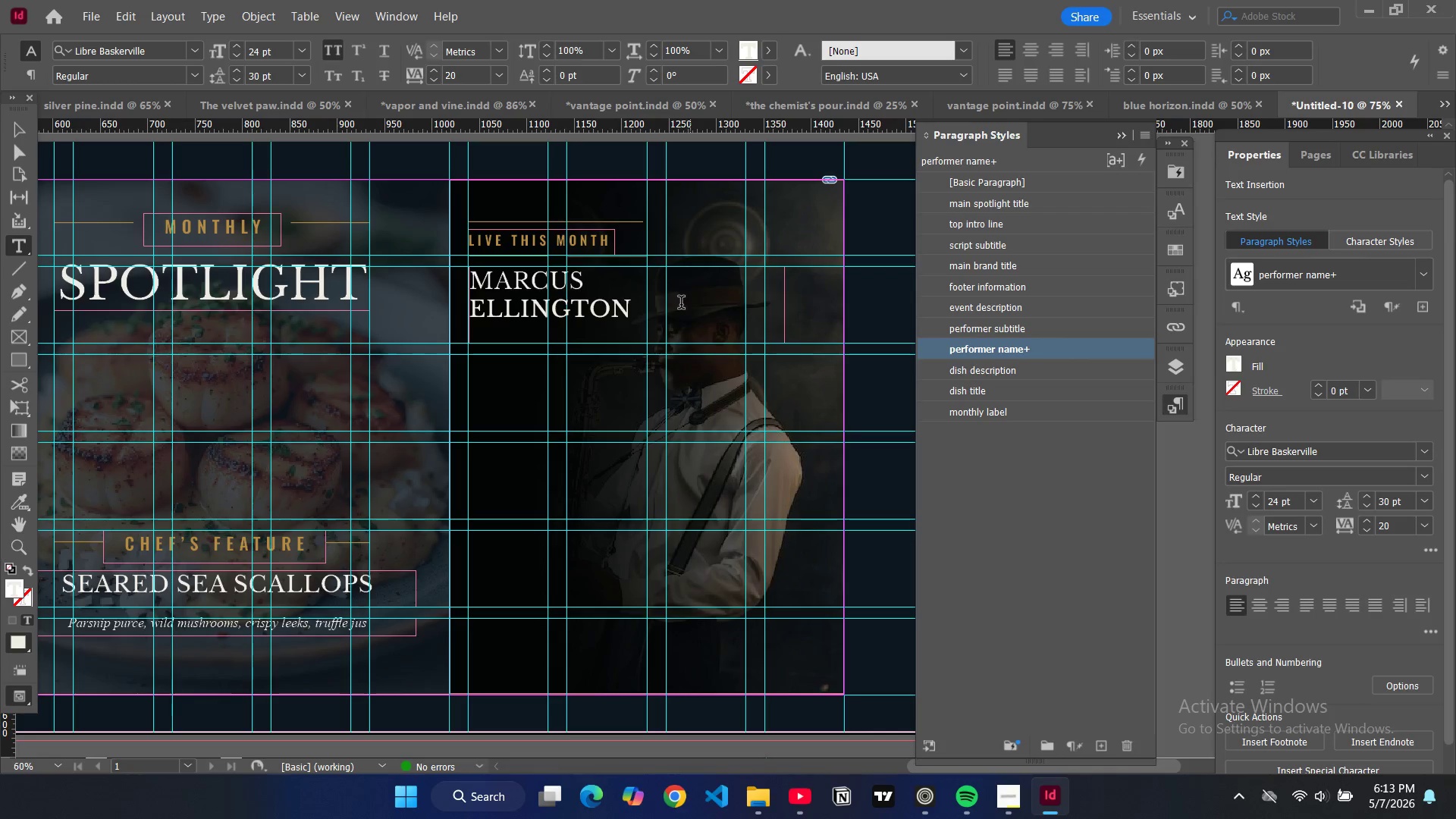 
double_click([1068, 351])
 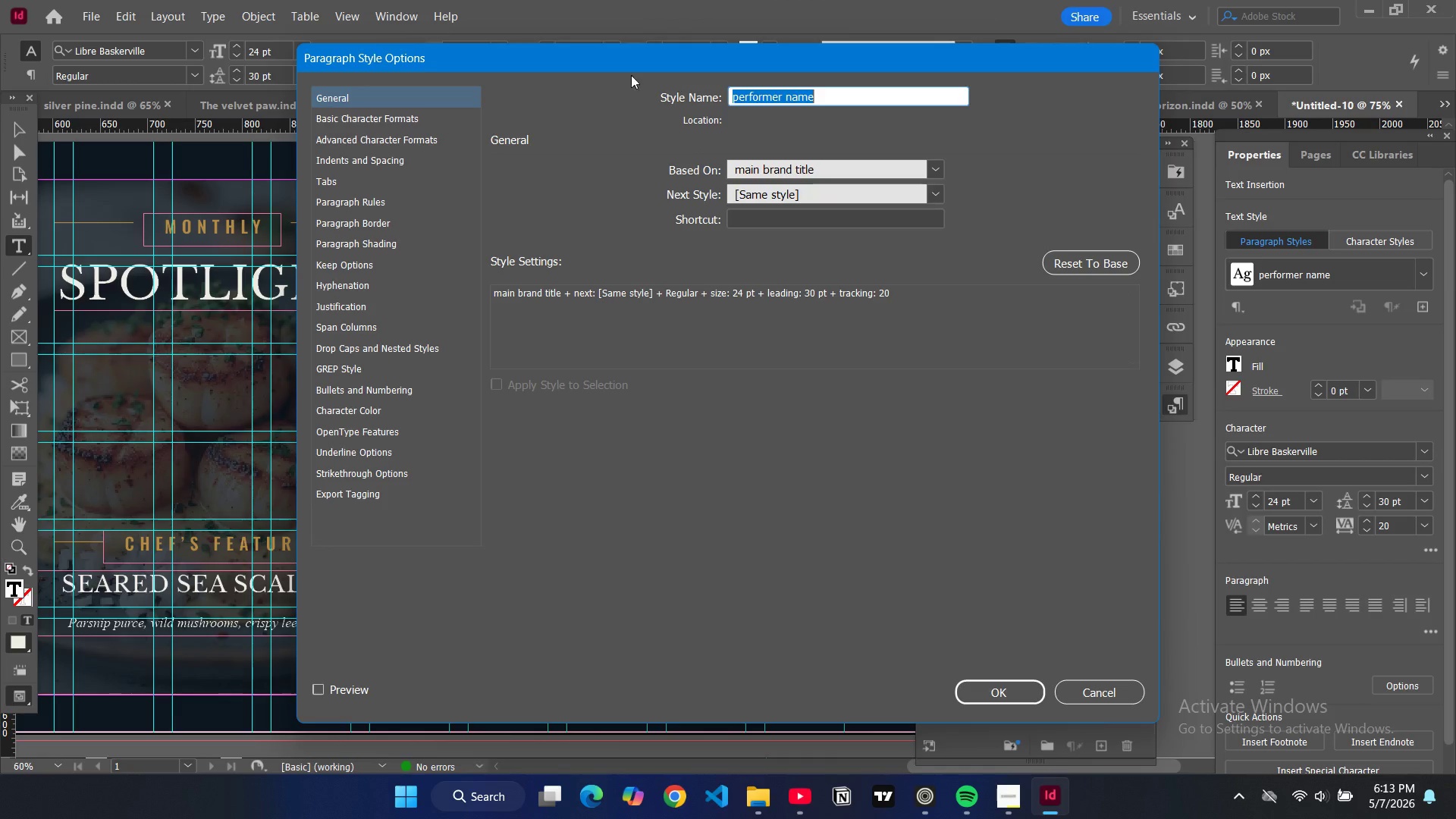 
left_click([431, 121])
 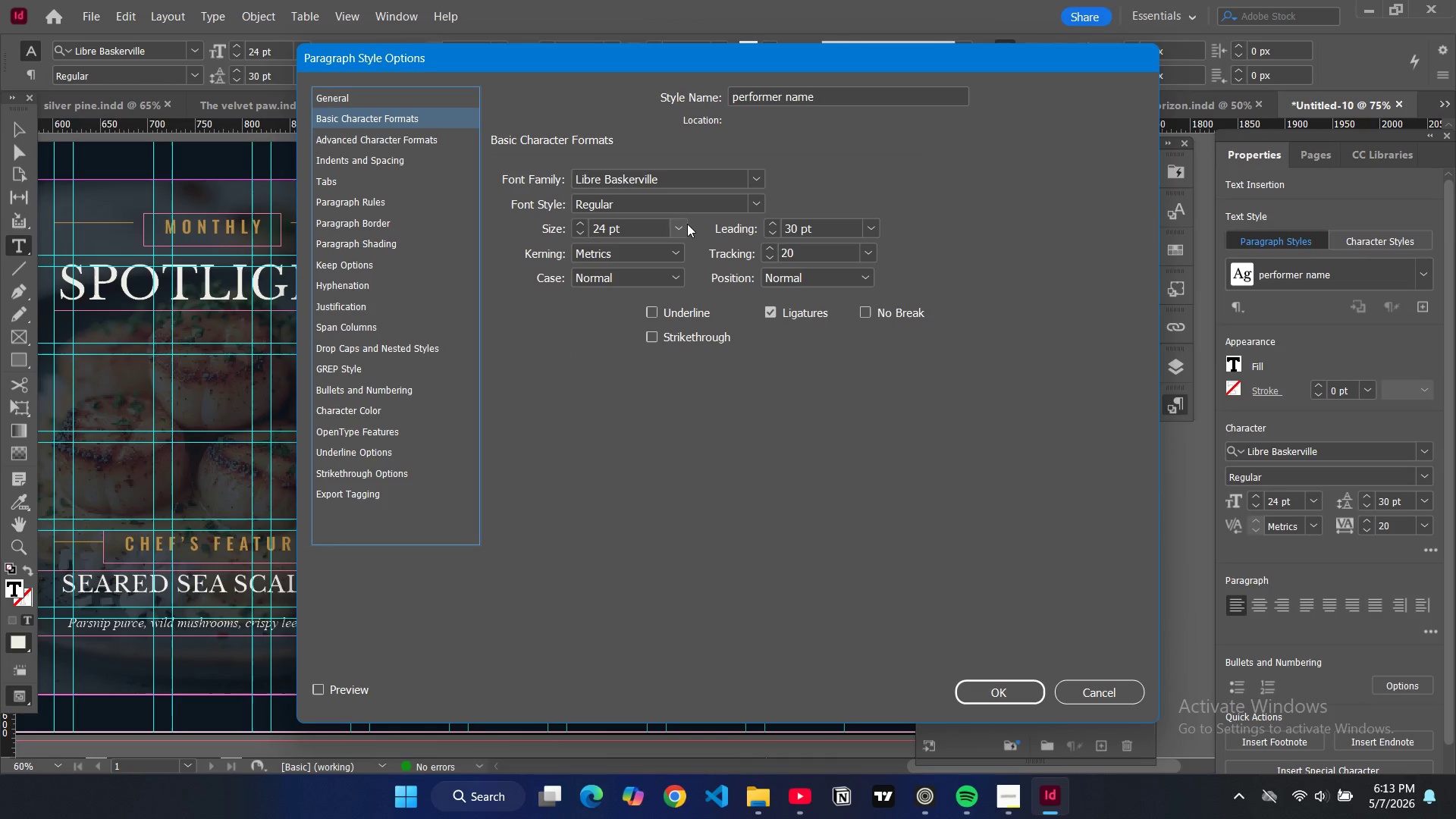 
left_click([682, 227])
 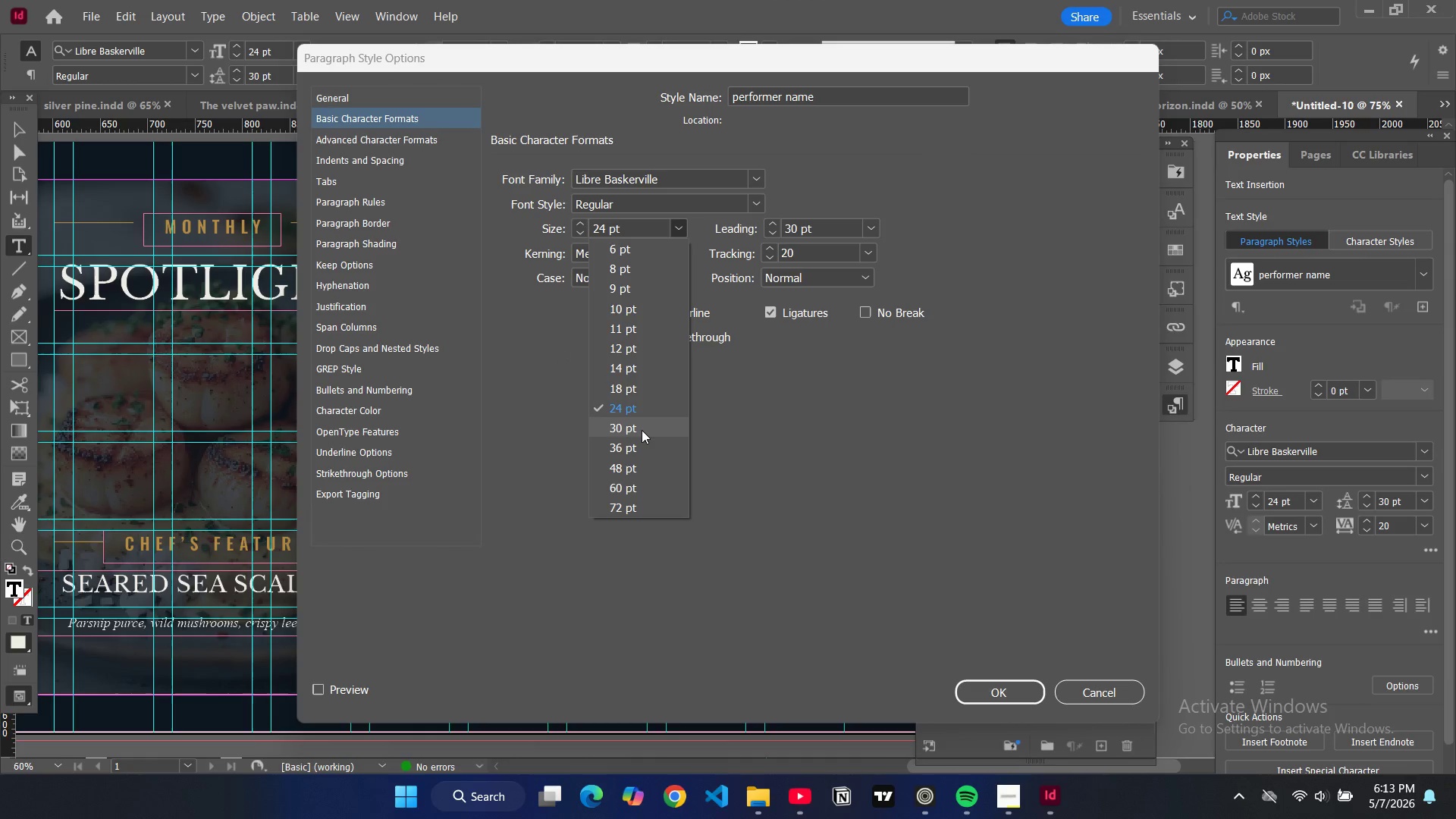 
left_click([642, 430])
 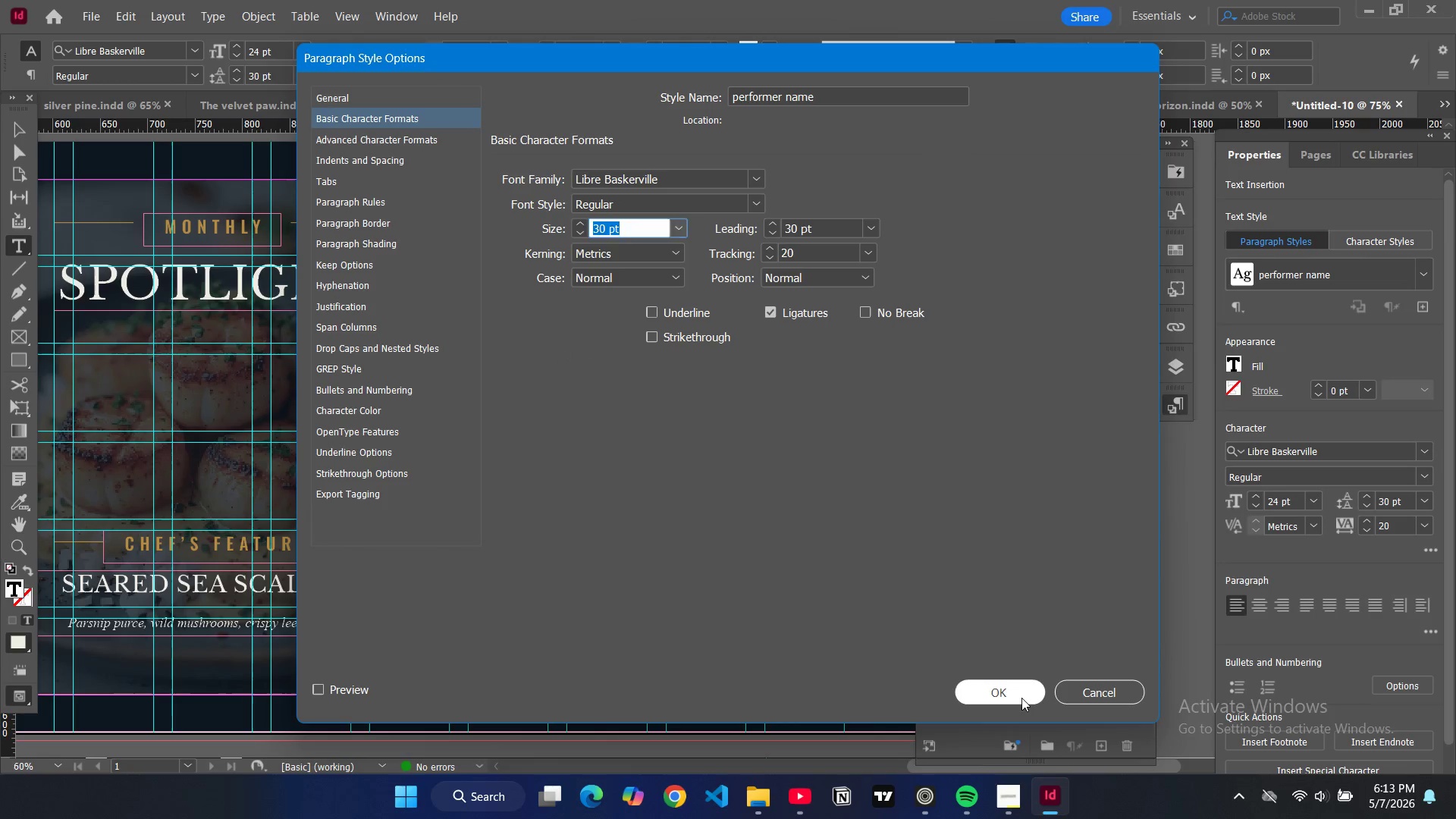 
left_click([1021, 698])
 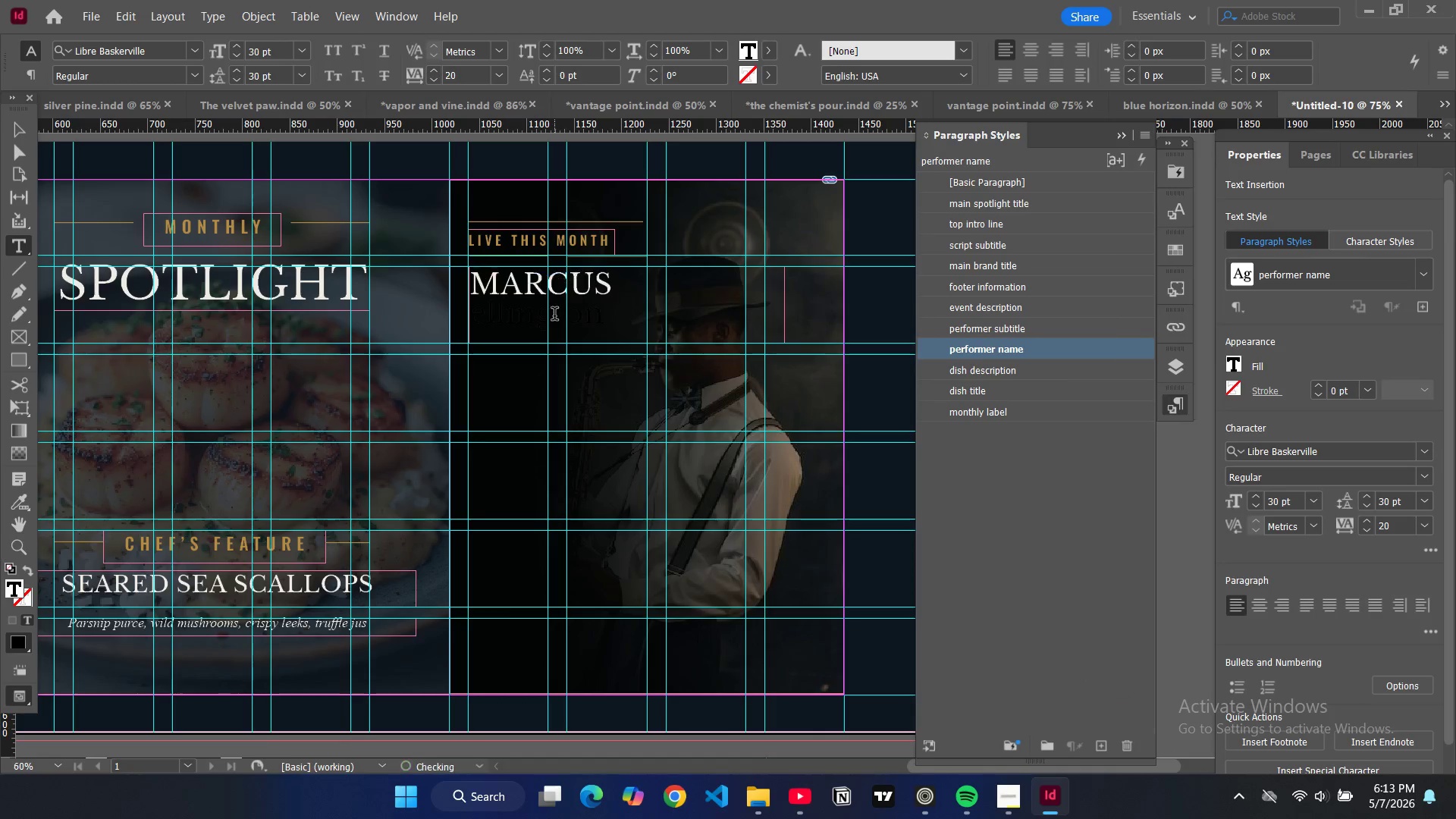 
double_click([555, 314])
 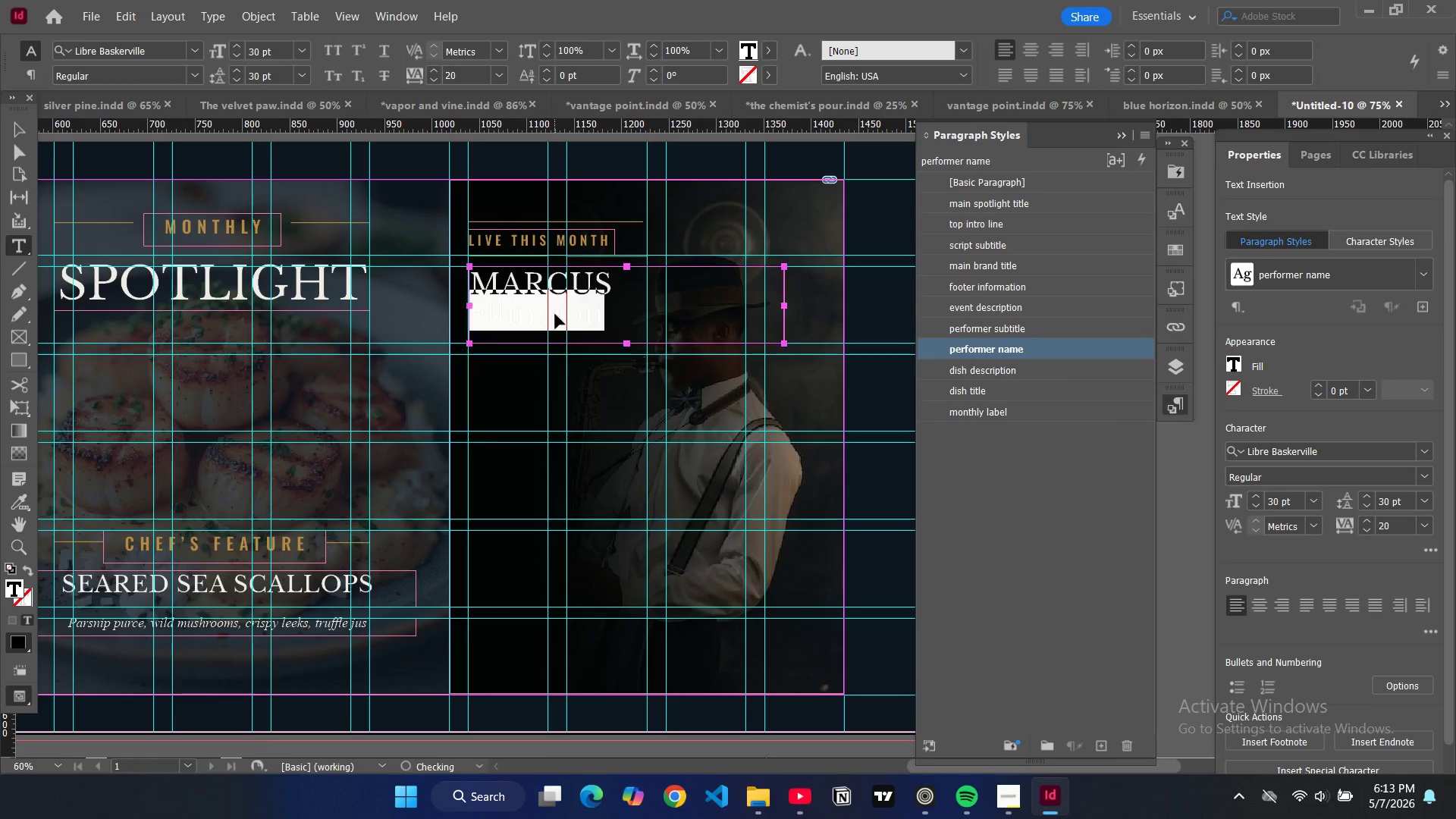 
key(Control+A)
 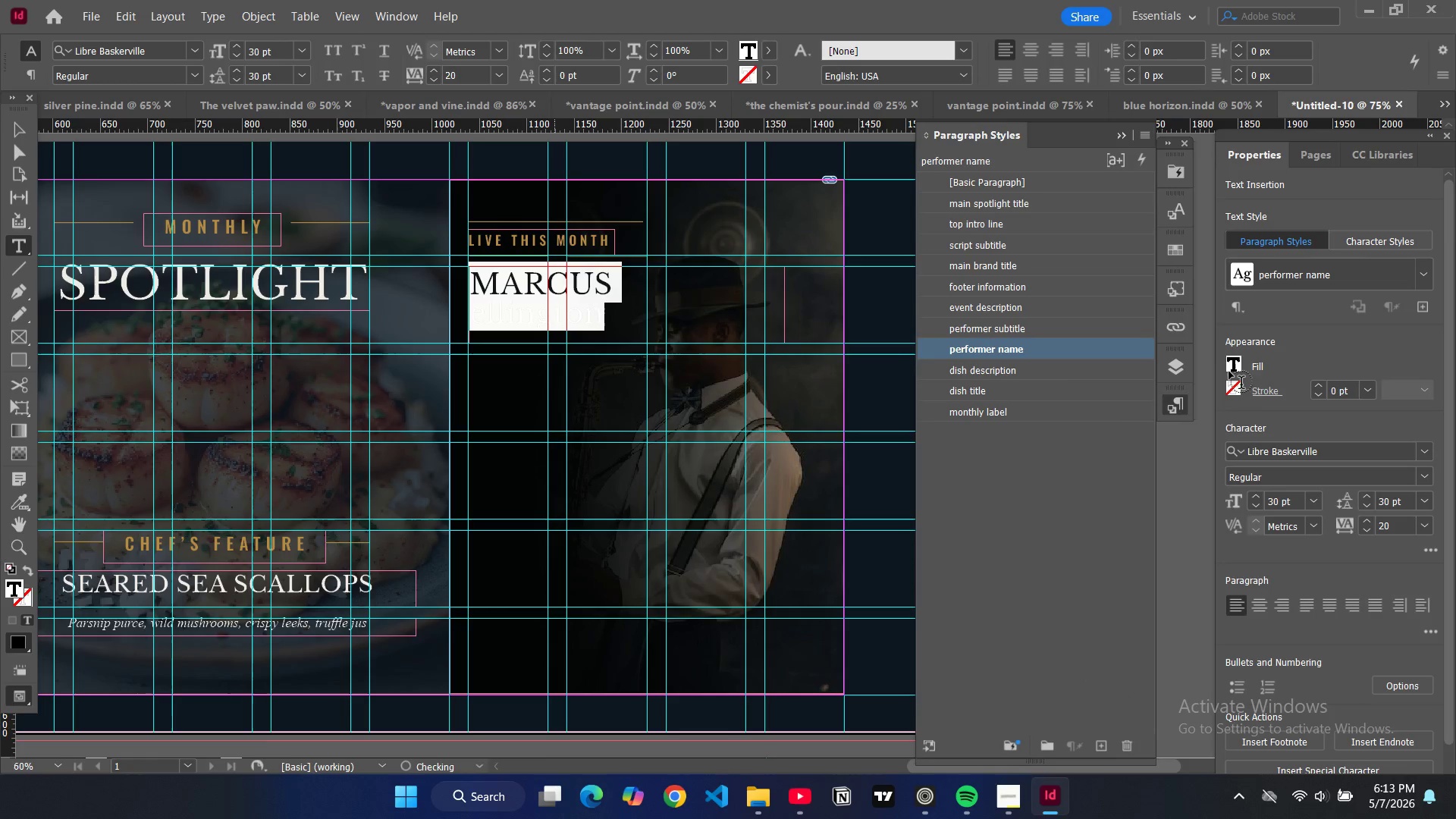 
left_click([1235, 370])
 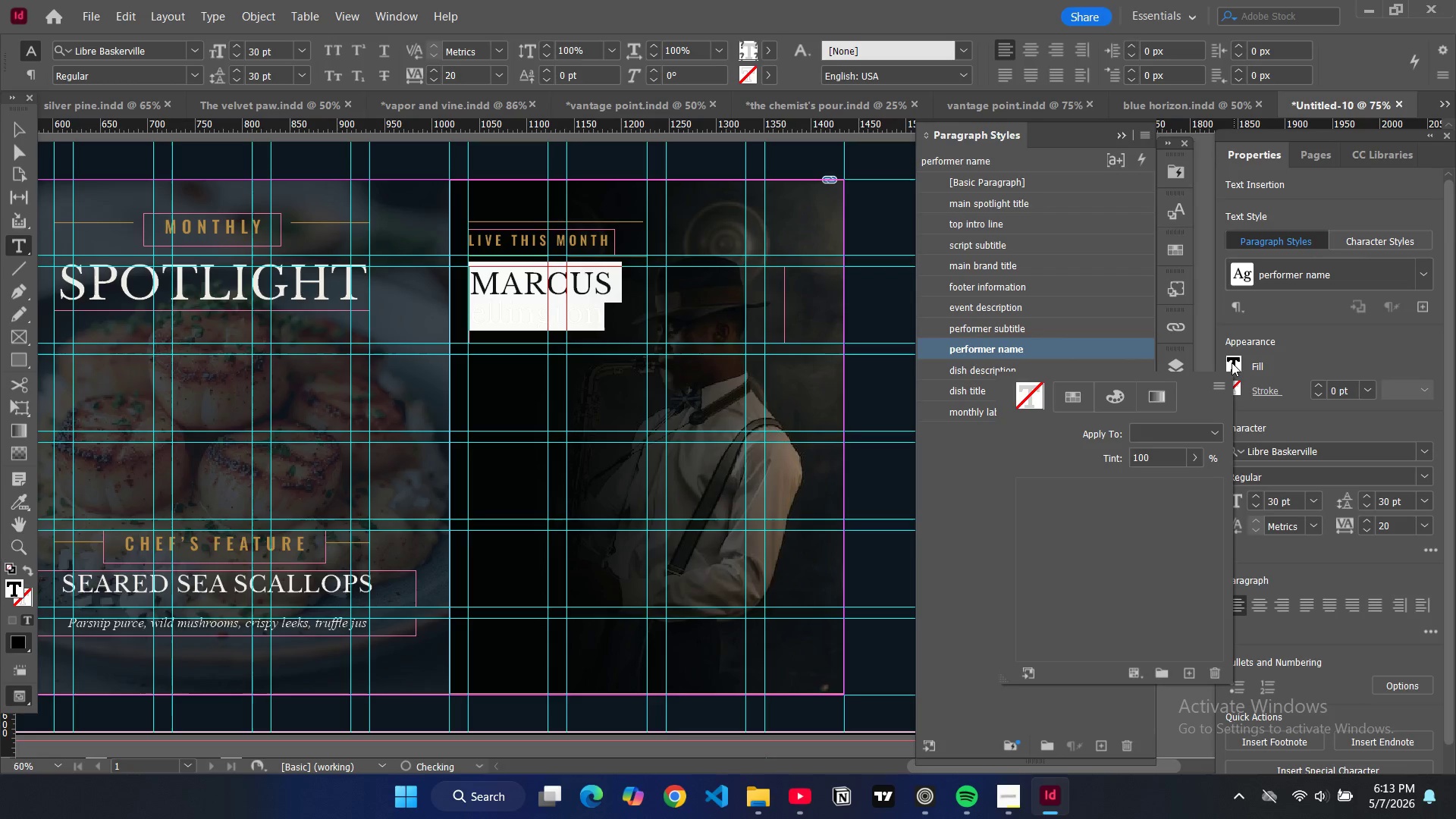 
scroll: coordinate [1045, 603], scroll_direction: down, amount: 6.0
 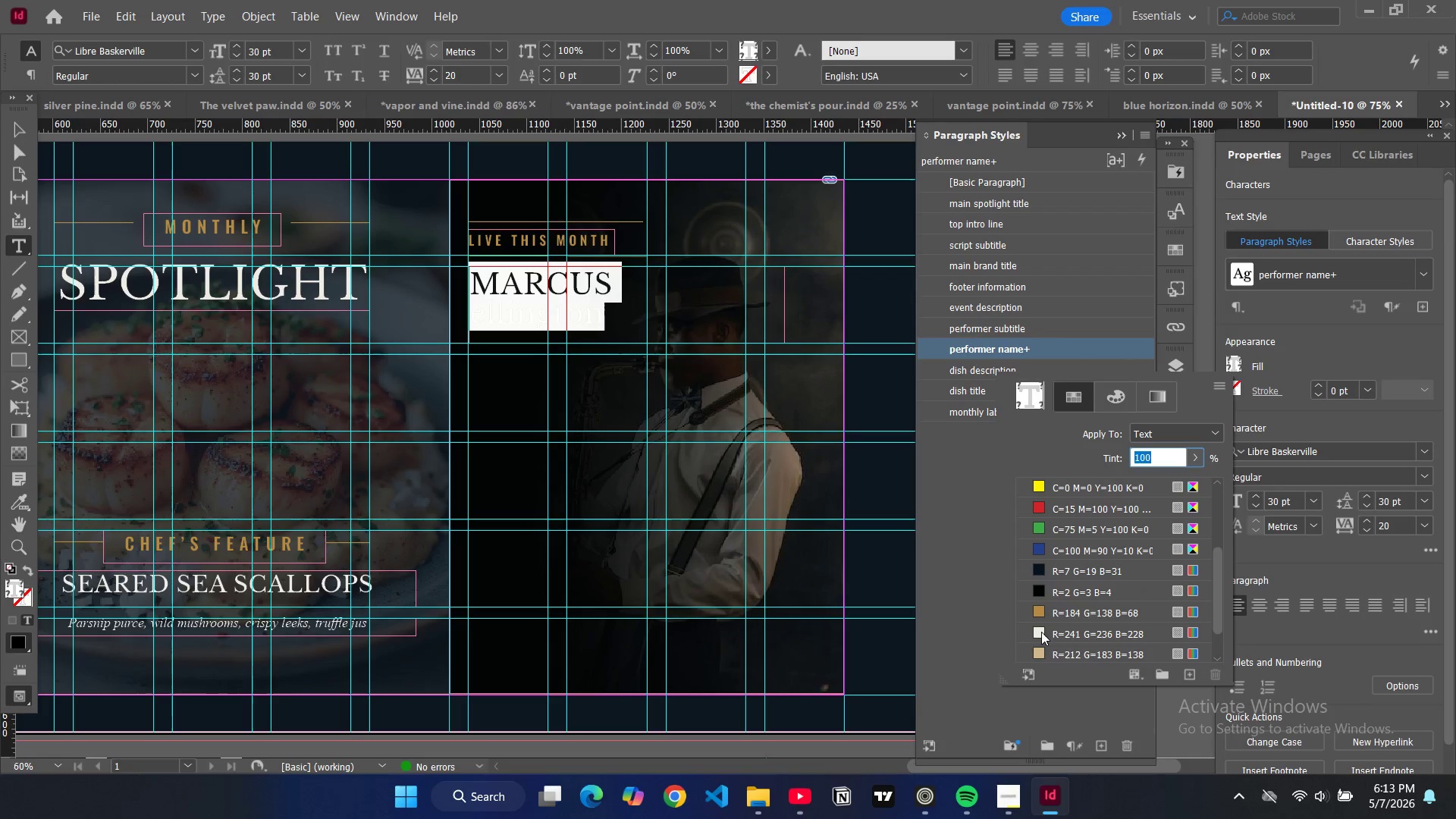 
left_click([1040, 633])
 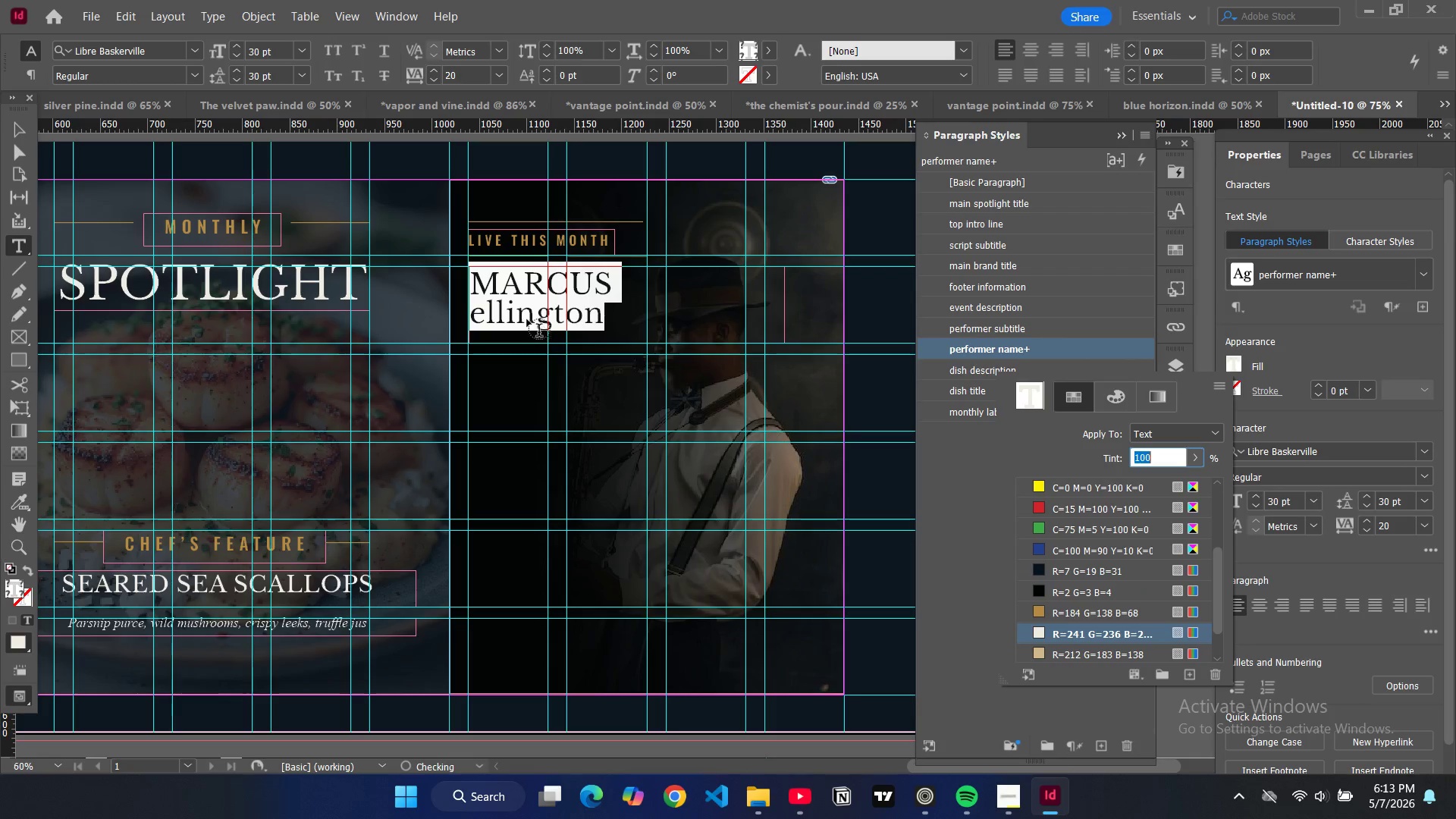 
double_click([527, 320])
 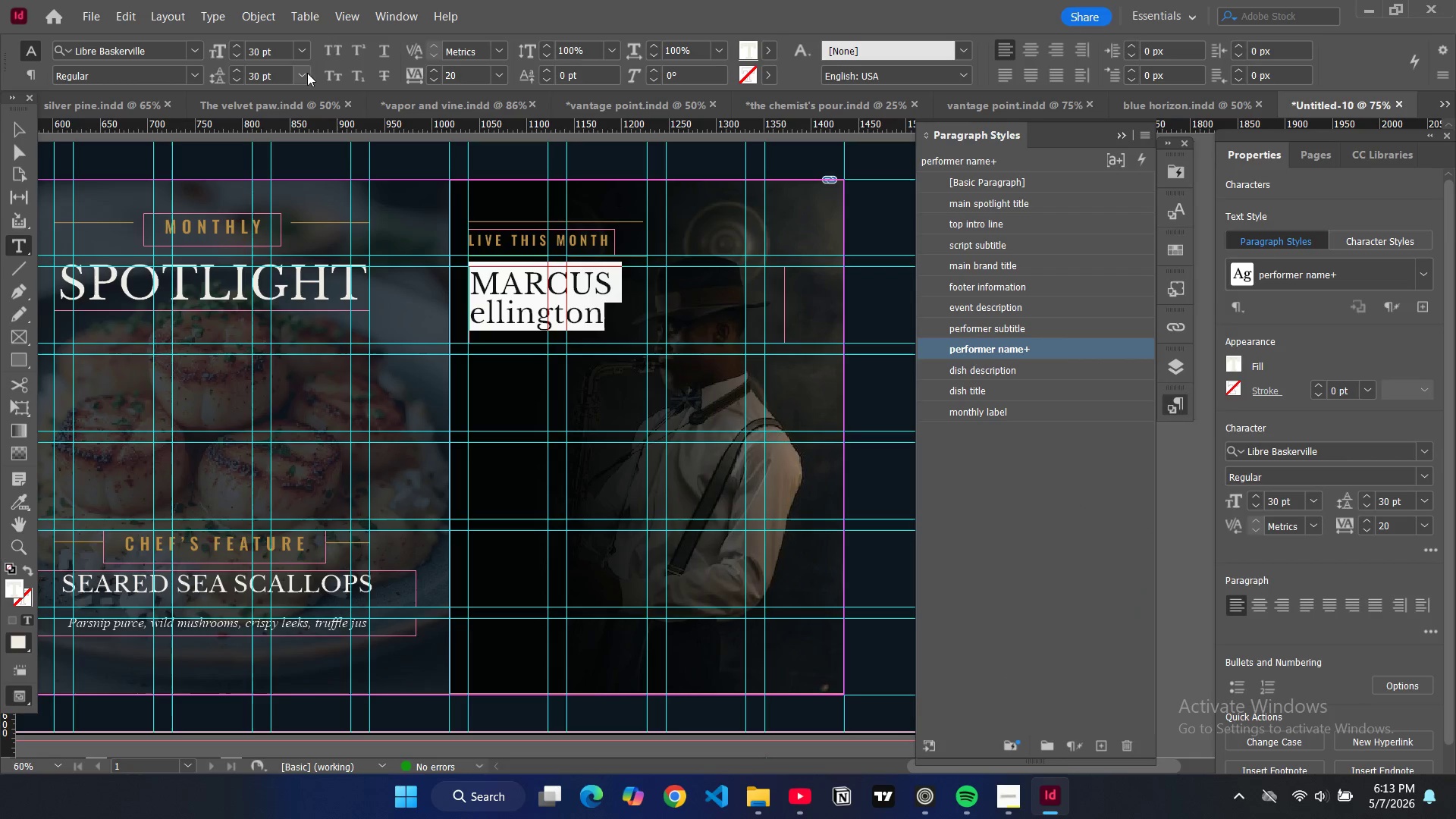 
left_click([334, 55])
 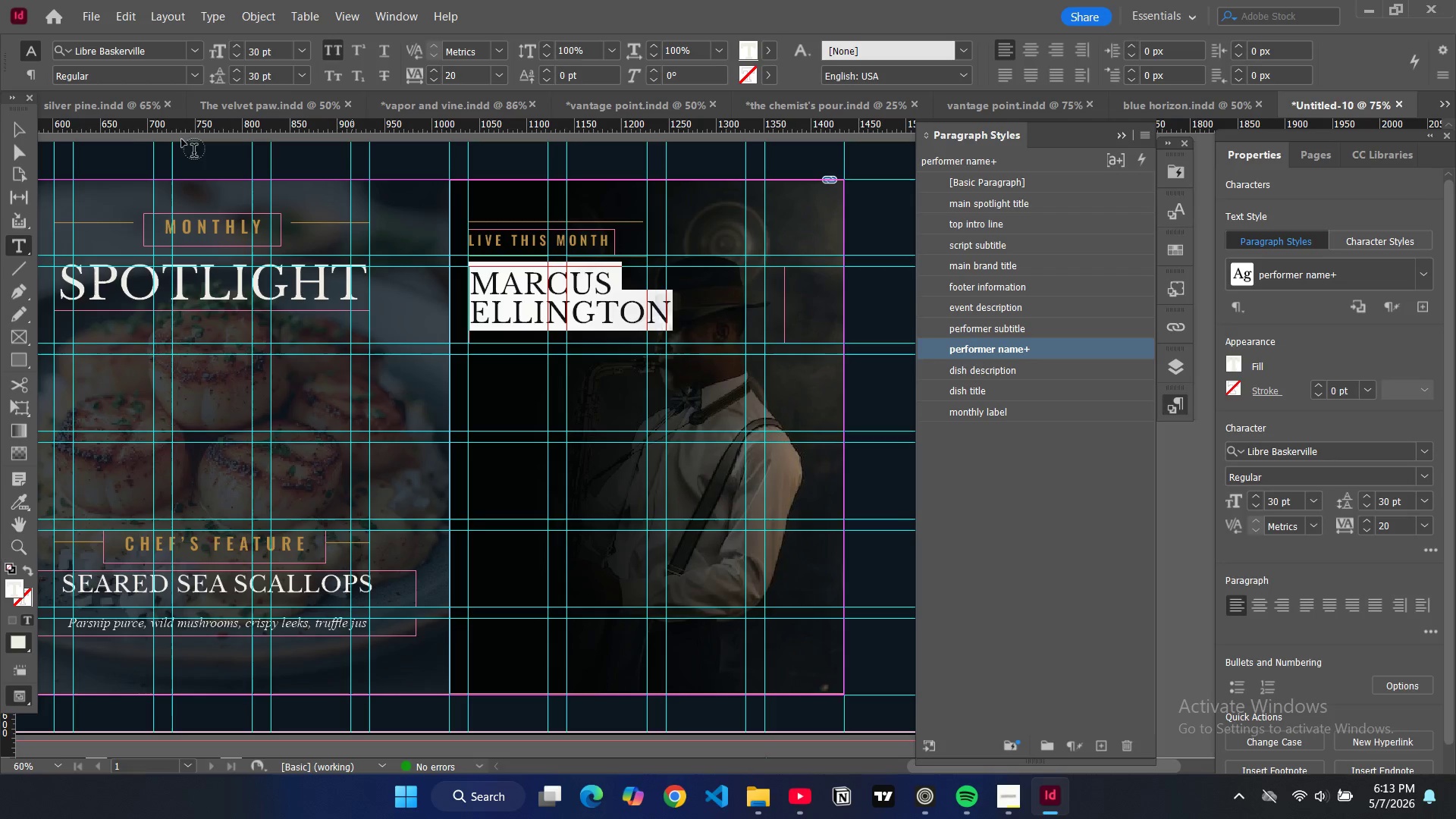 
left_click([13, 126])
 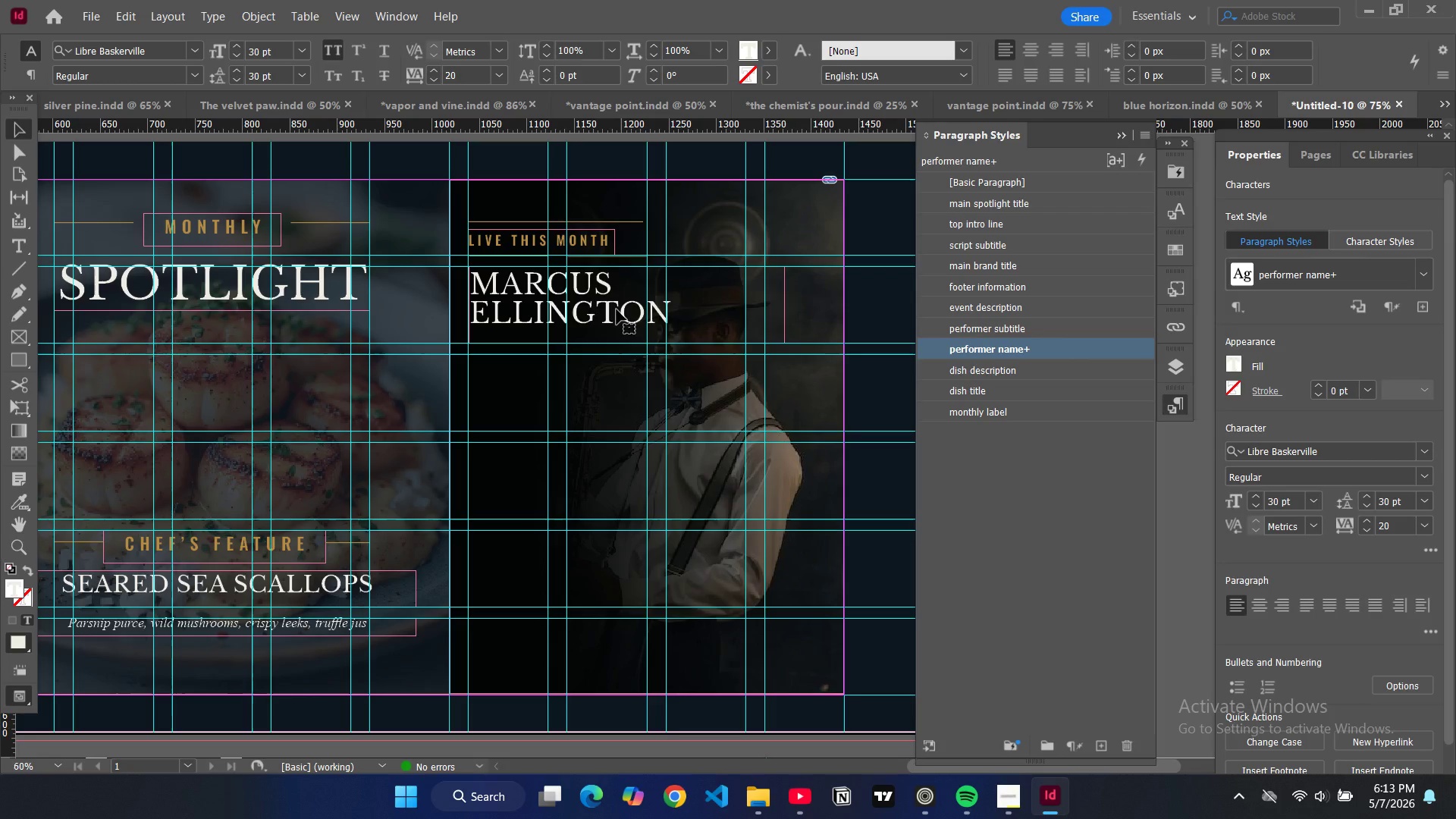 
double_click([617, 309])
 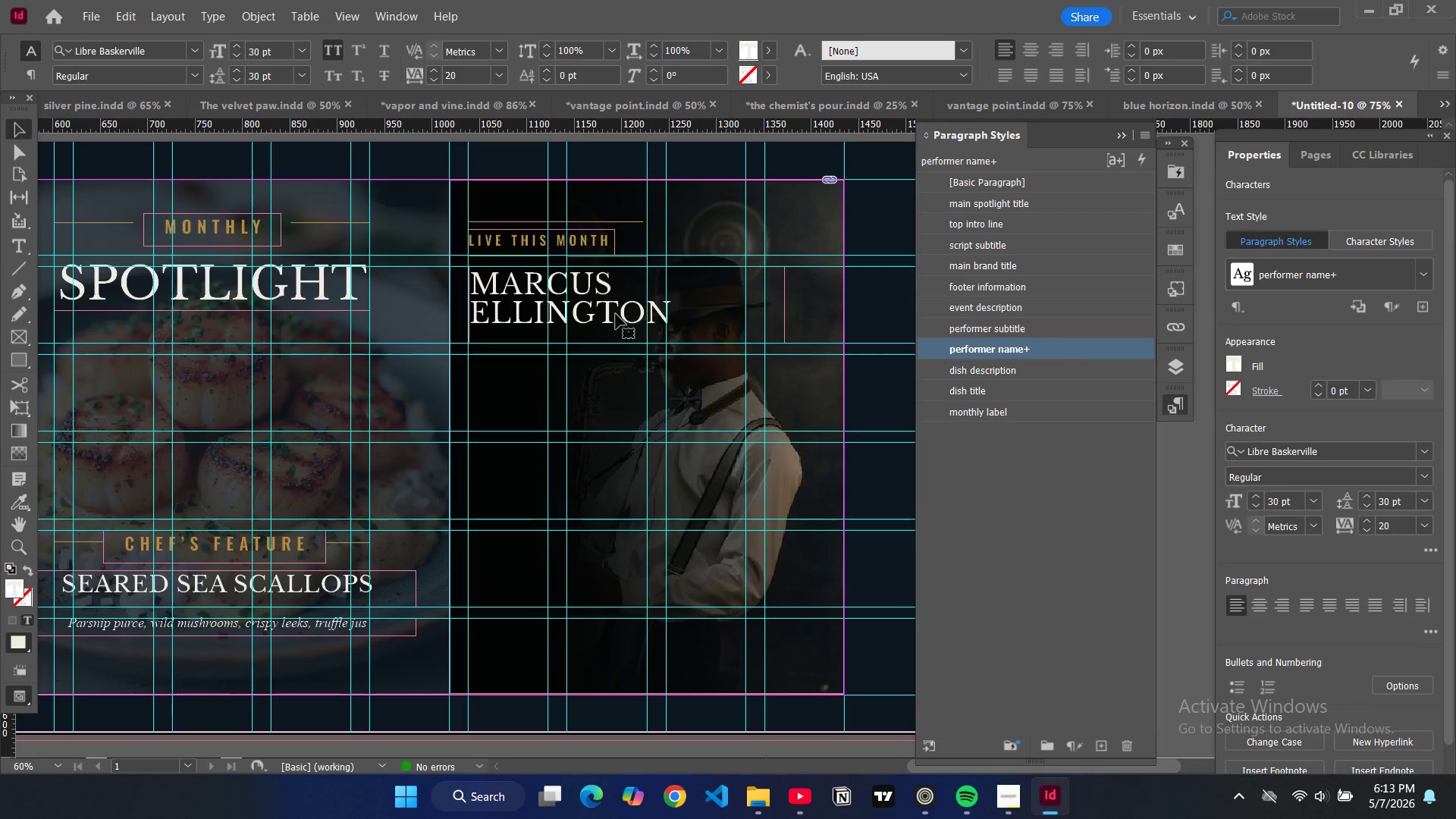 
double_click([616, 314])
 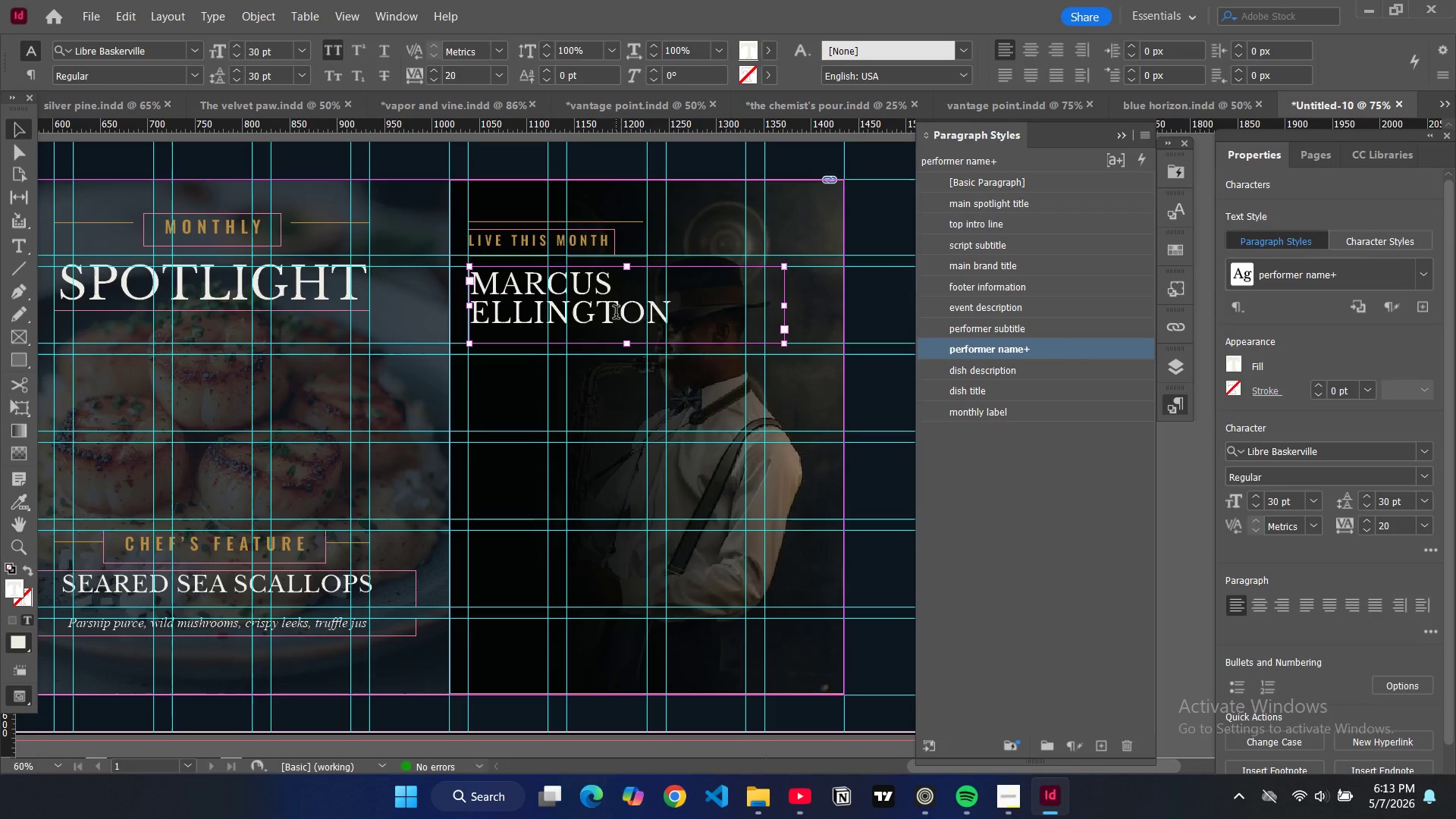 
key(Control+A)
 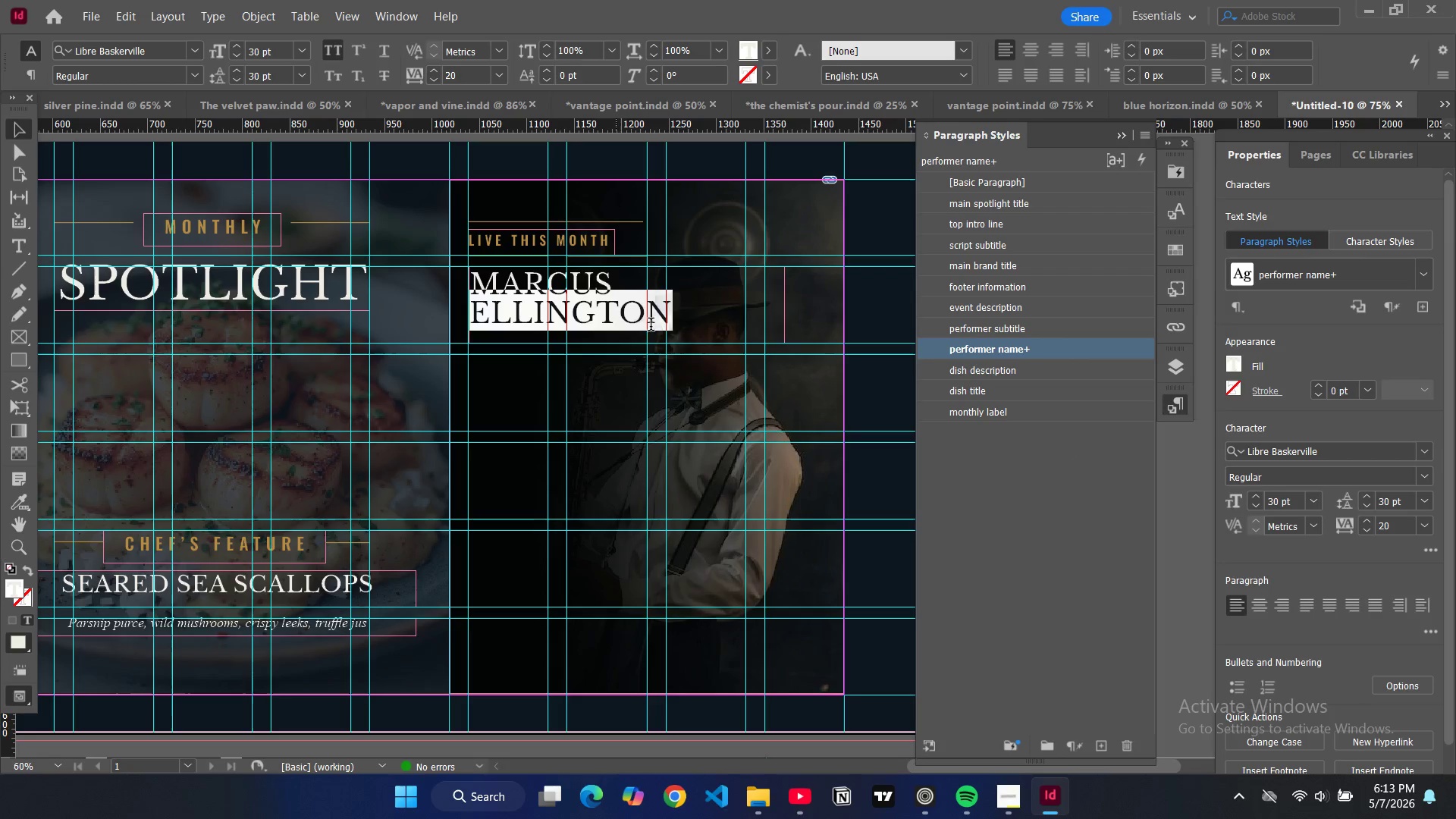 
left_click([610, 289])
 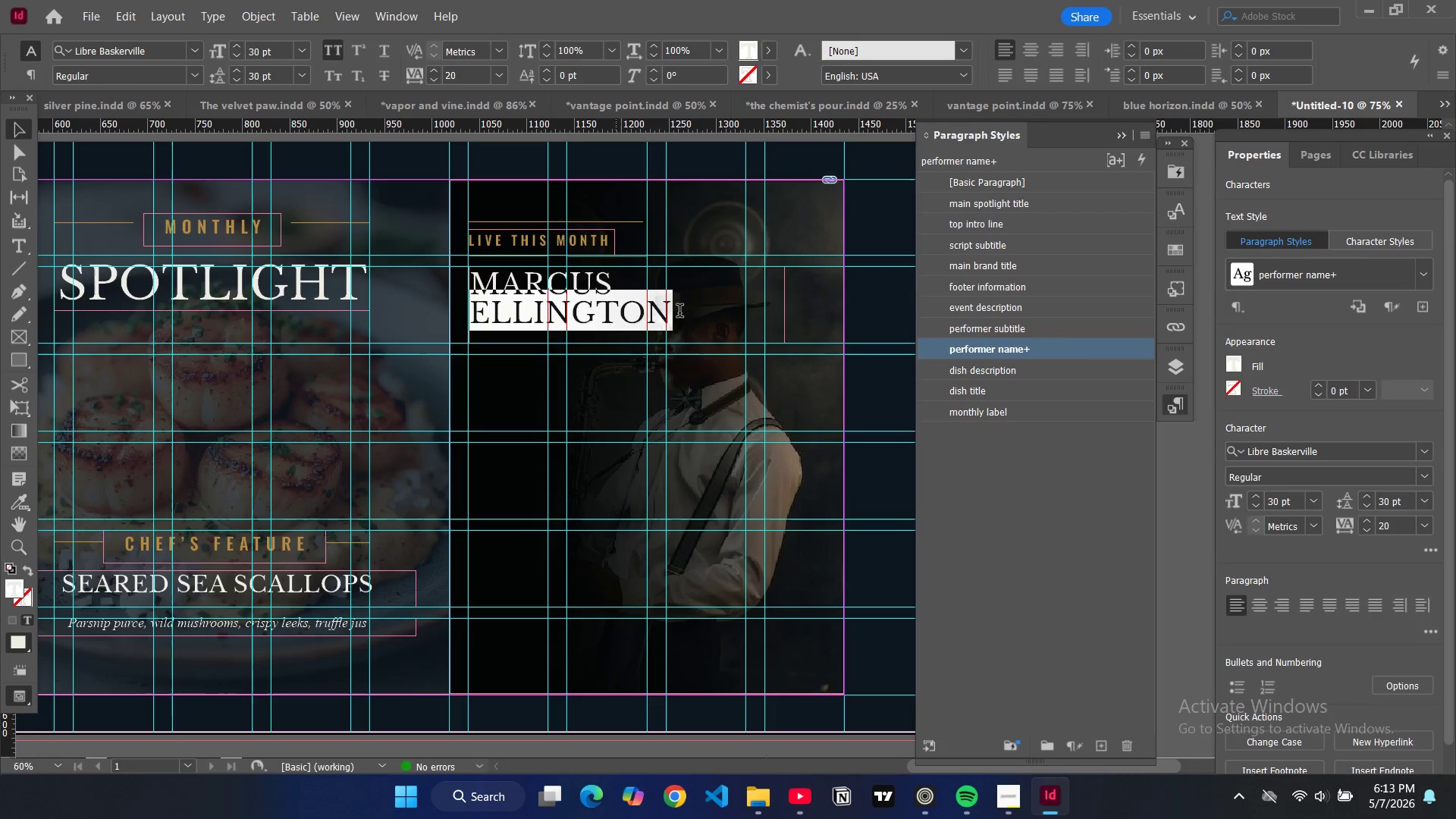 
left_click([679, 312])
 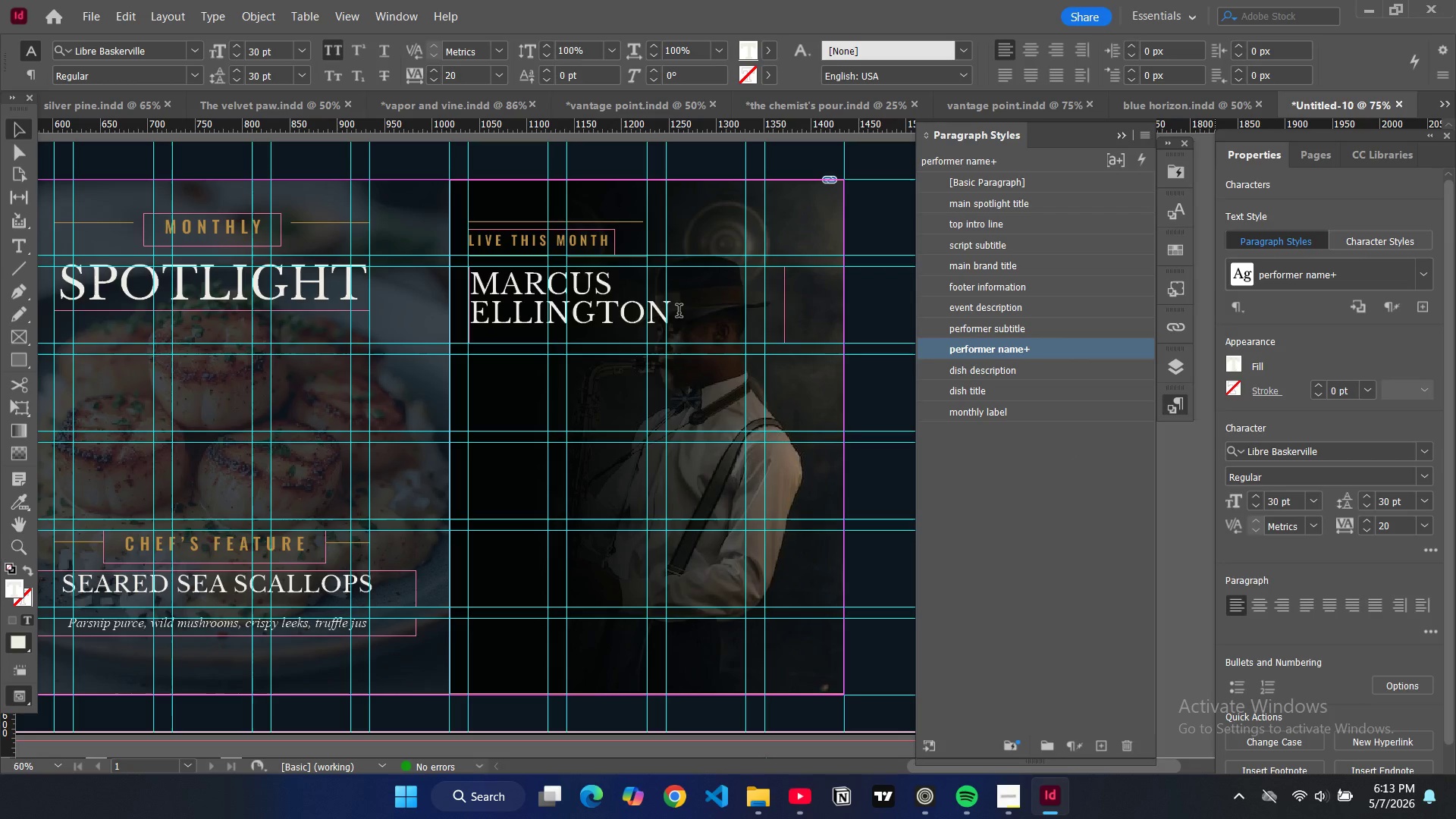 
left_click_drag(start_coordinate=[679, 312], to_coordinate=[475, 285])
 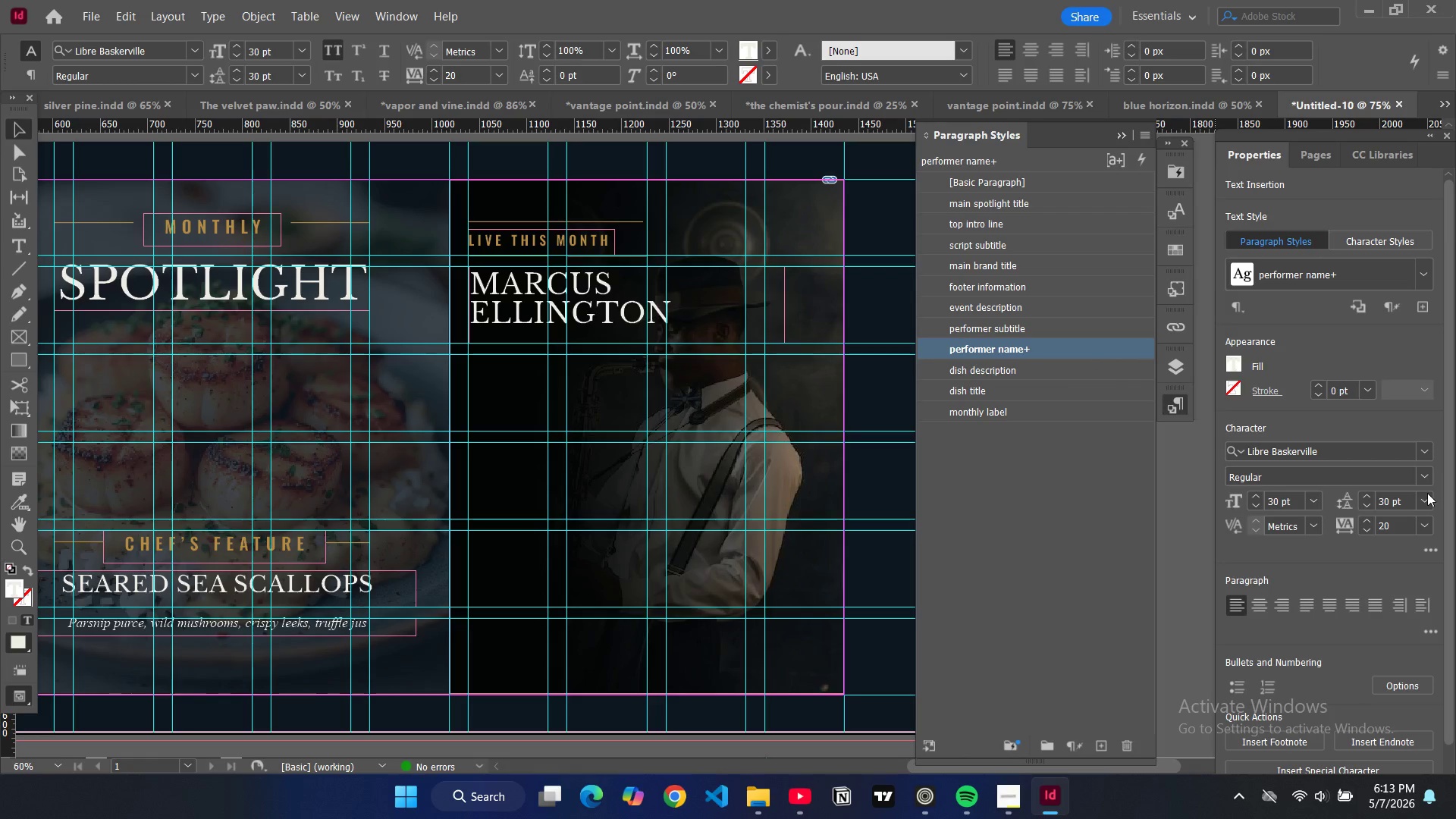 
left_click([1425, 497])
 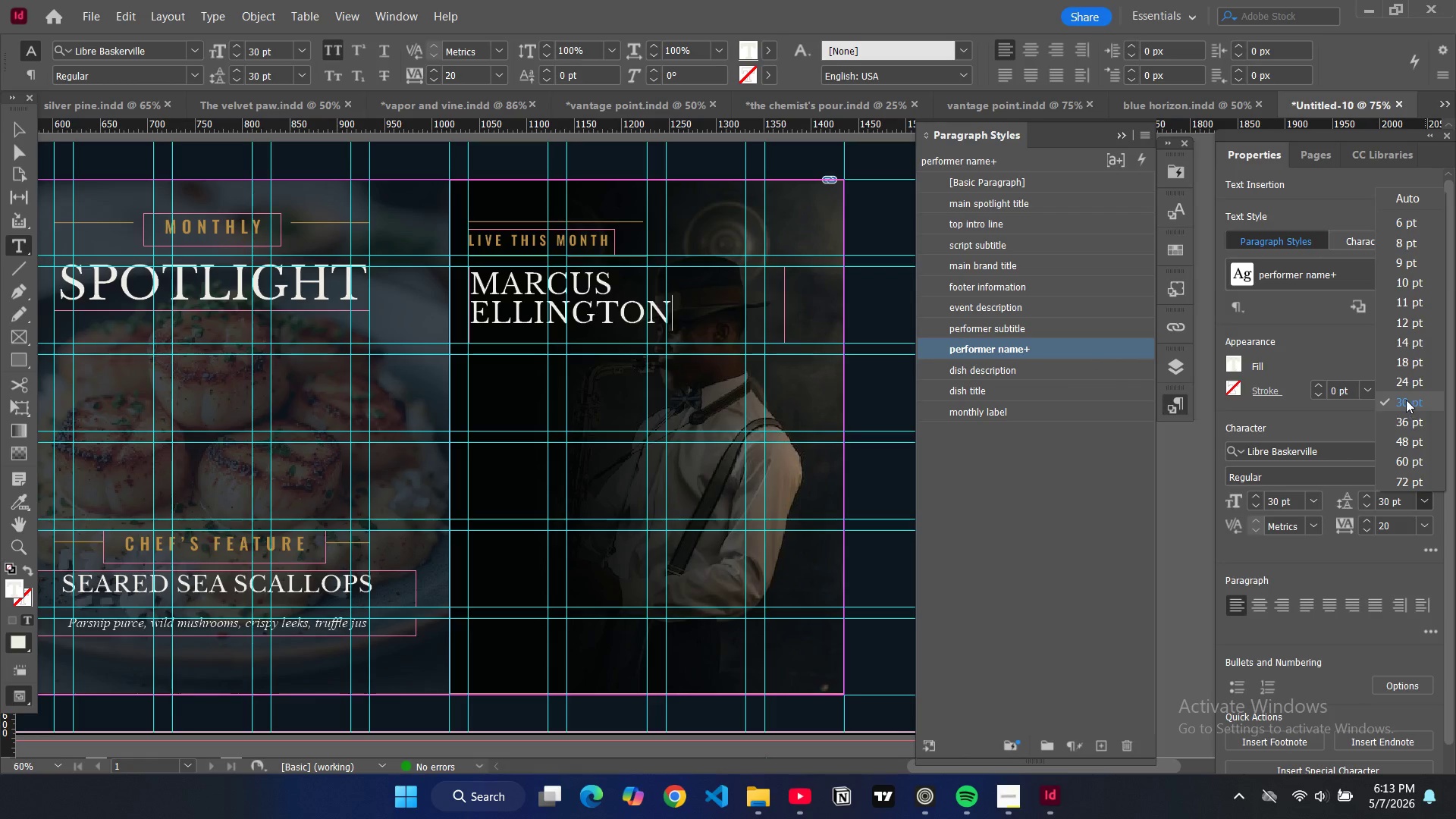 
left_click([1406, 425])
 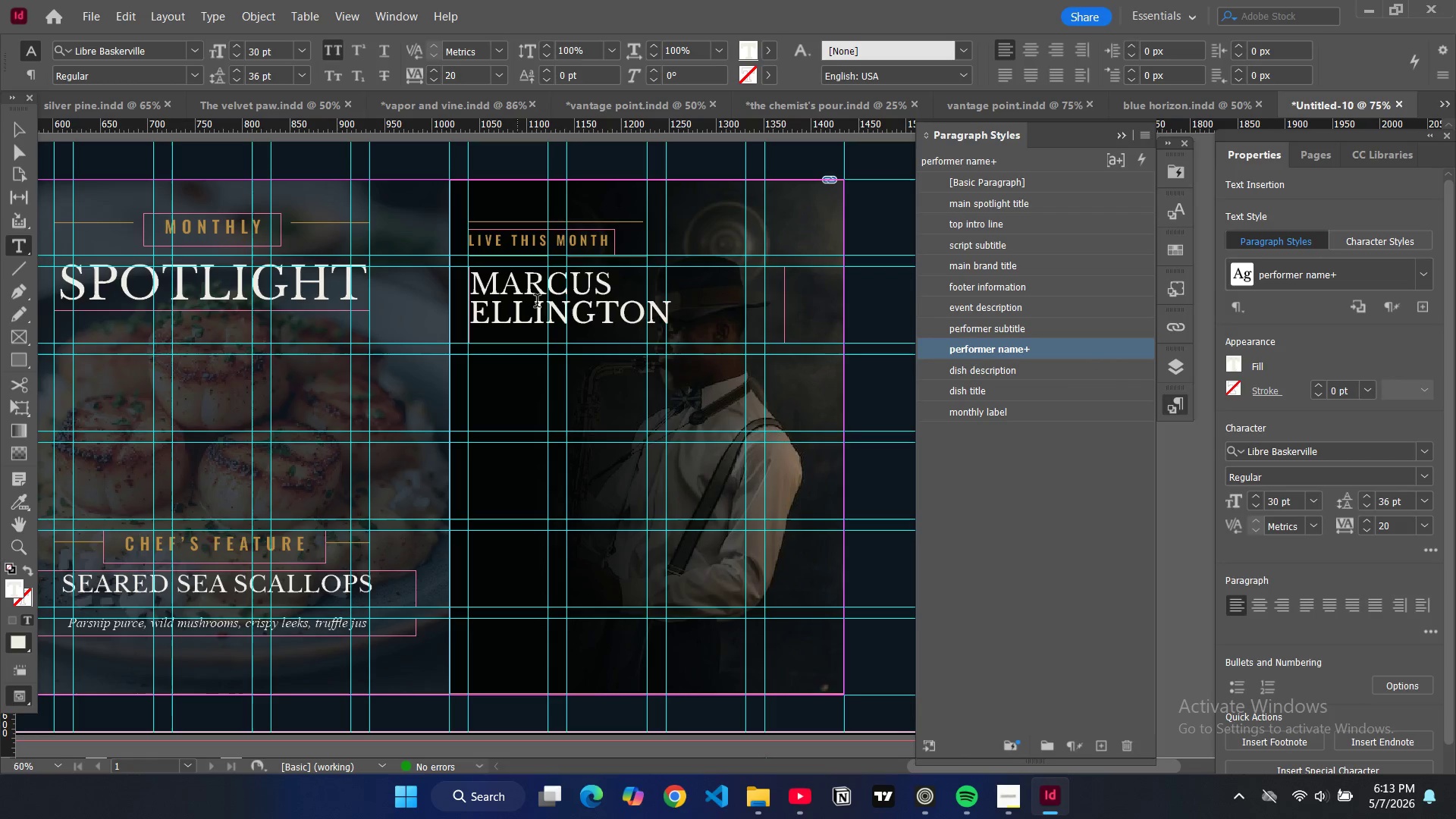 
double_click([578, 321])
 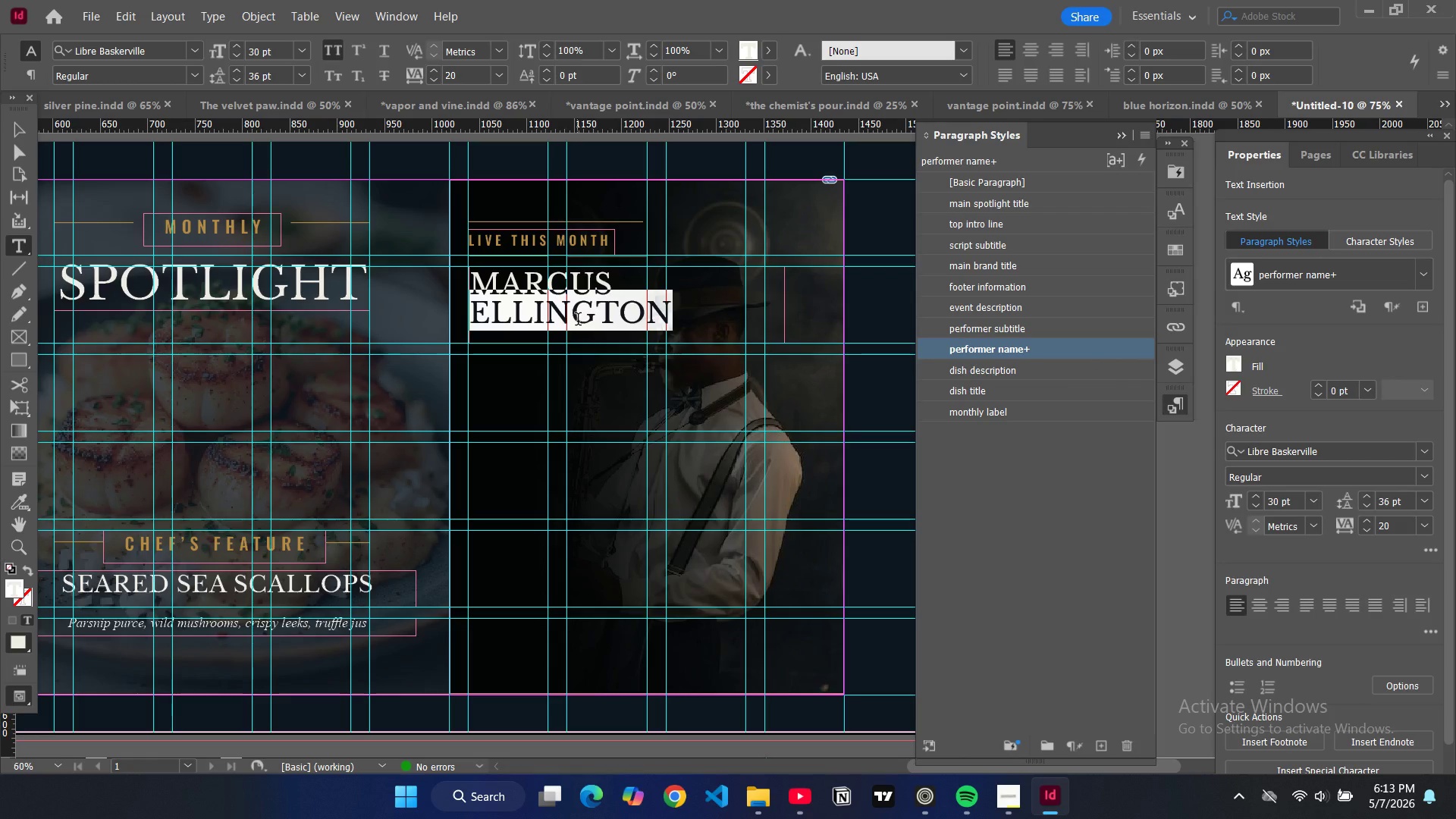 
key(Control+A)
 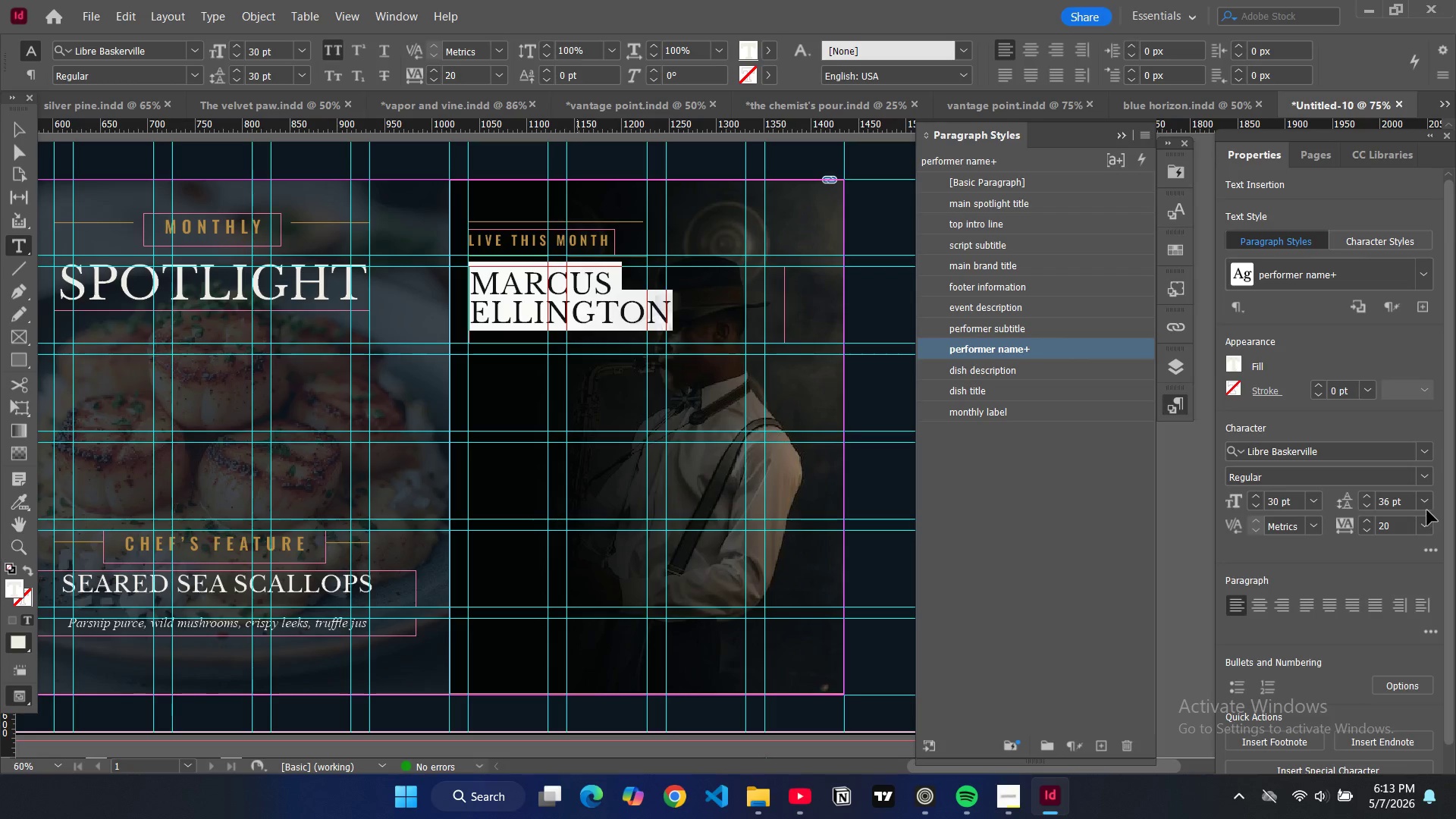 
left_click([1424, 504])
 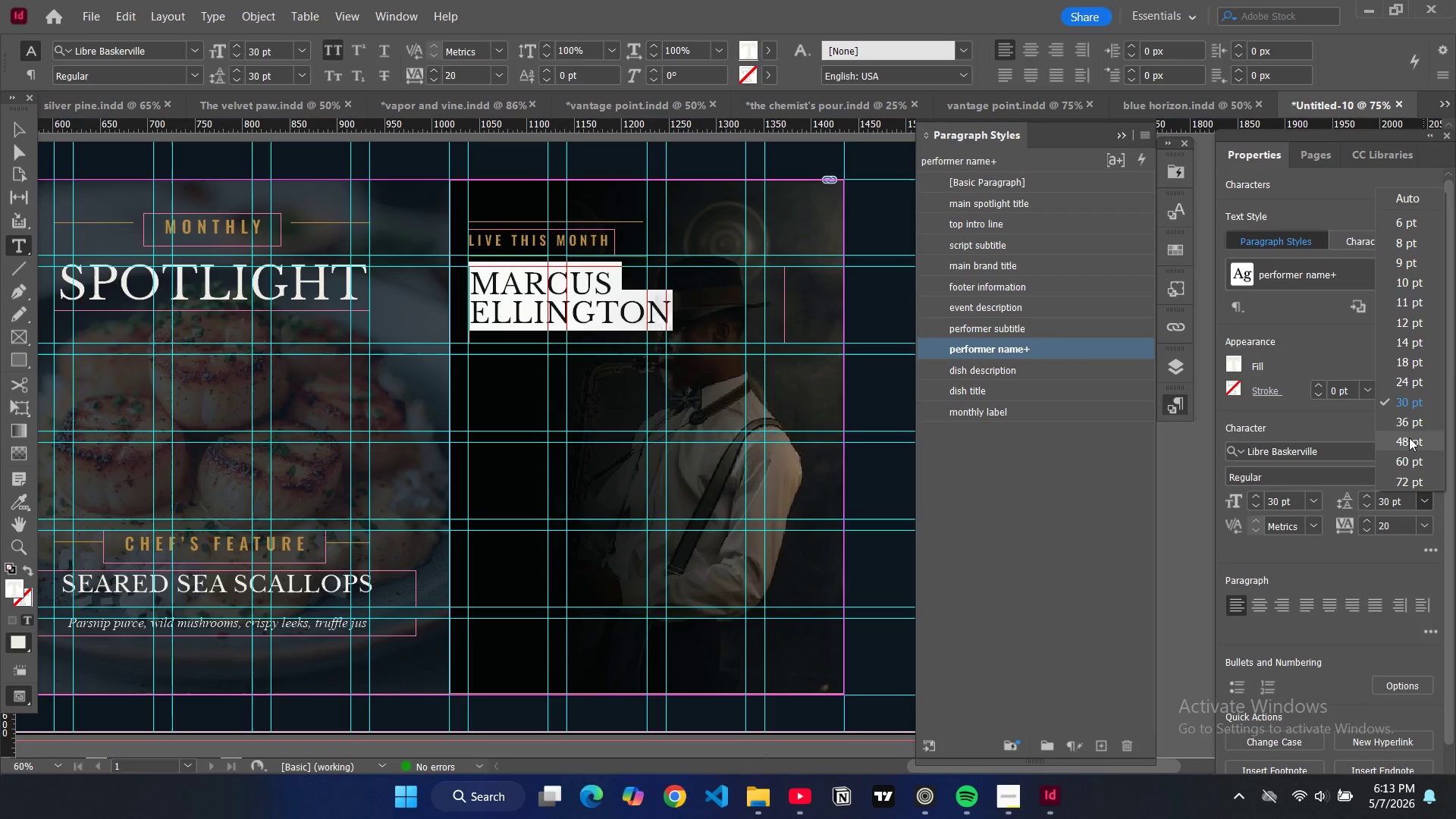 
left_click([1407, 427])
 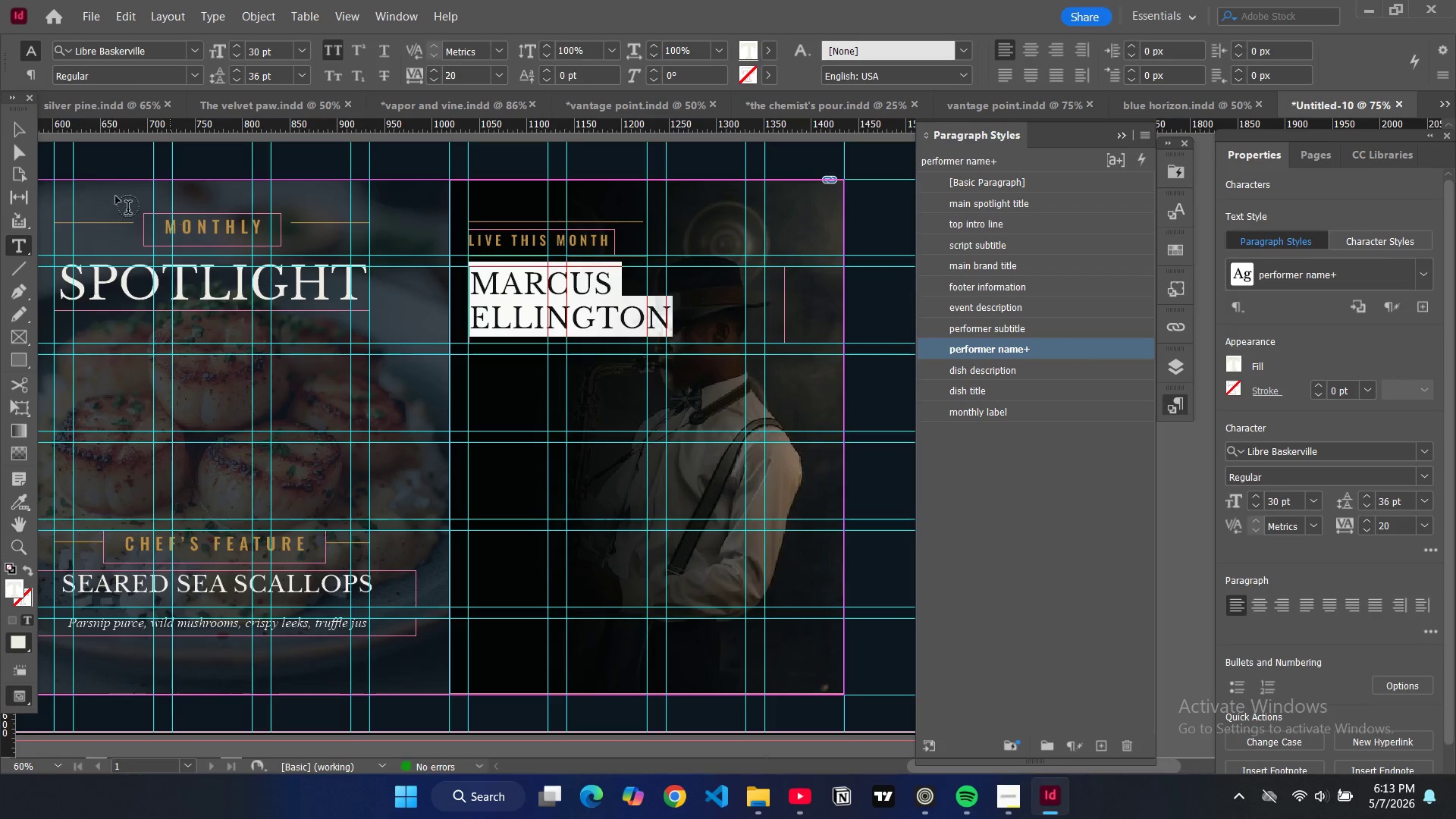 
left_click([19, 133])
 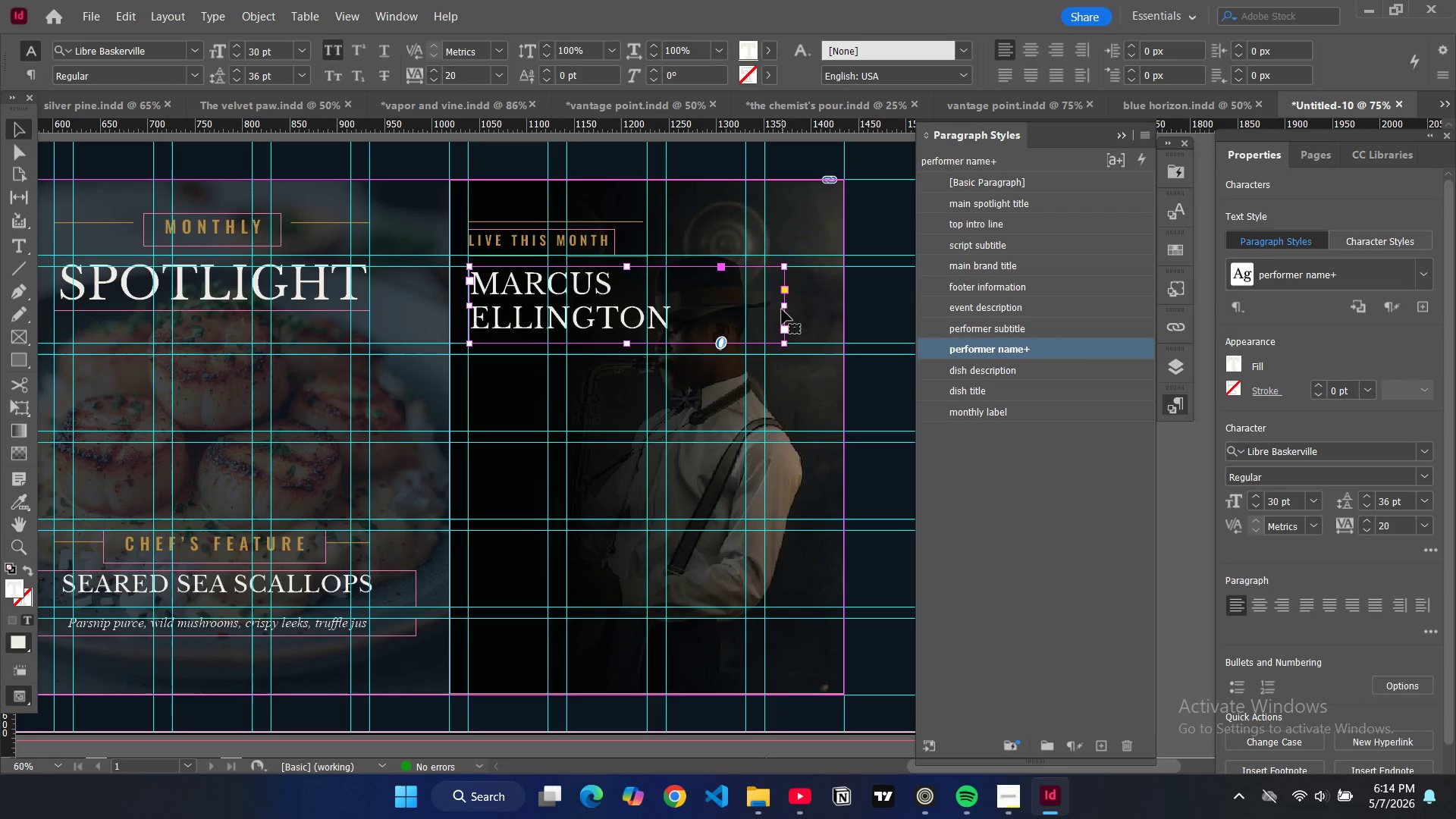 
left_click_drag(start_coordinate=[782, 307], to_coordinate=[694, 311])
 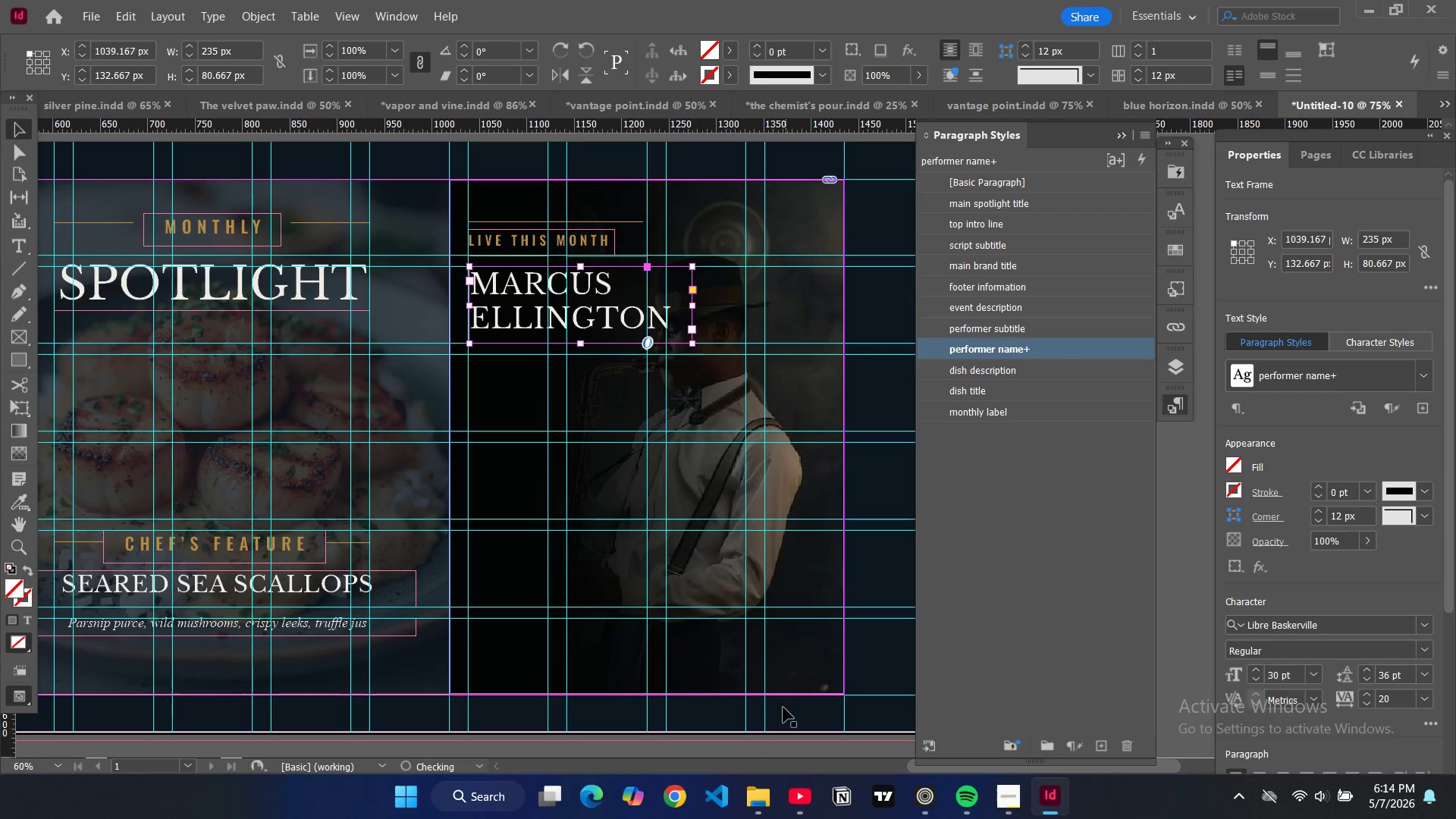 
left_click([783, 708])
 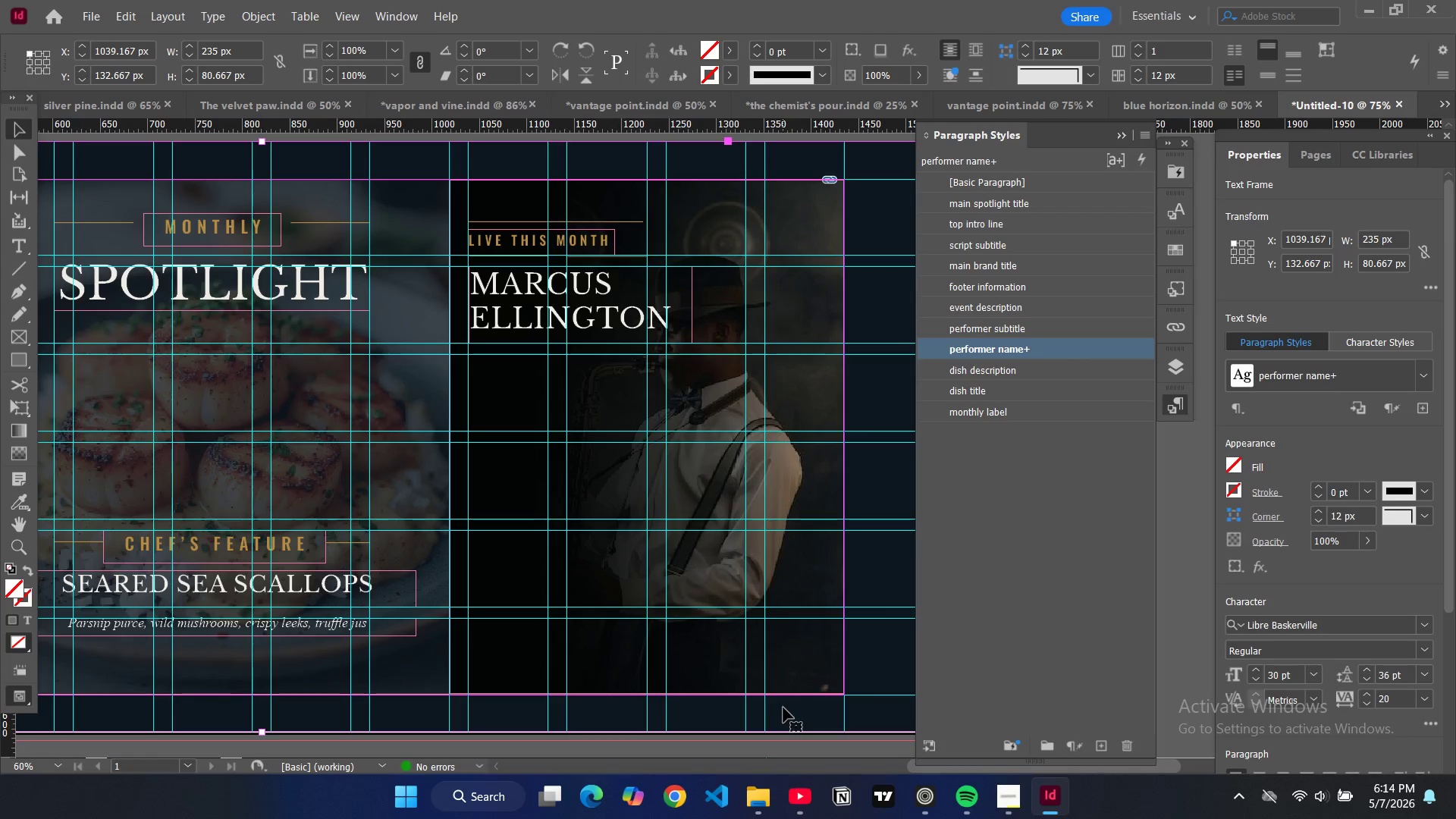 
key(W)
 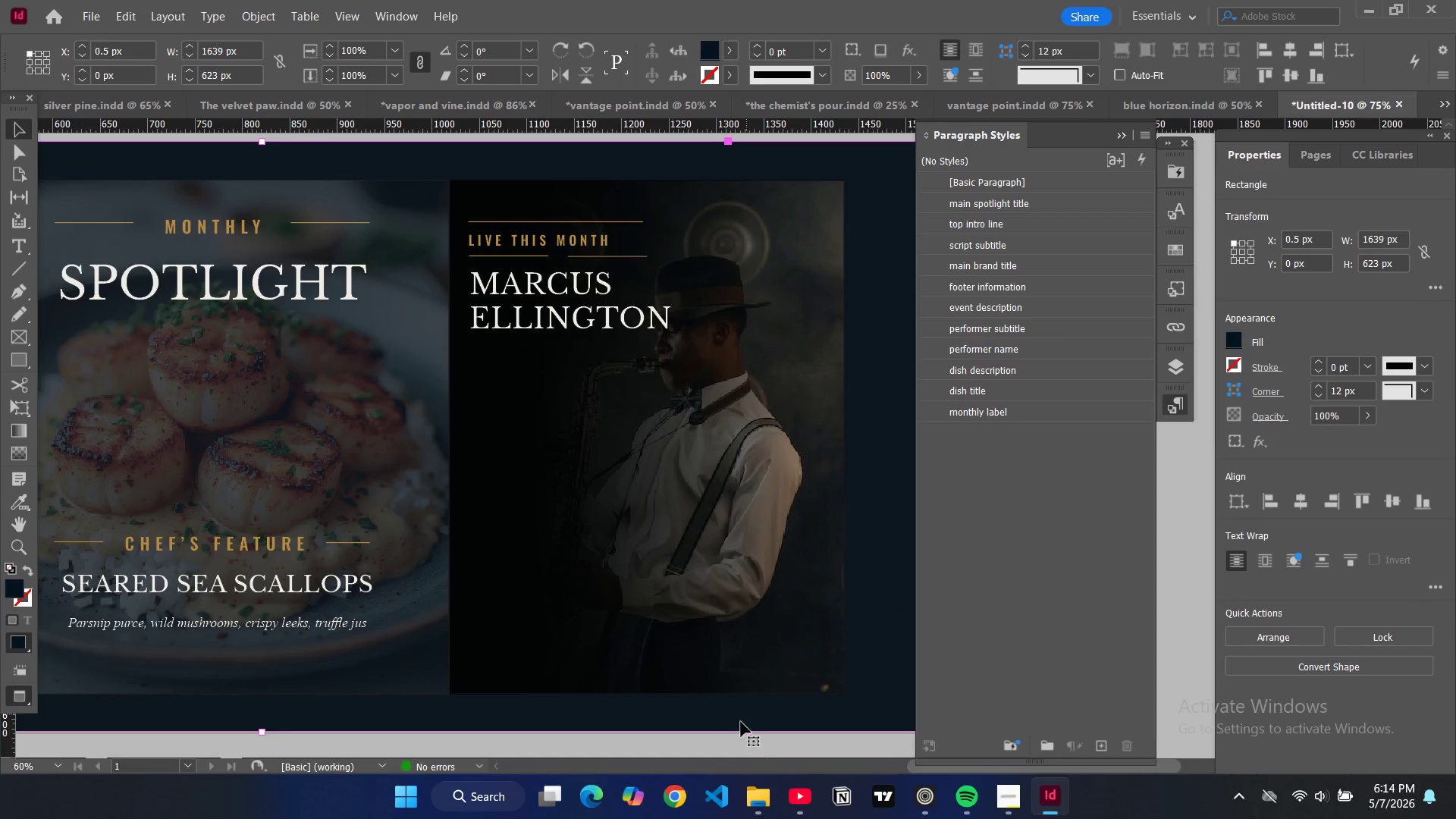 
key(W)
 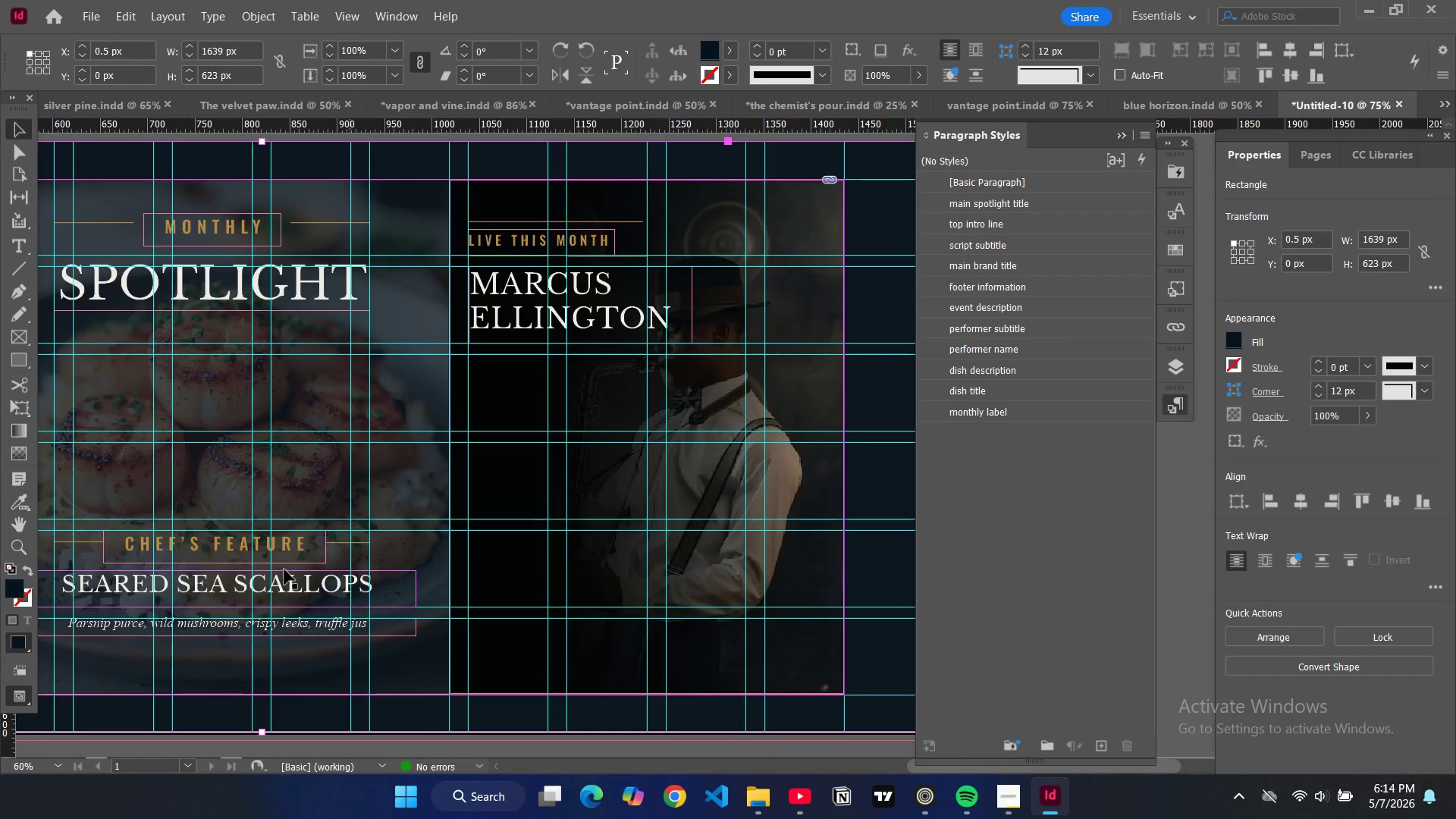 
left_click([269, 557])
 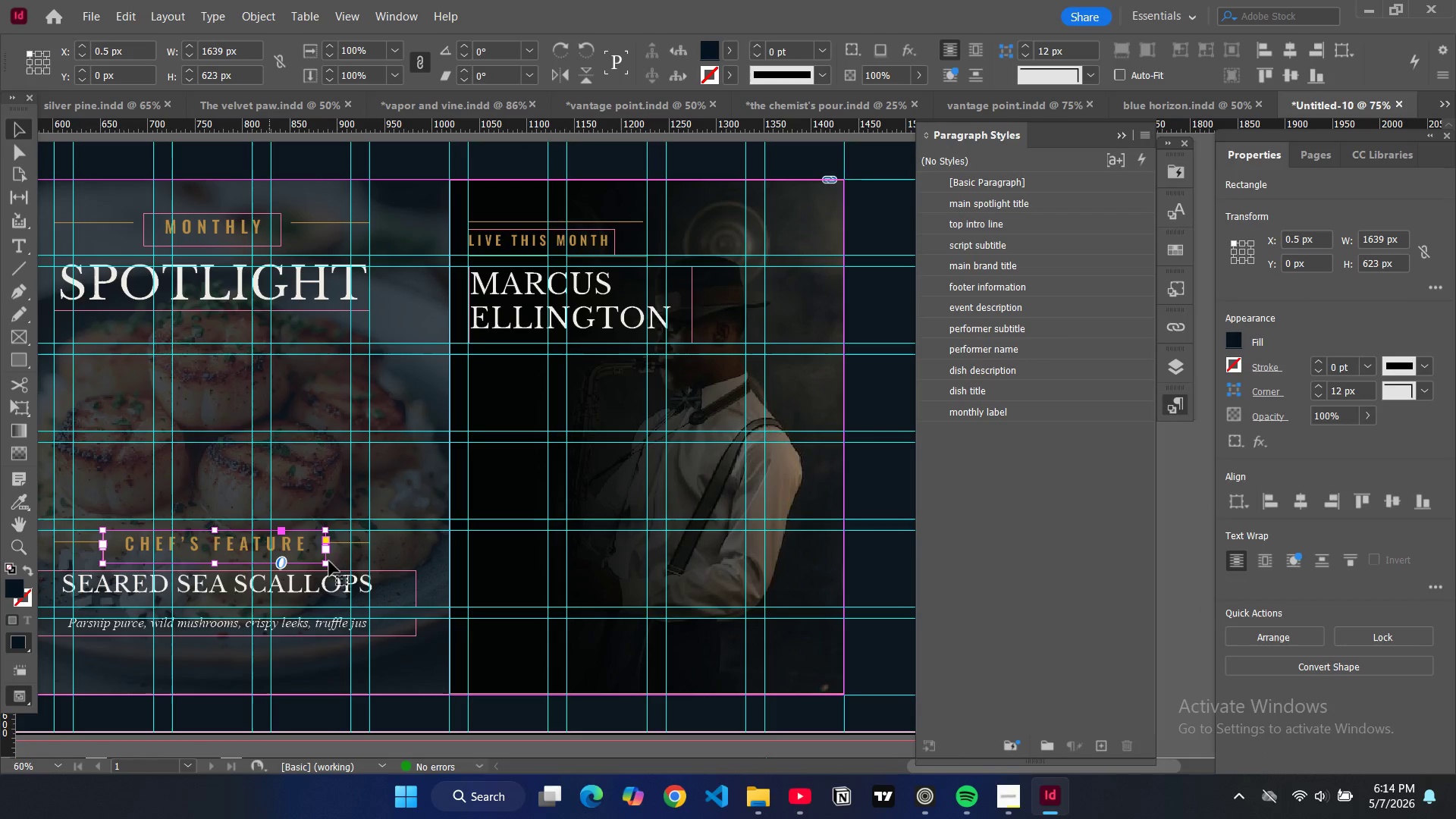 
key(Control+C)
 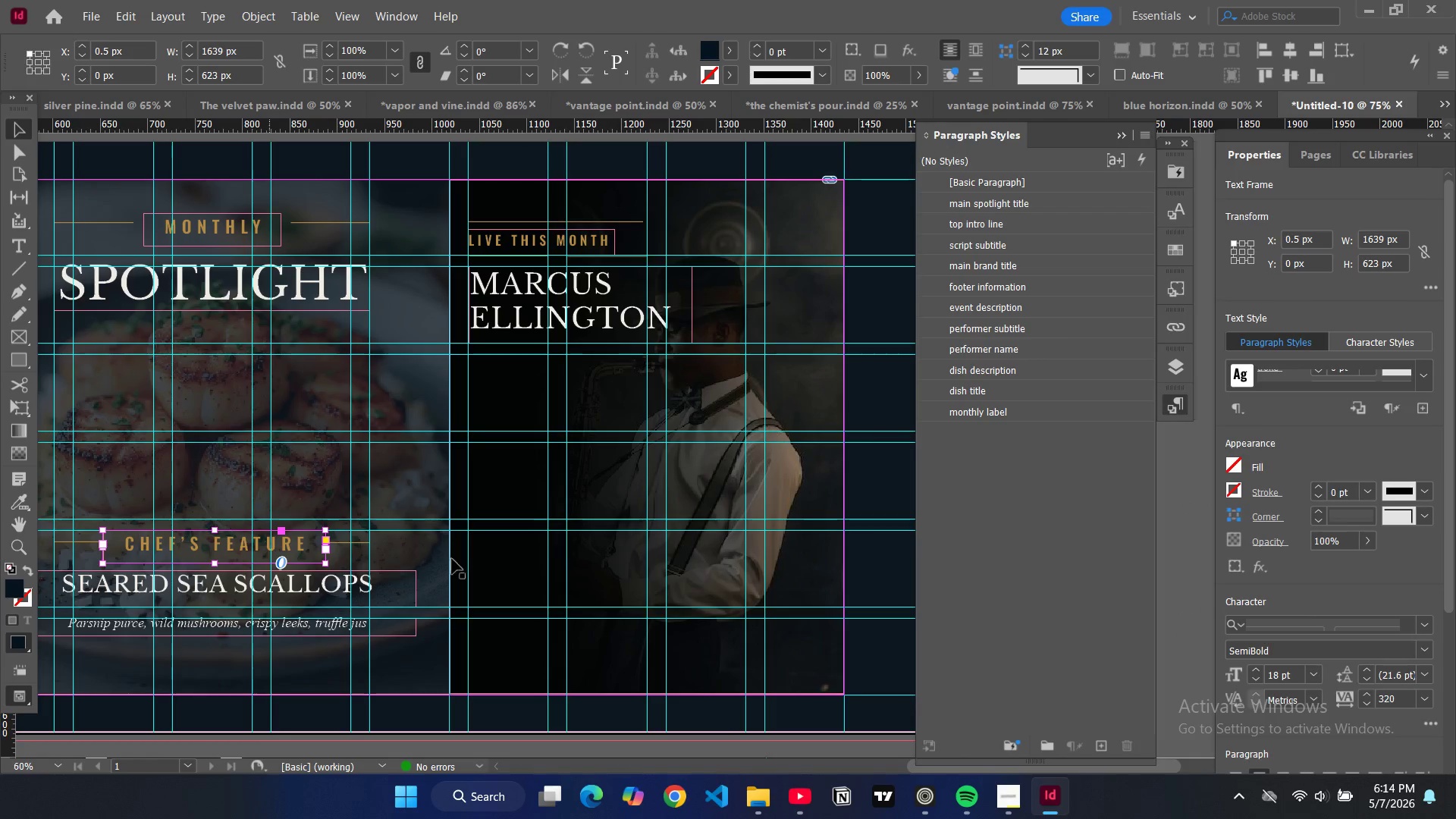 
key(Control+V)
 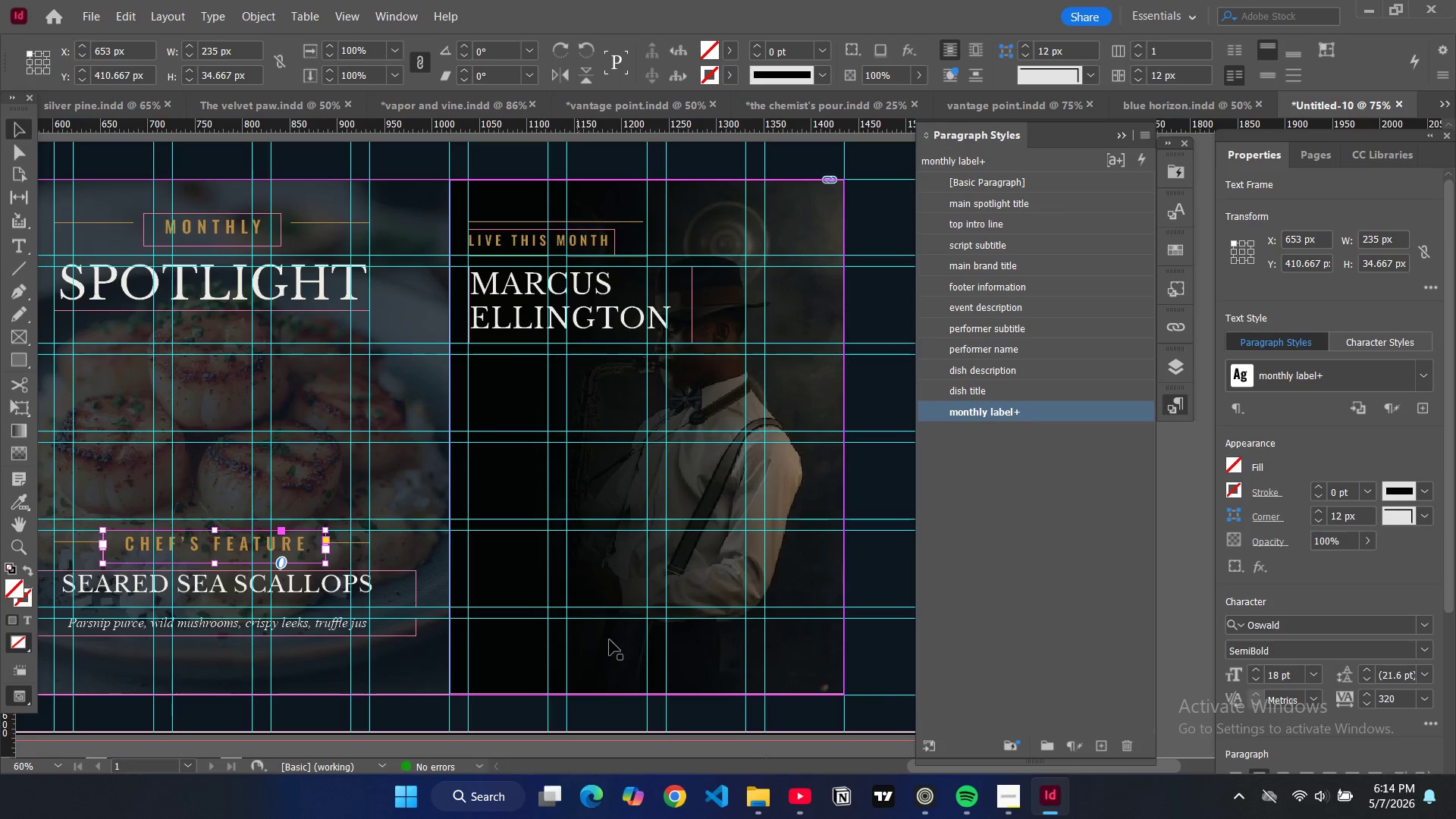 
wait(6.16)
 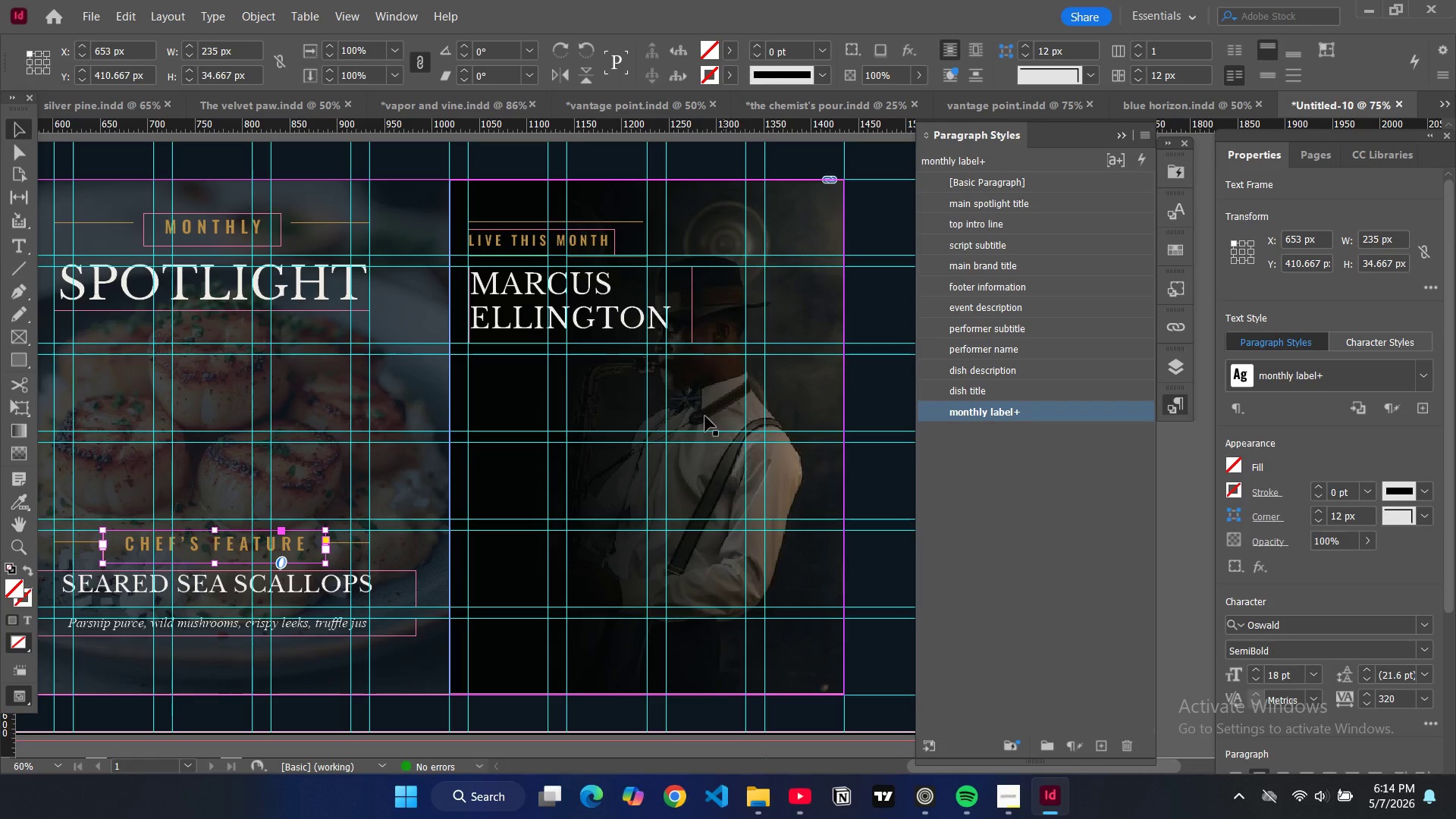 
key(Control+V)
 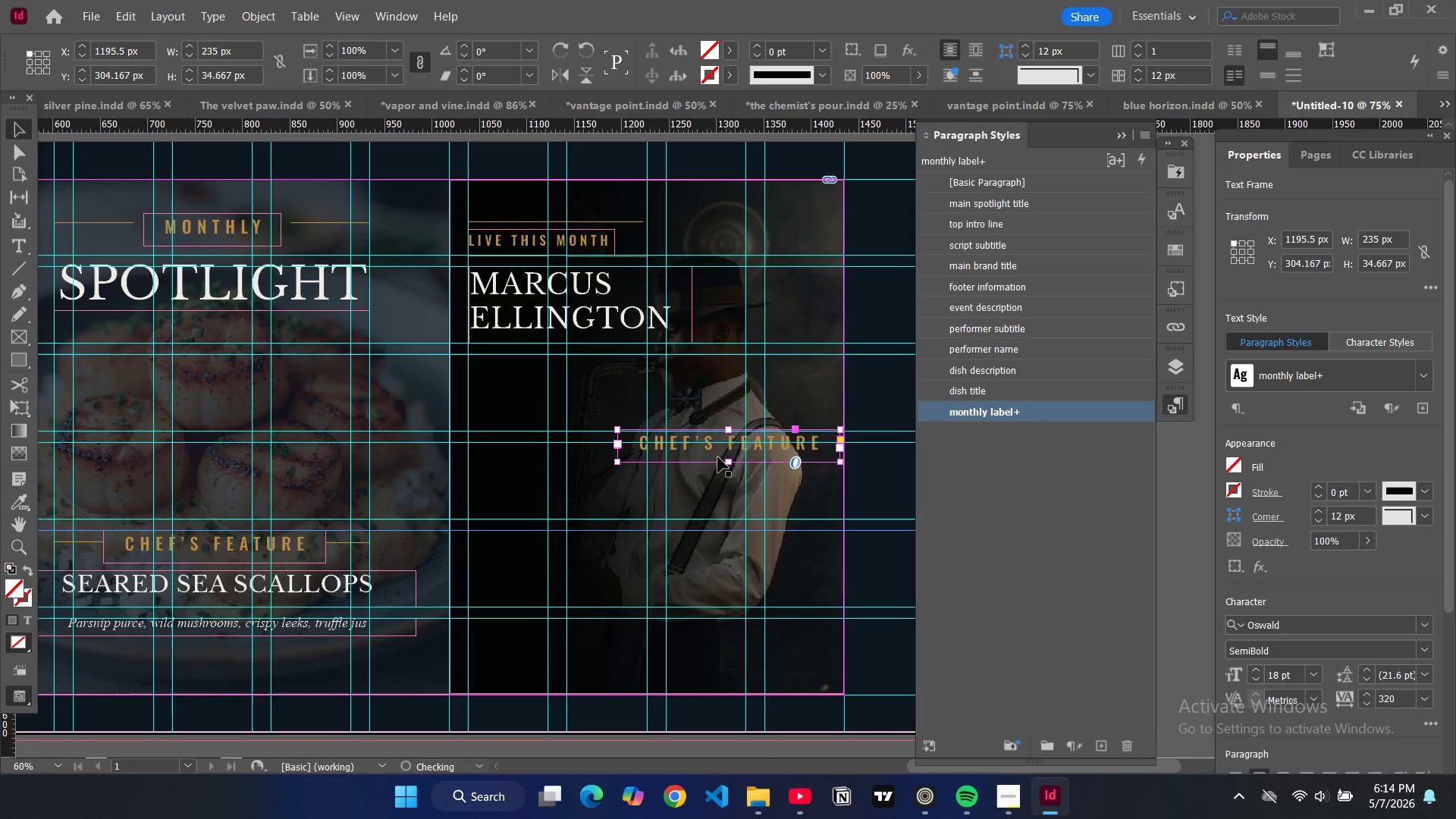 
left_click_drag(start_coordinate=[717, 457], to_coordinate=[572, 385])
 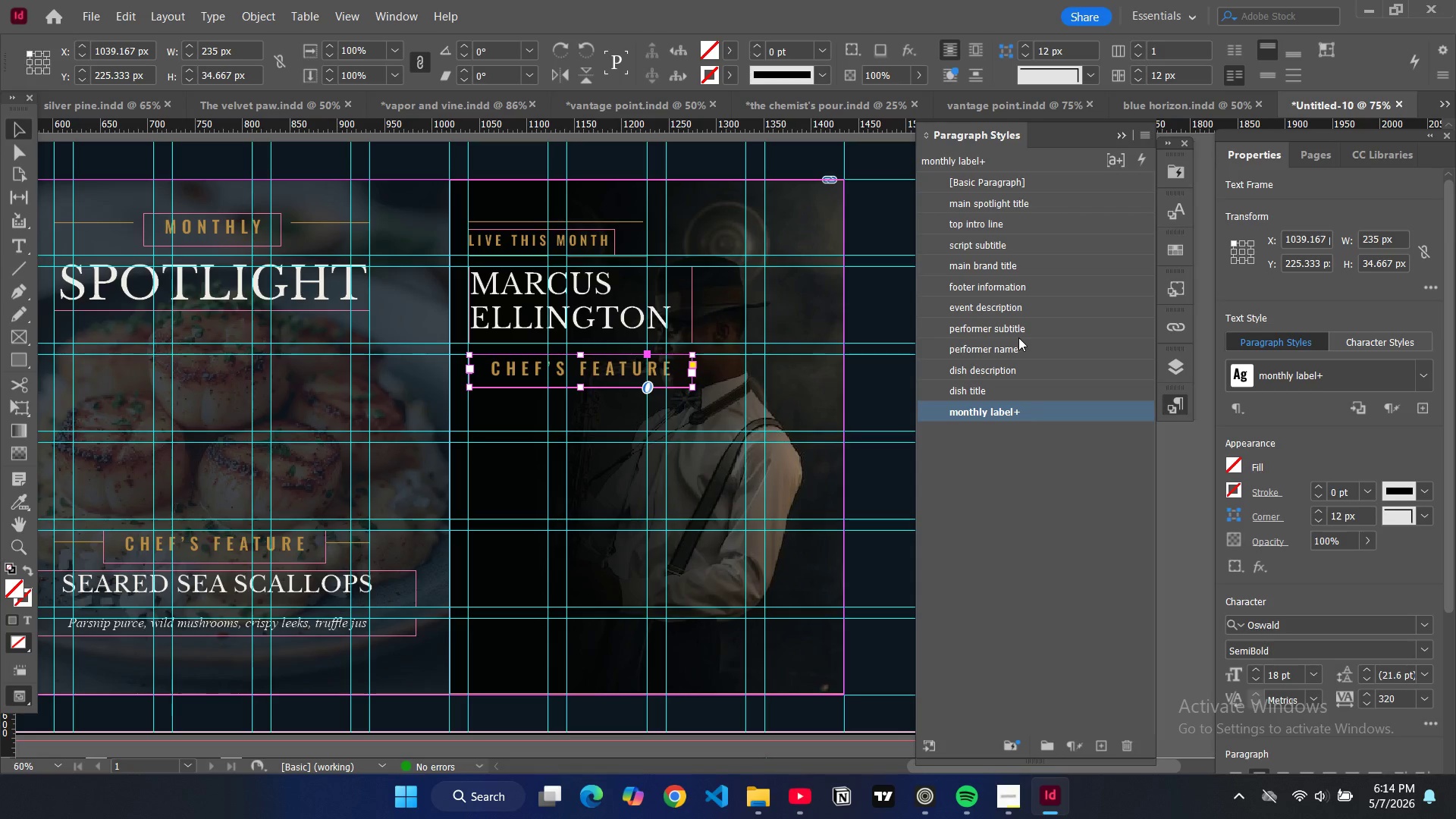 
left_click([1018, 330])
 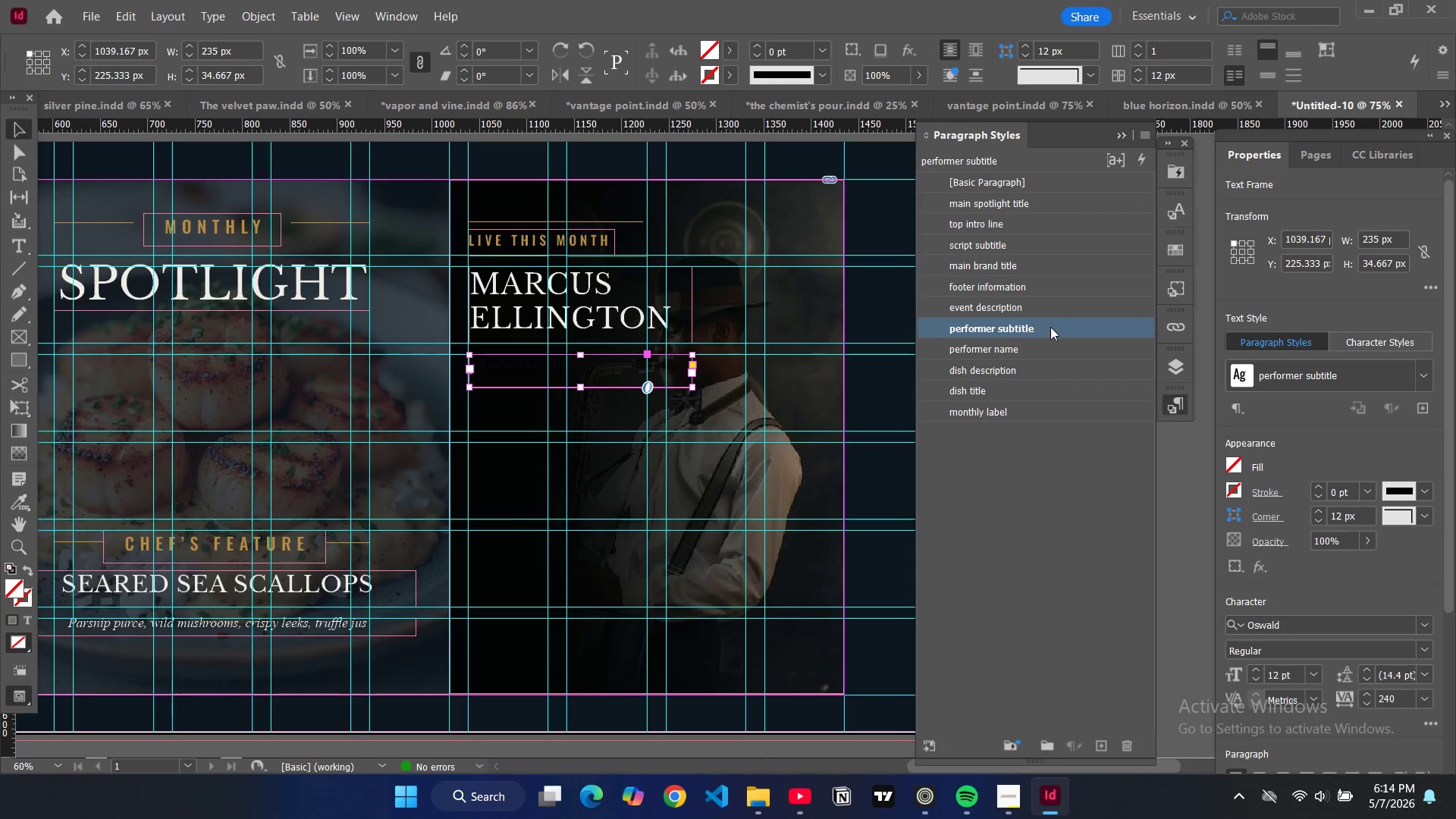 
double_click([563, 370])
 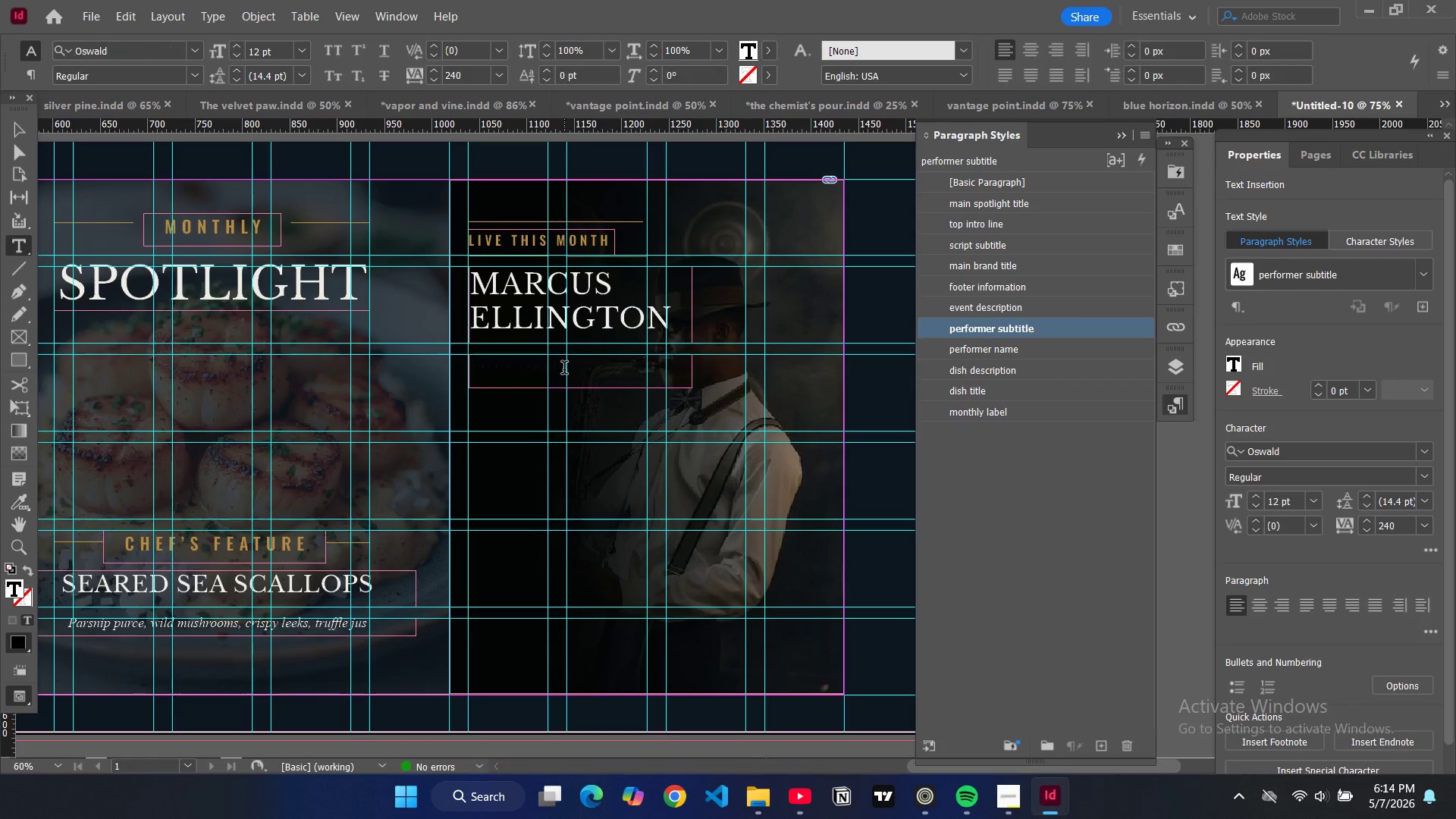 
key(Control+A)
 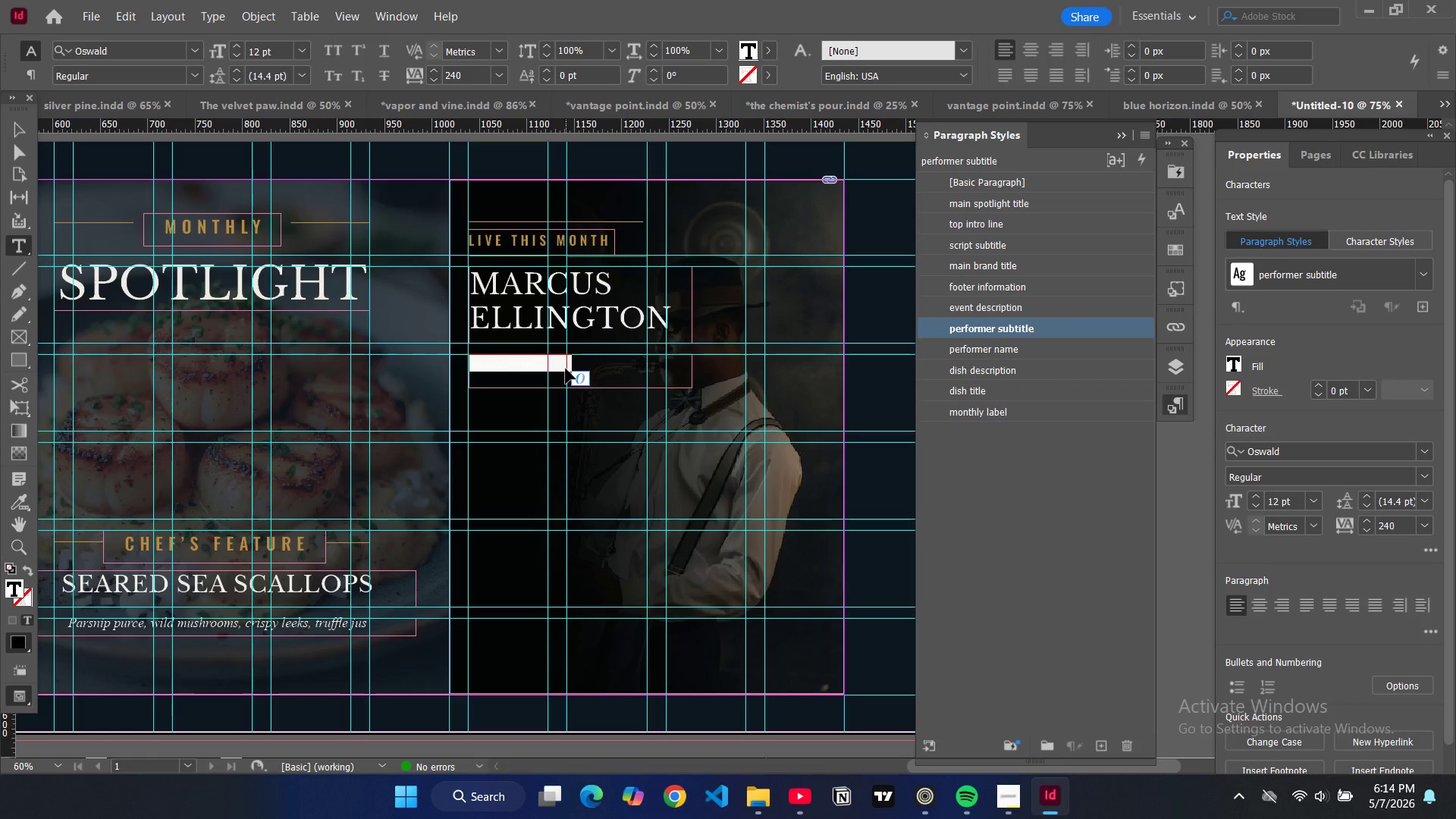 
key(Control+Shift+C)
 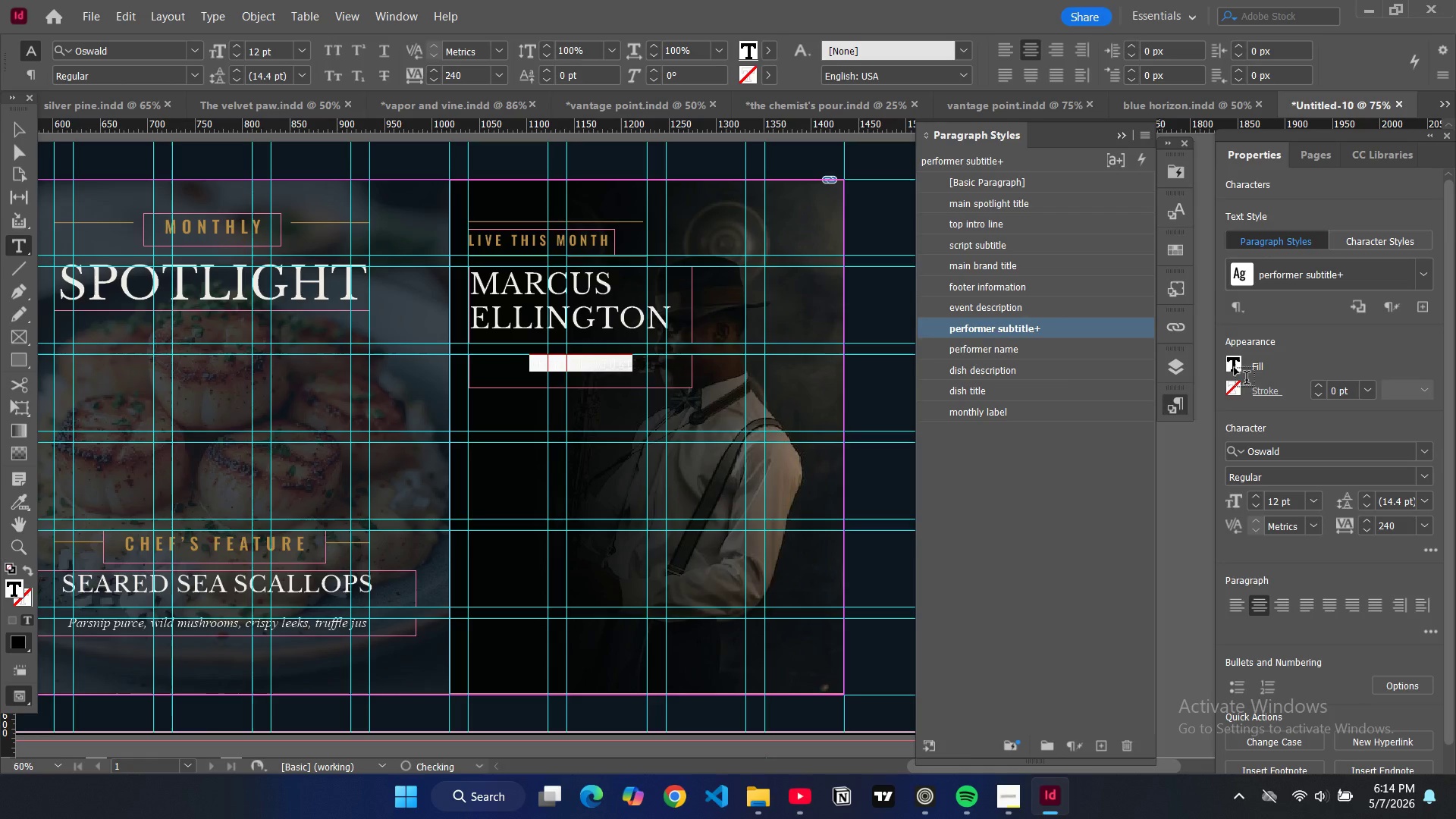 
double_click([1235, 368])
 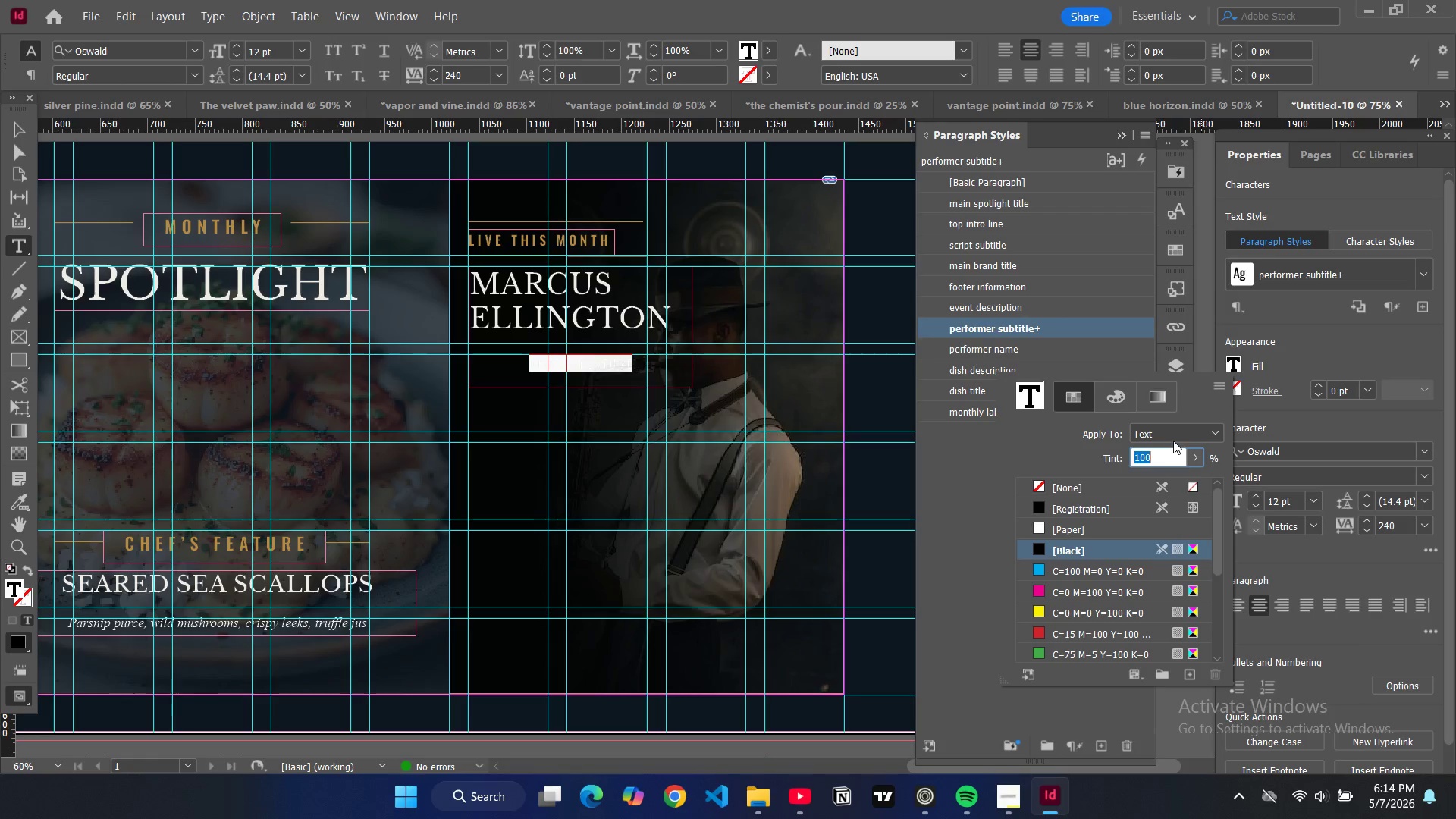 
scroll: coordinate [1067, 595], scroll_direction: down, amount: 6.0
 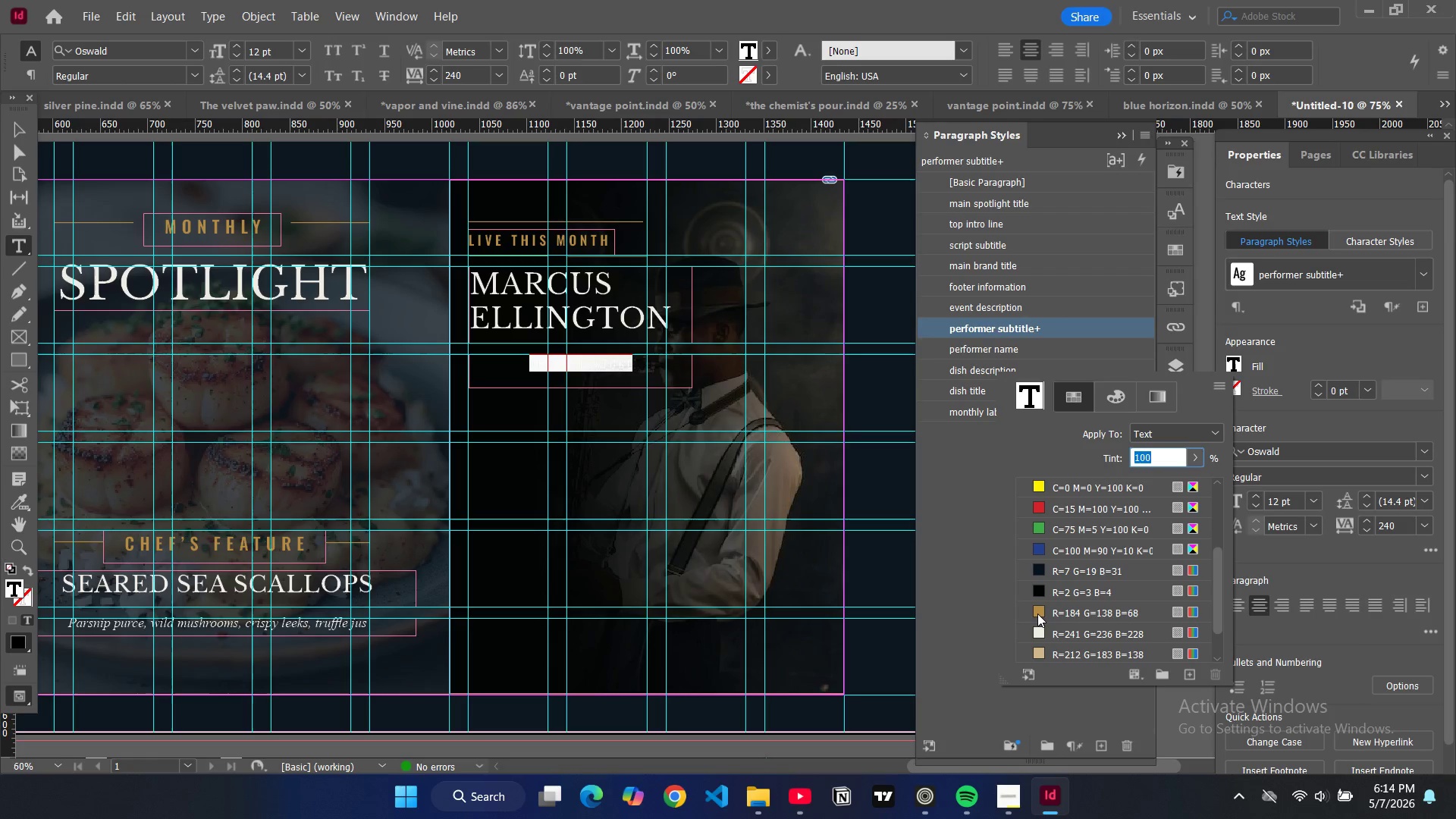 
left_click([1037, 613])
 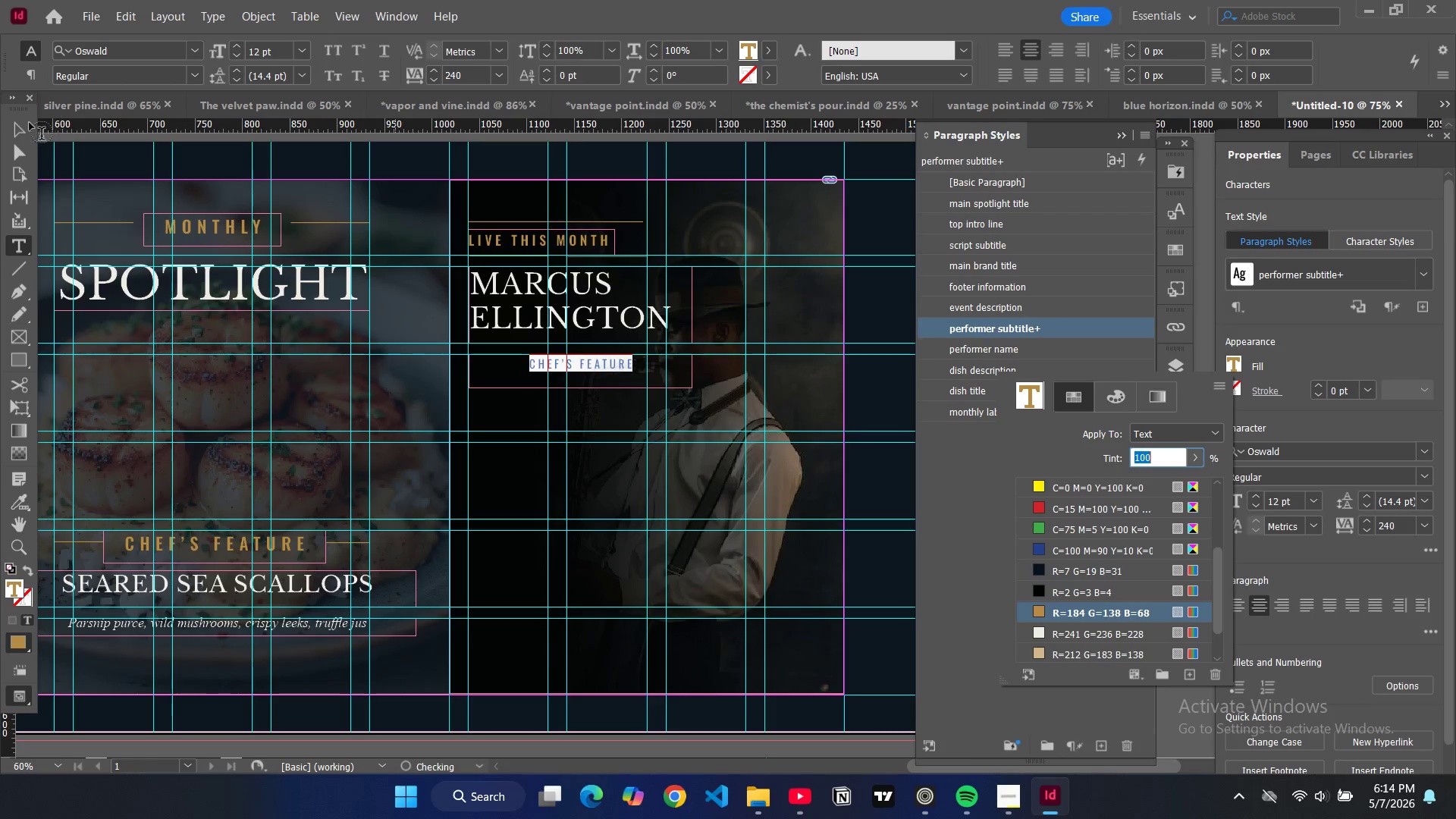 
left_click([20, 131])
 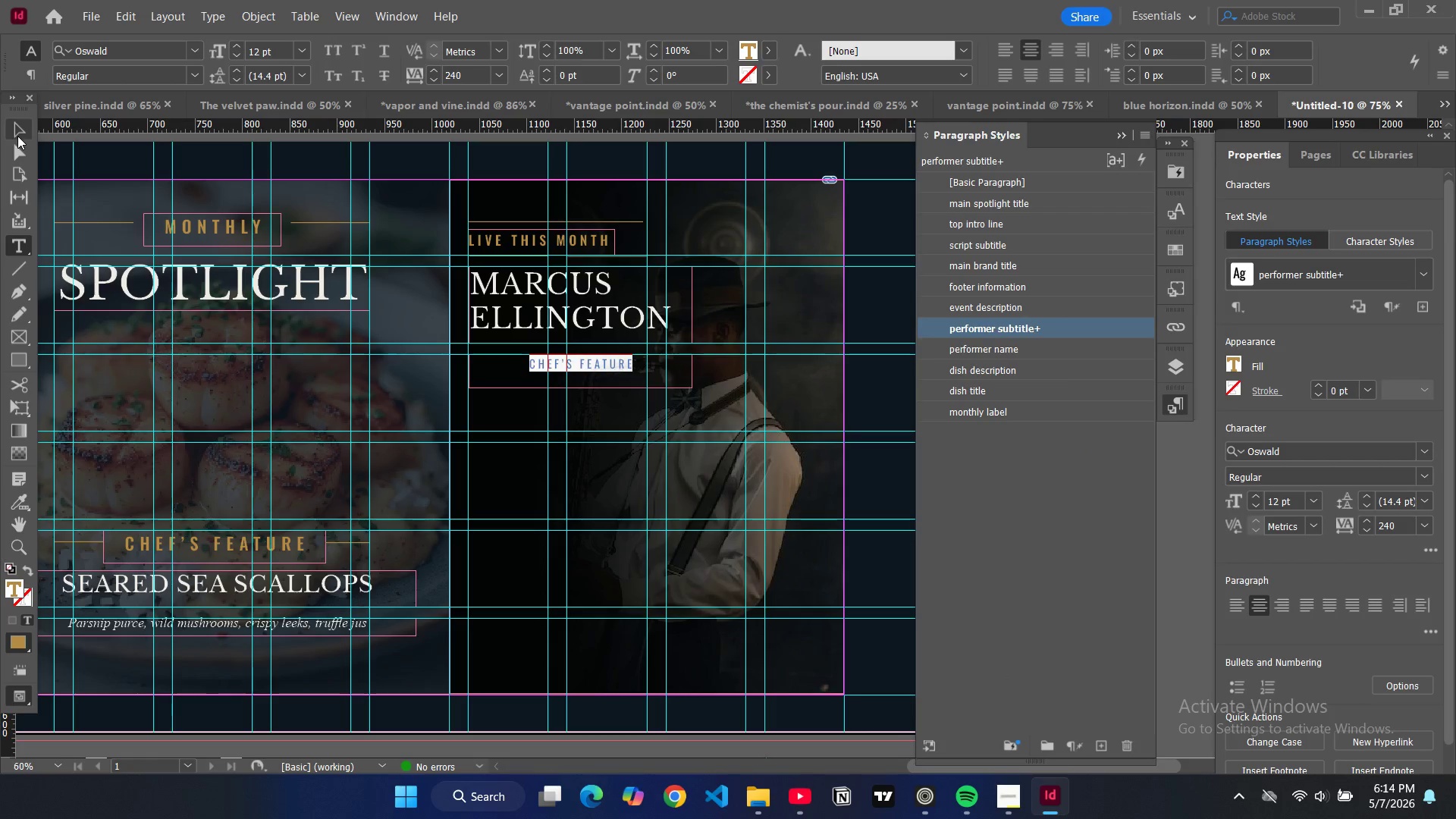 
left_click([15, 134])
 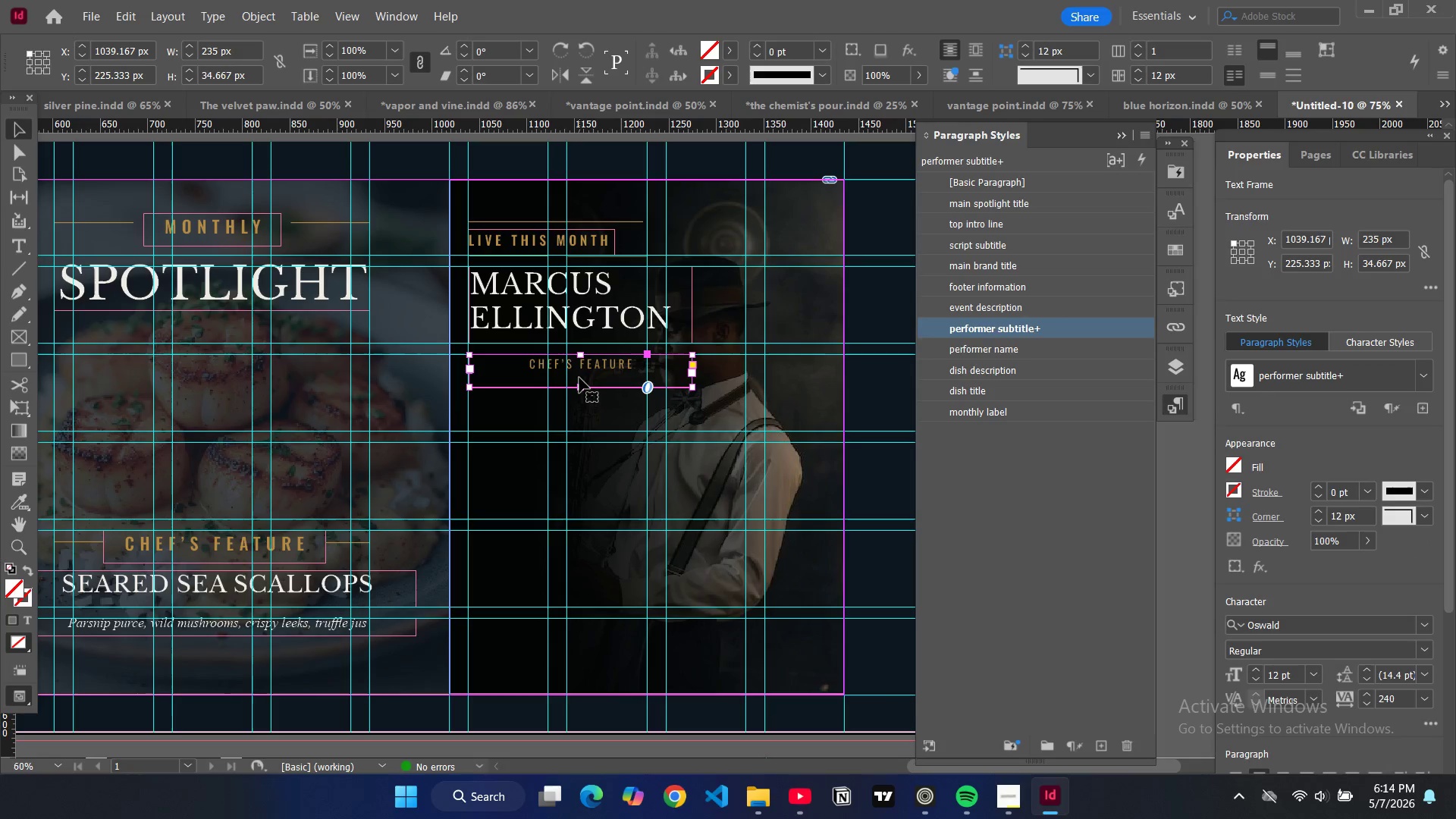 
hold_key(key=ControlLeft, duration=0.33)
 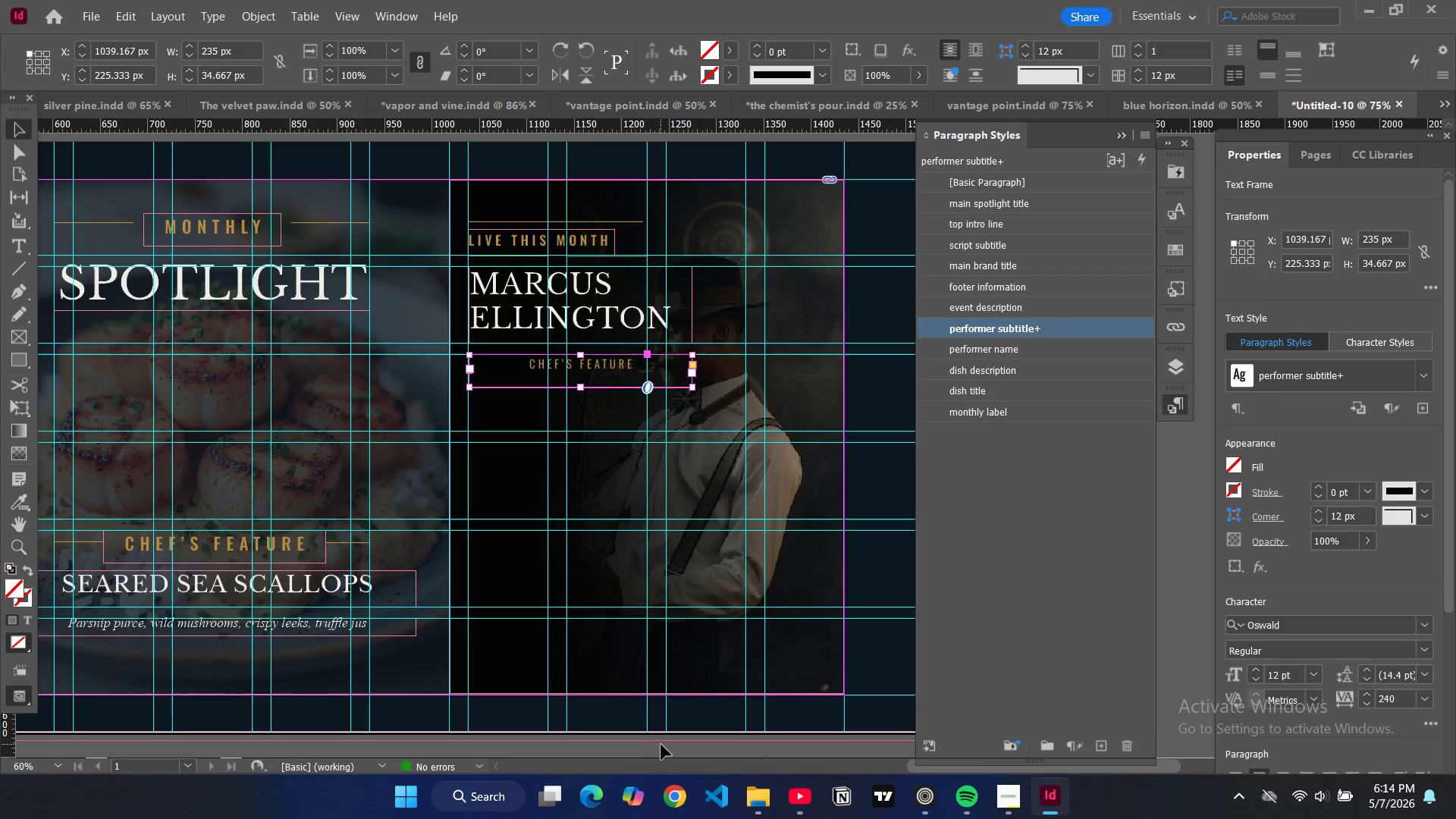 
left_click([662, 745])
 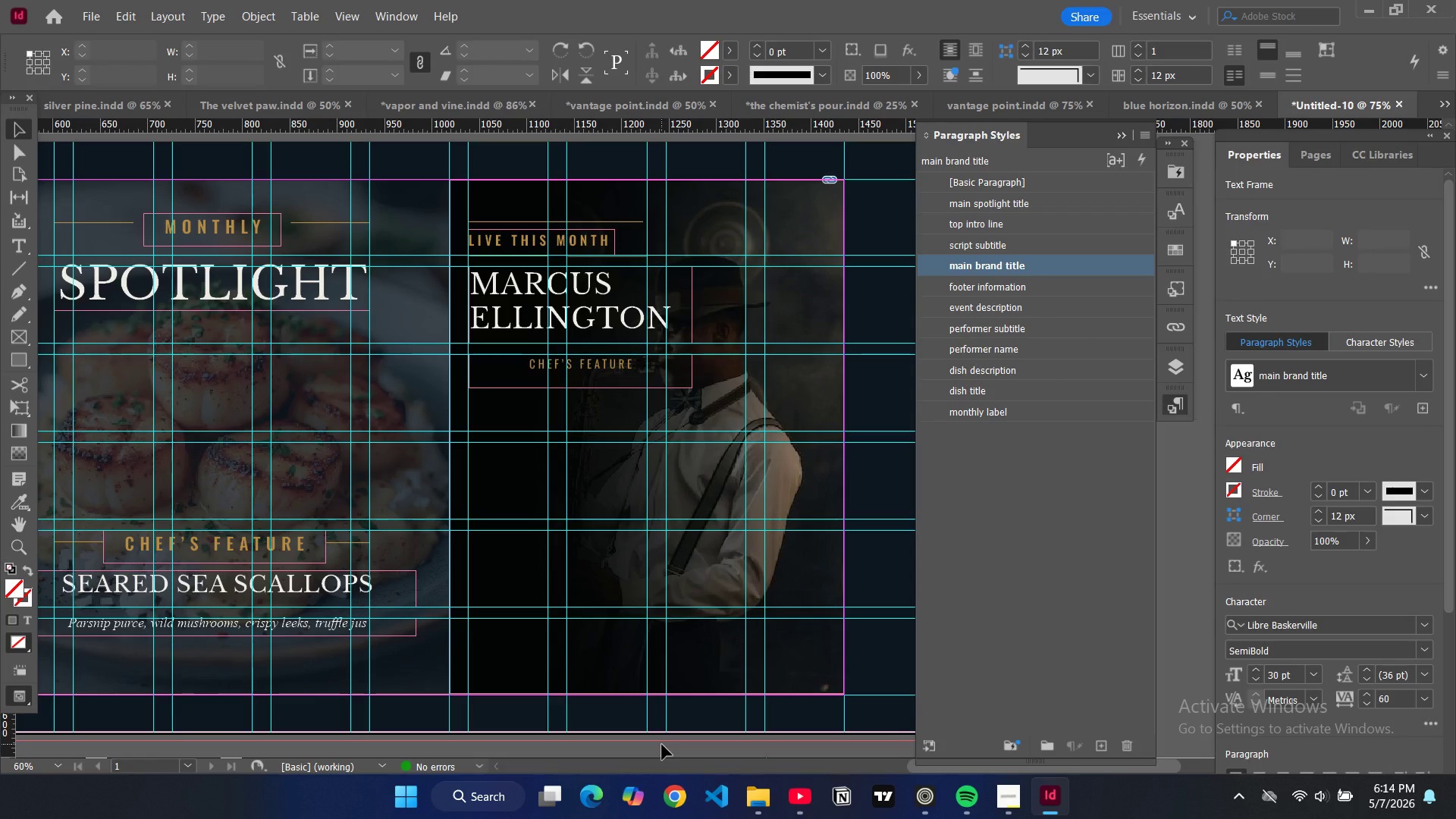 
key(W)
 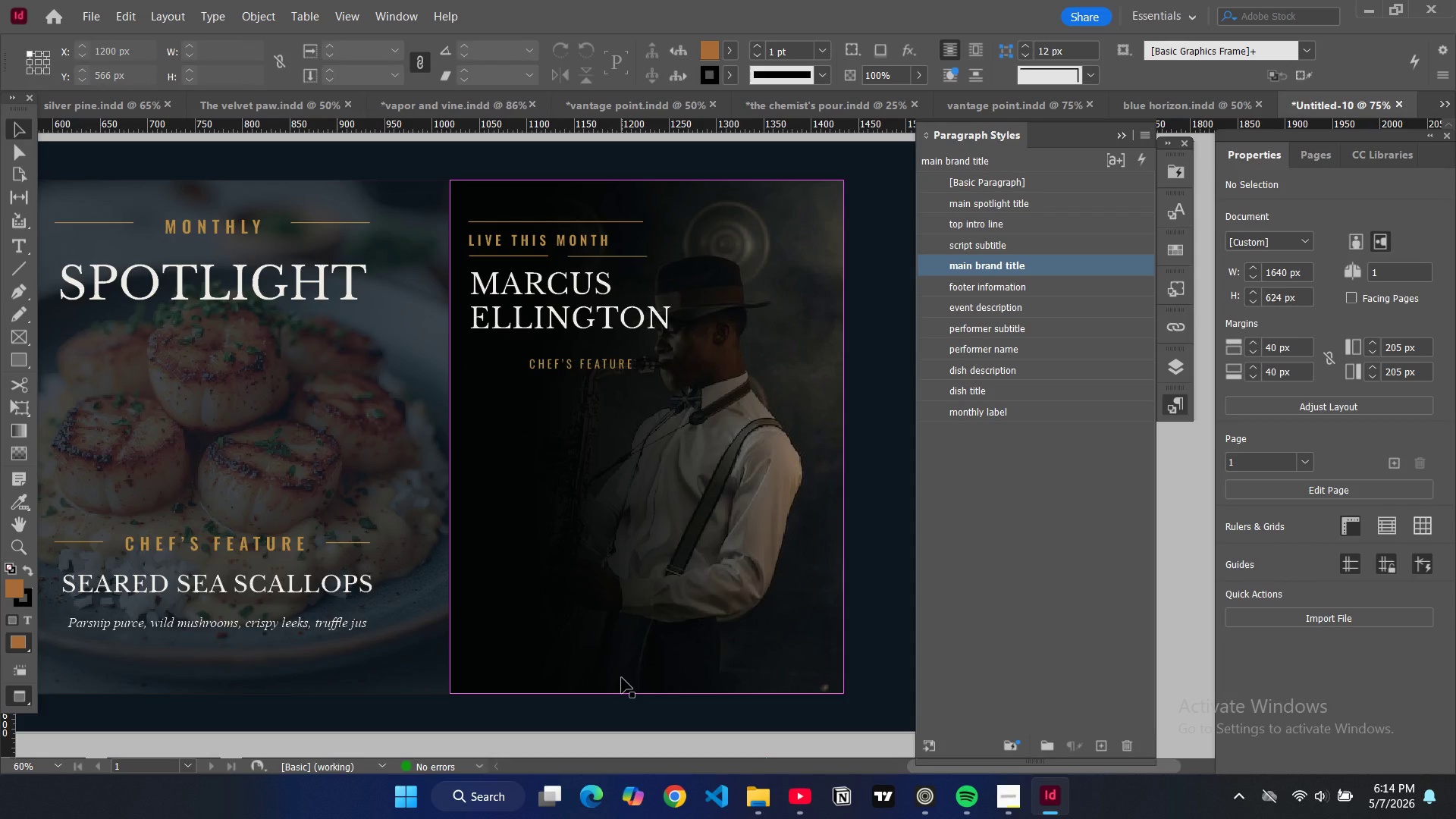 
wait(6.06)
 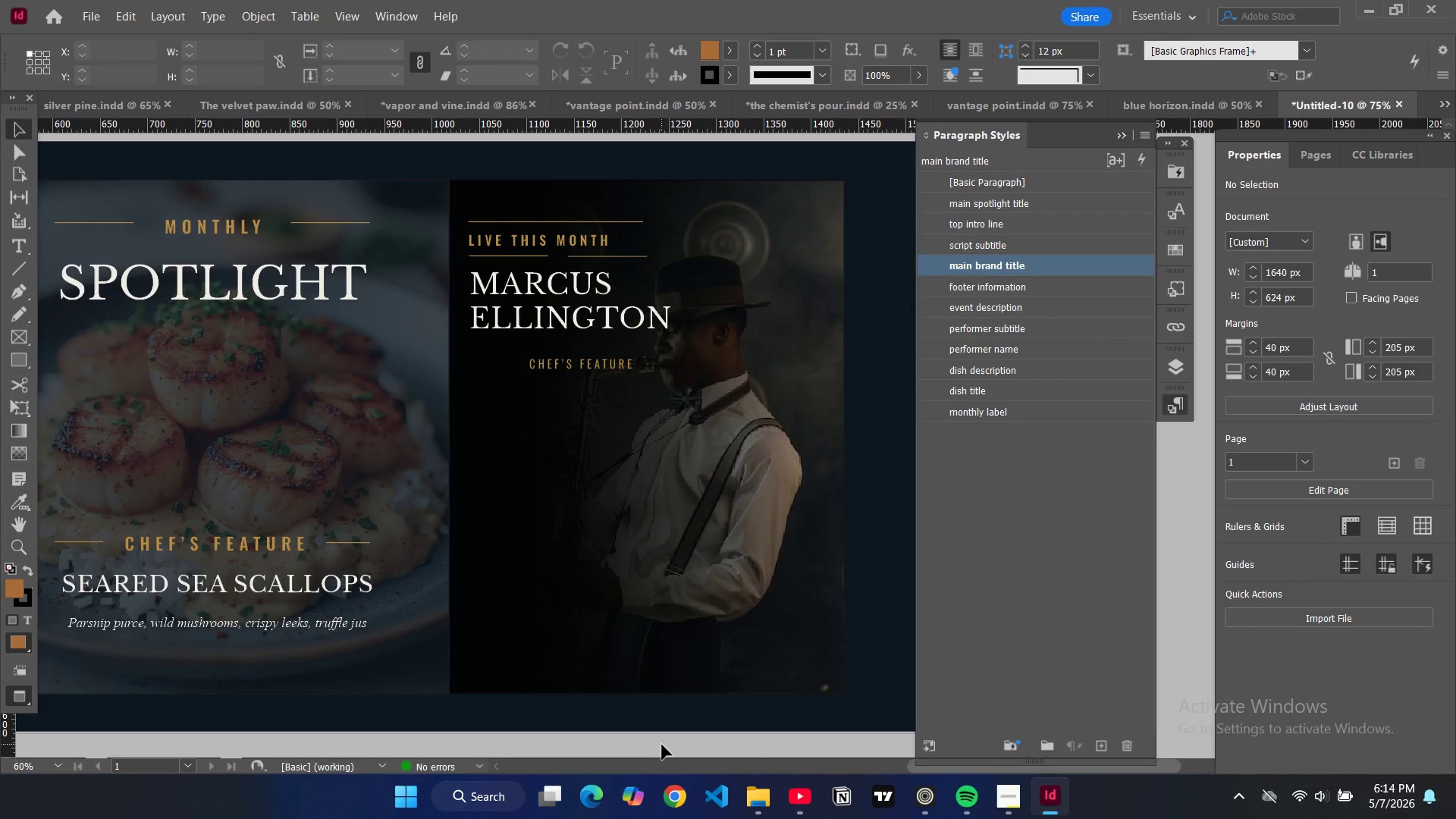 
left_click([248, 548])
 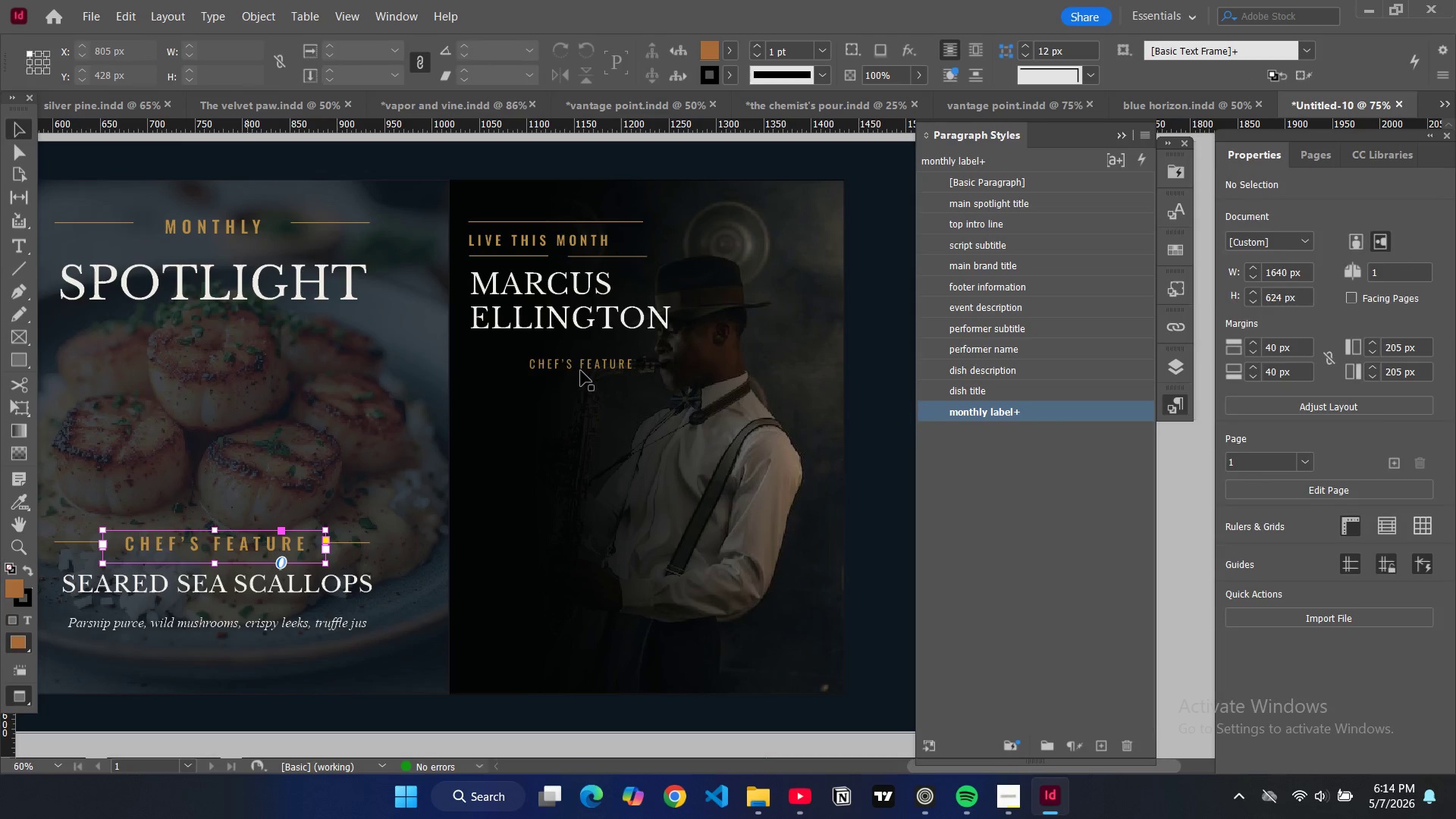 
left_click([581, 370])
 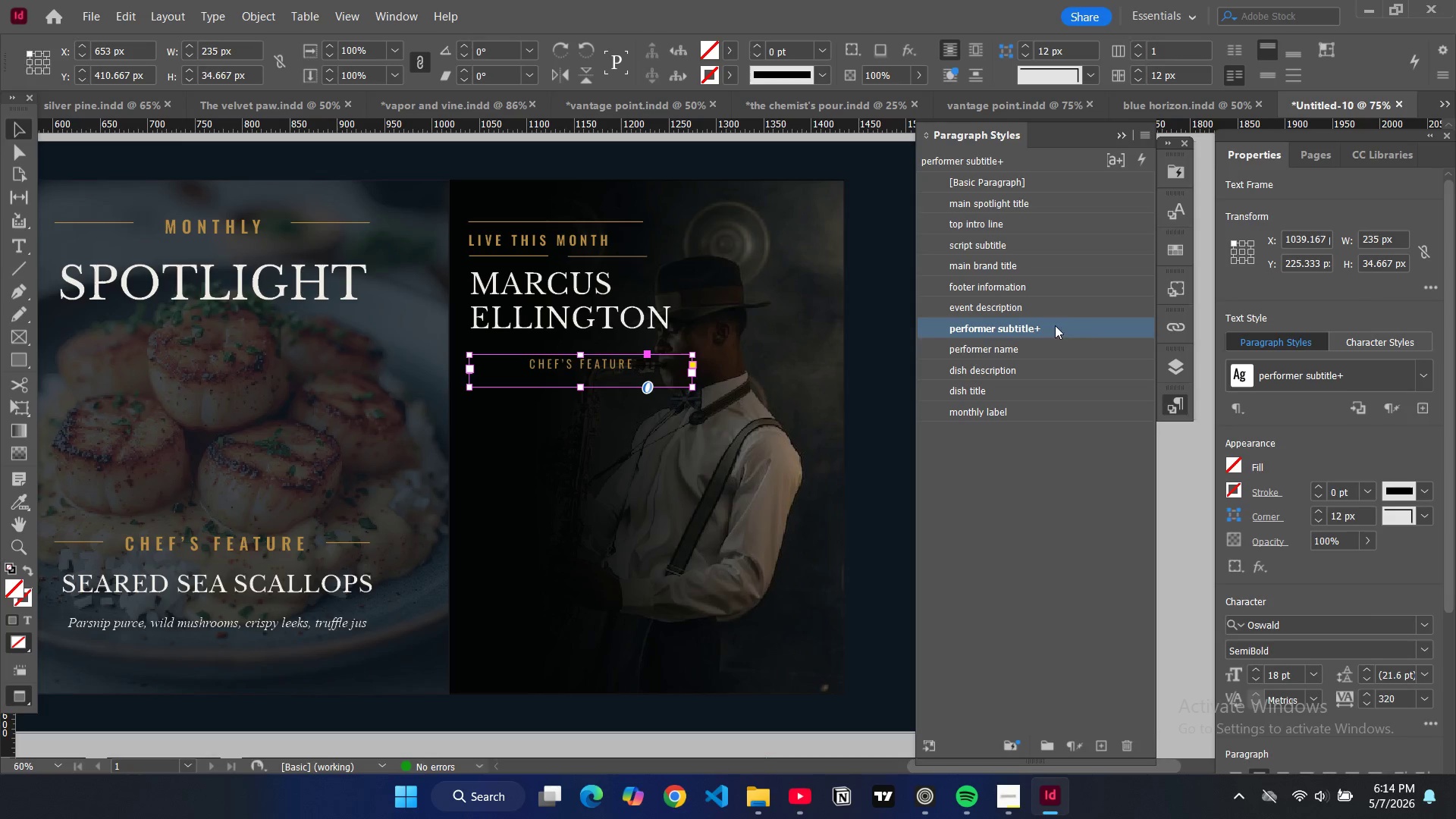 
left_click([1084, 325])
 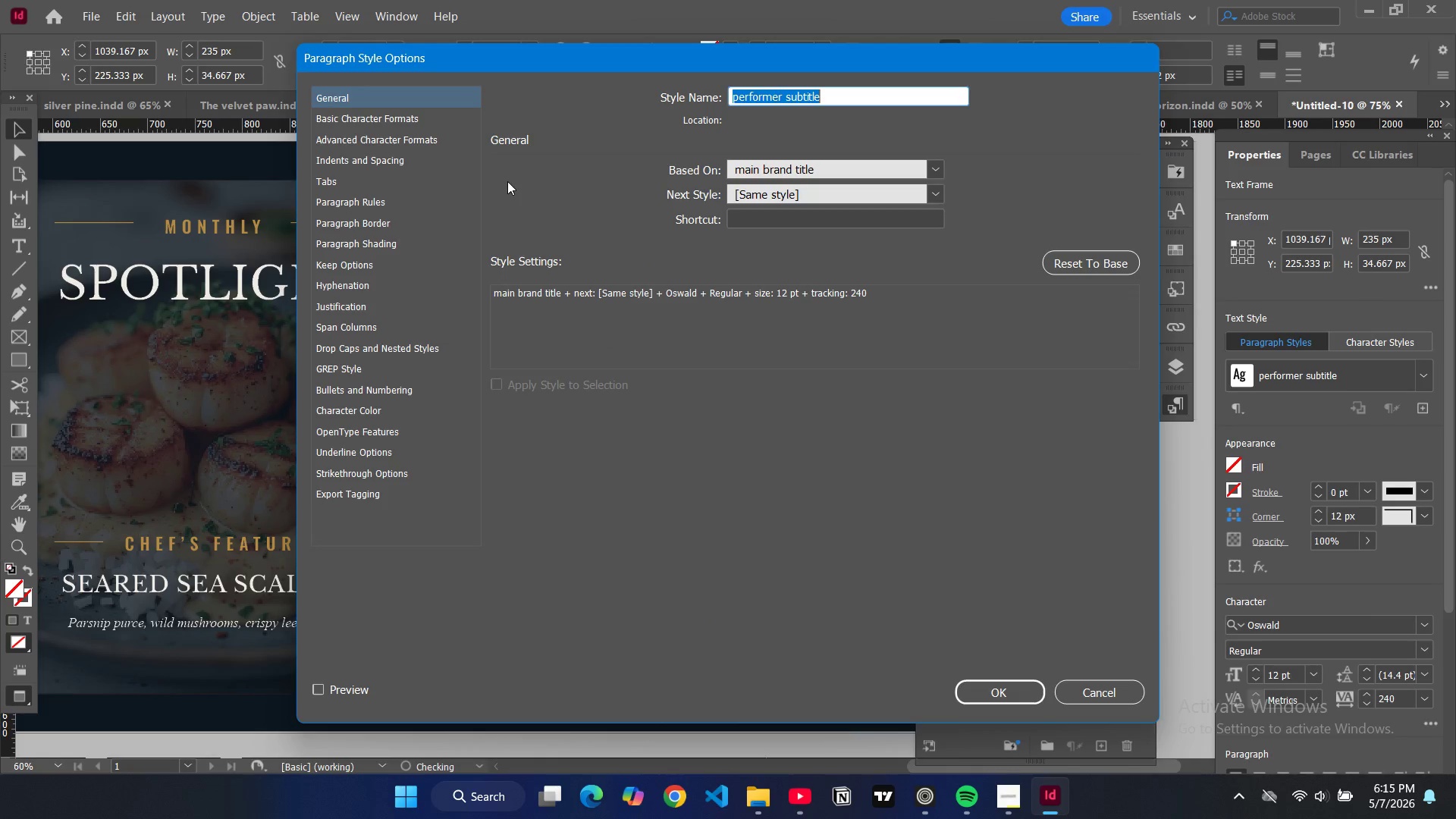 
left_click([364, 122])
 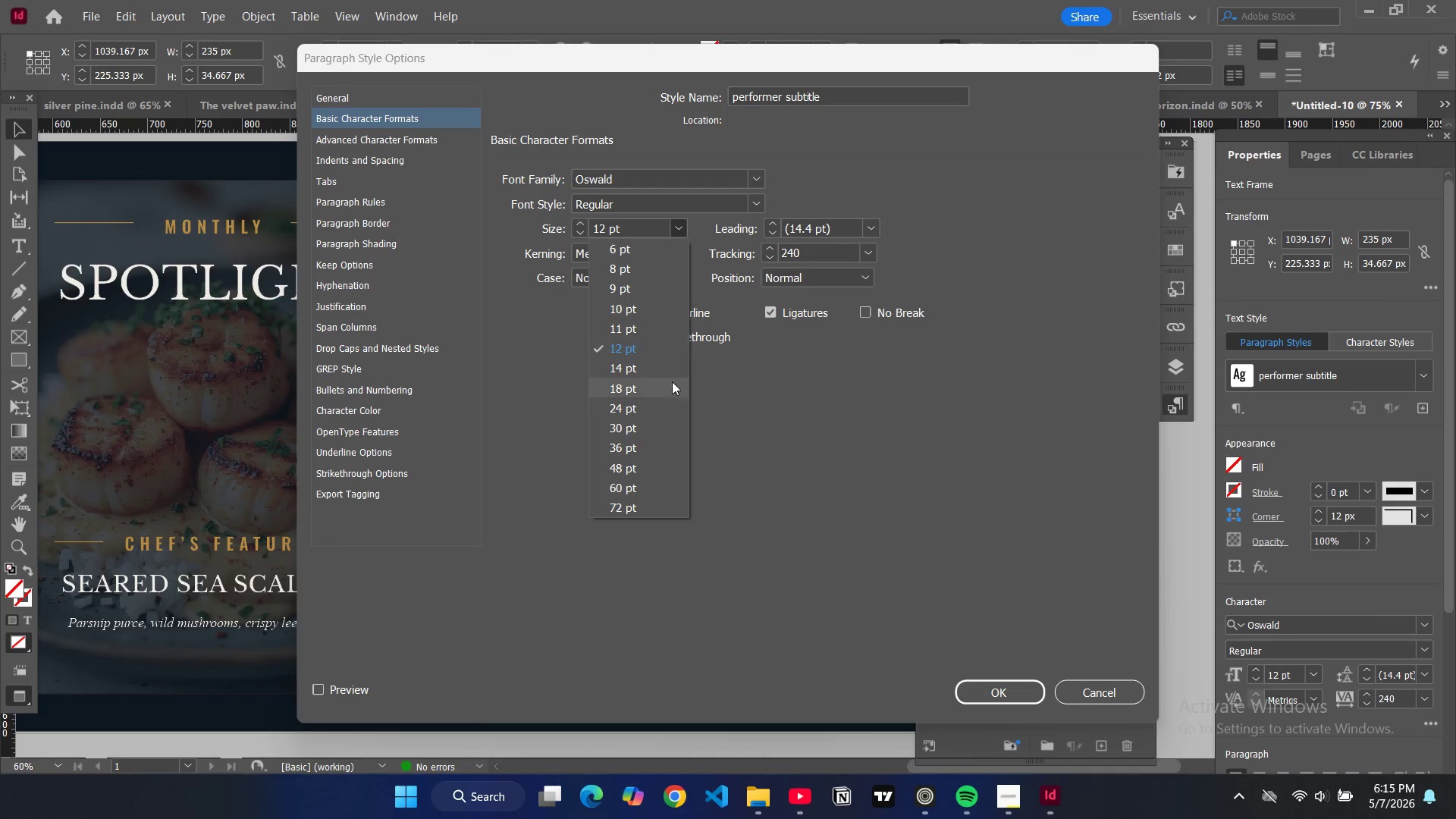 
left_click([661, 388])
 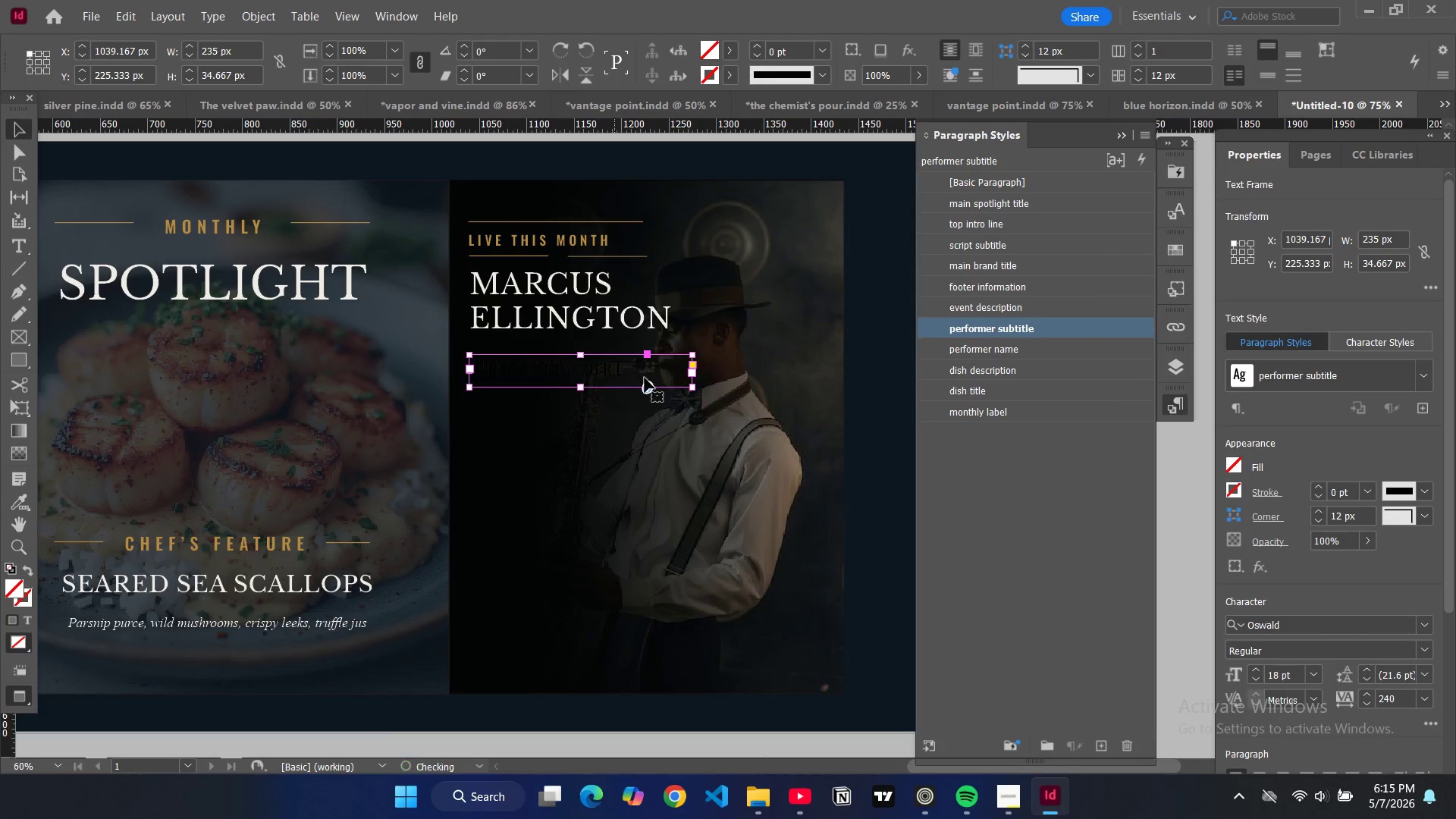 
double_click([620, 376])
 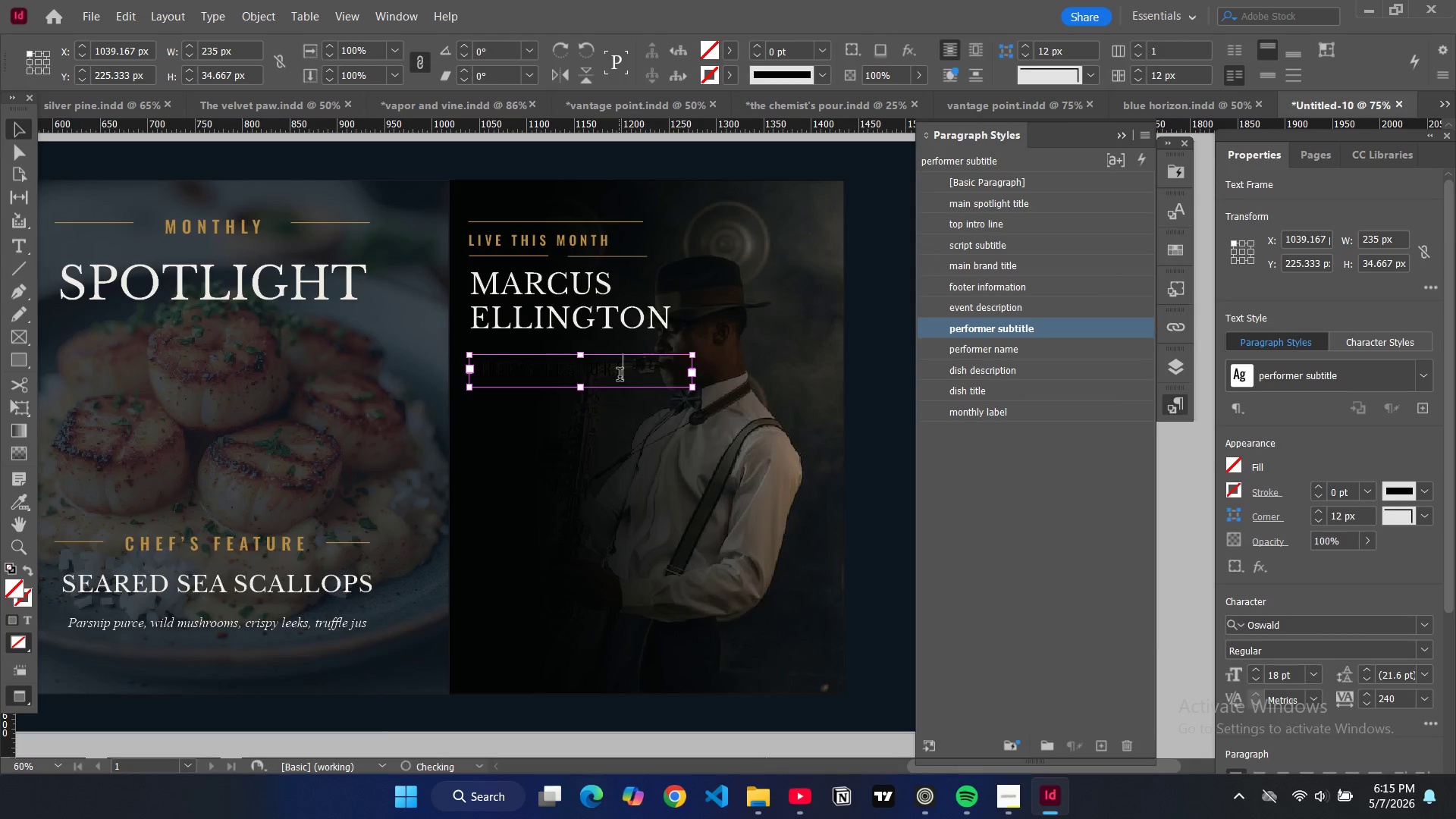 
triple_click([620, 376])
 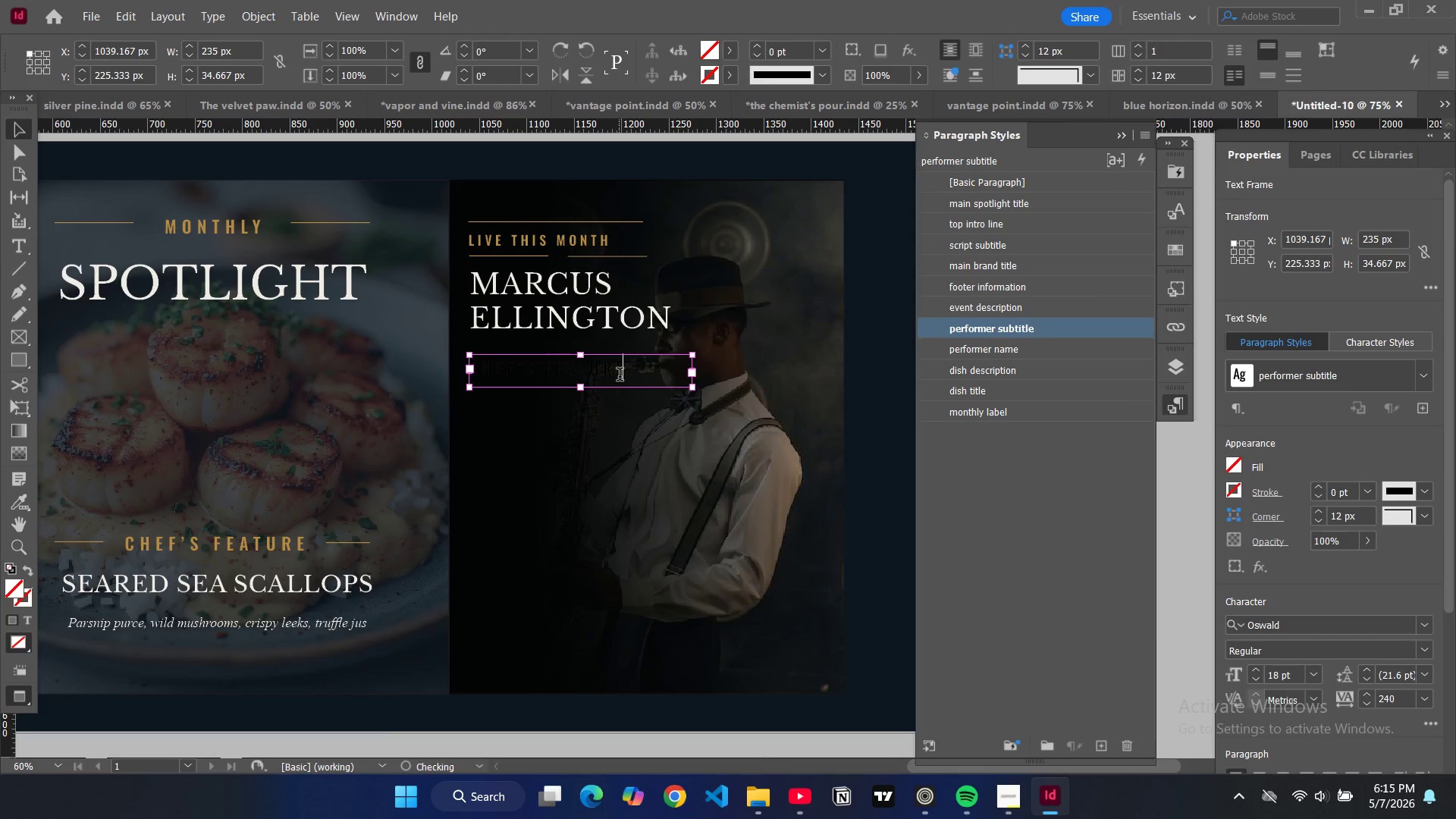 
triple_click([620, 376])
 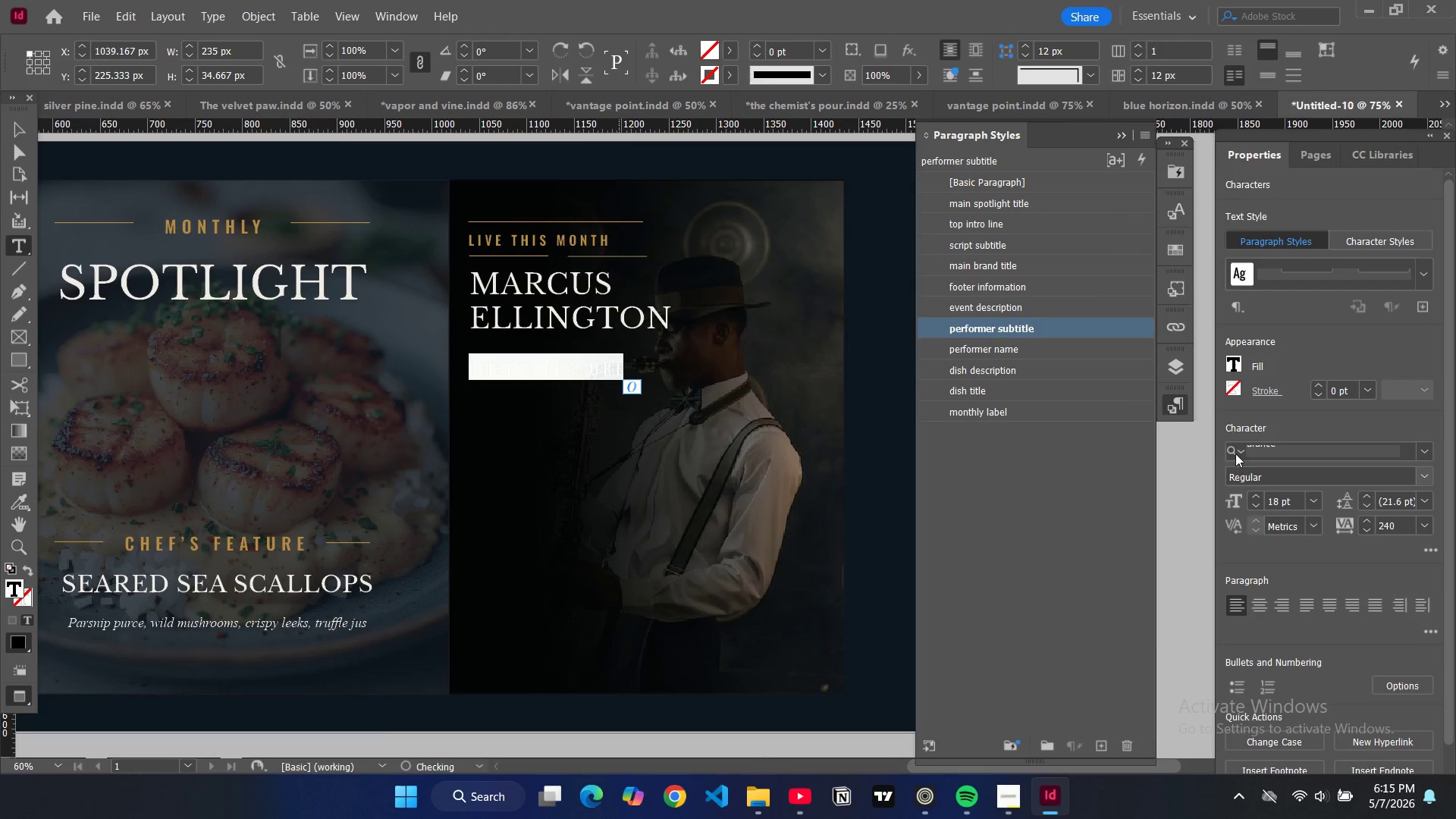 
left_click([1235, 362])
 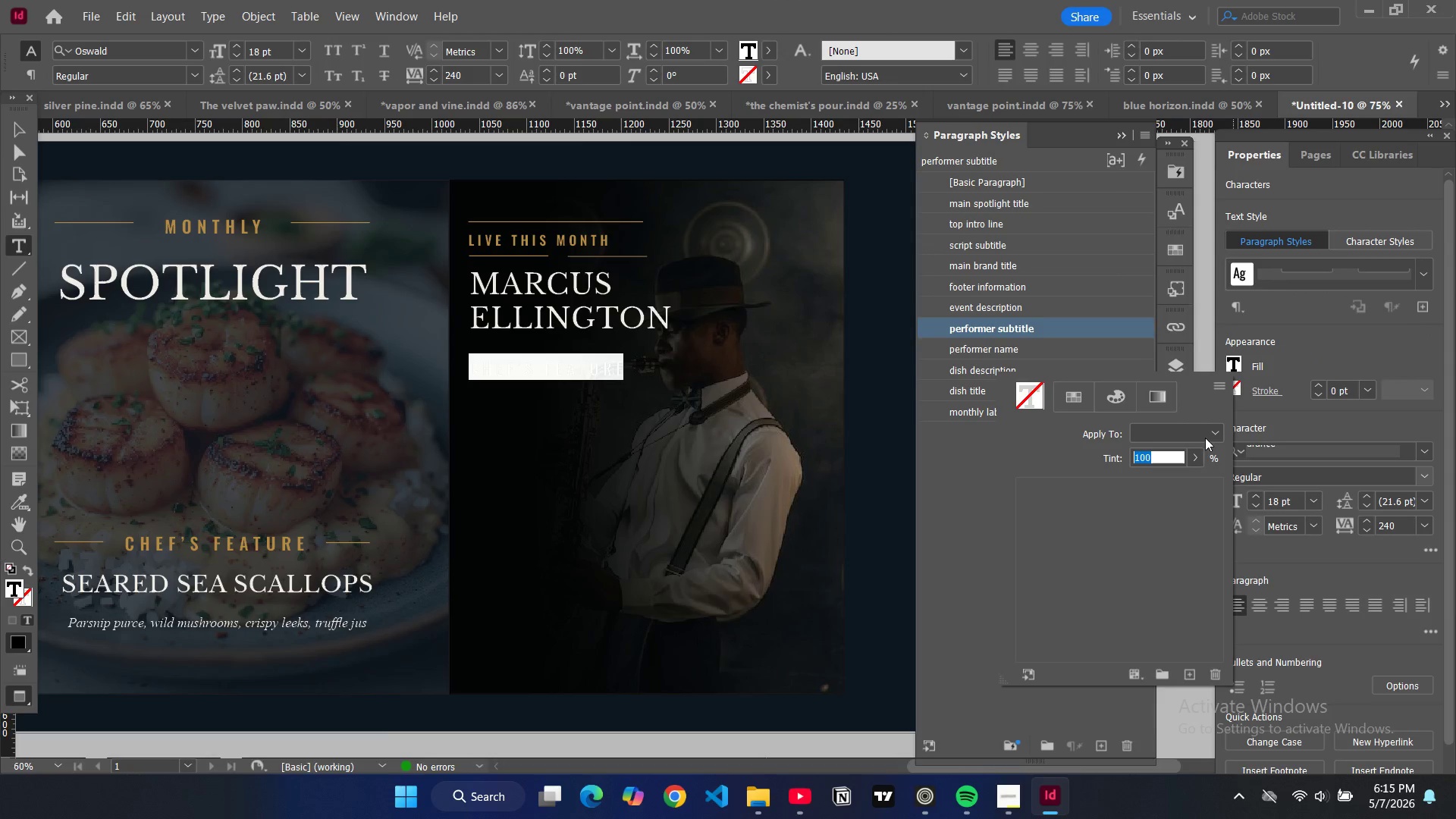 
scroll: coordinate [1059, 612], scroll_direction: down, amount: 6.0
 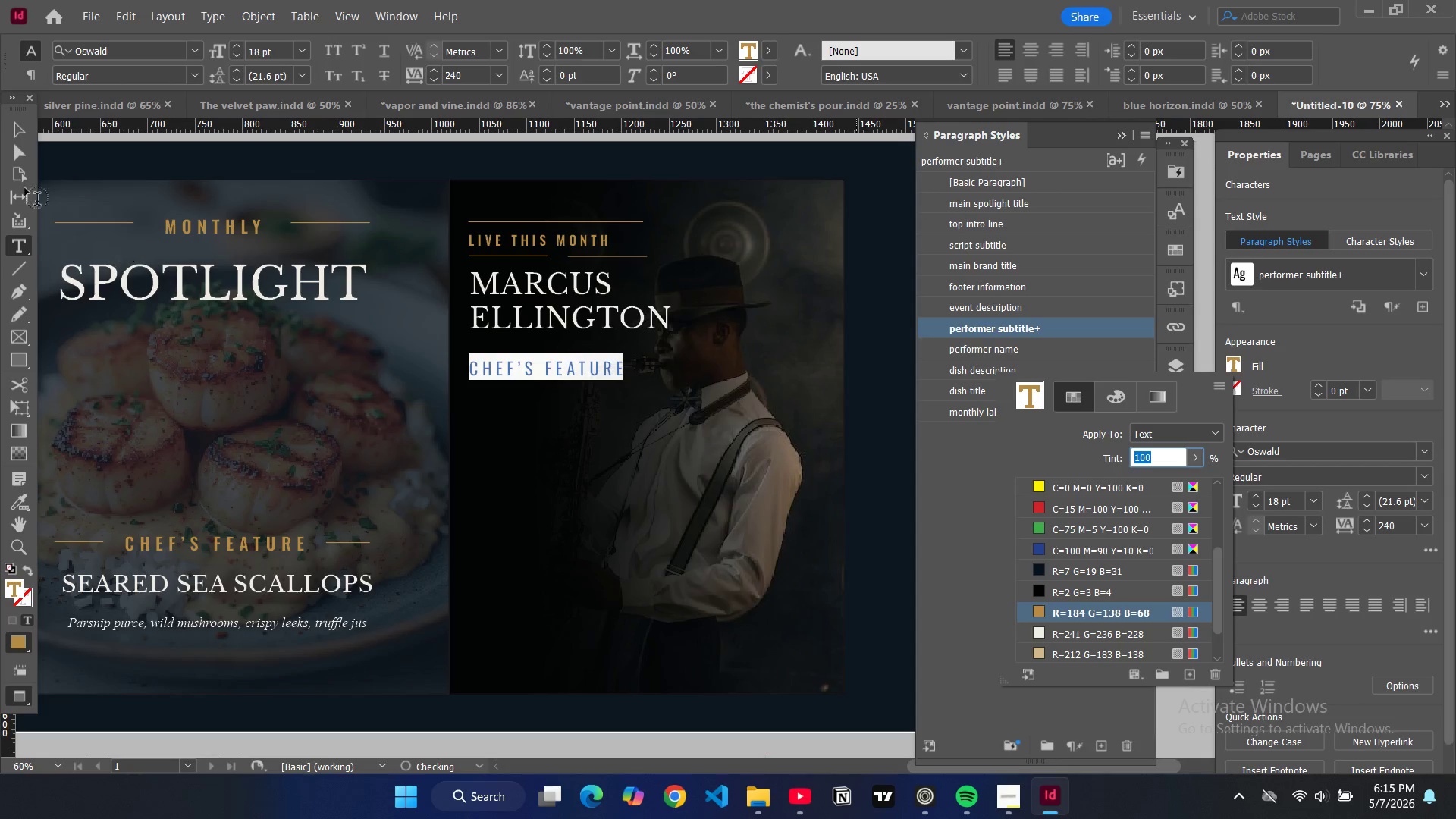 
left_click([10, 133])
 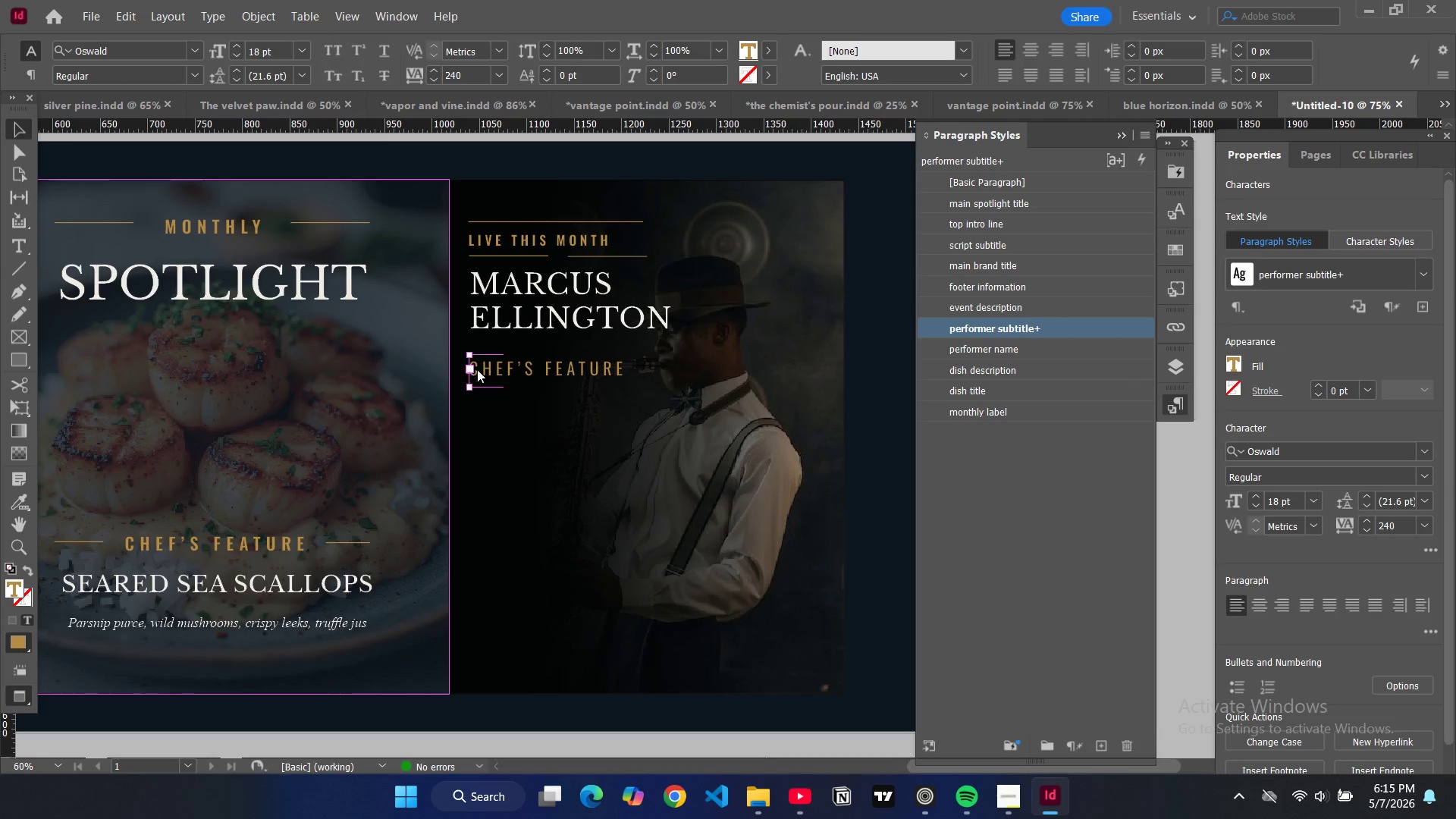 
left_click([511, 380])
 